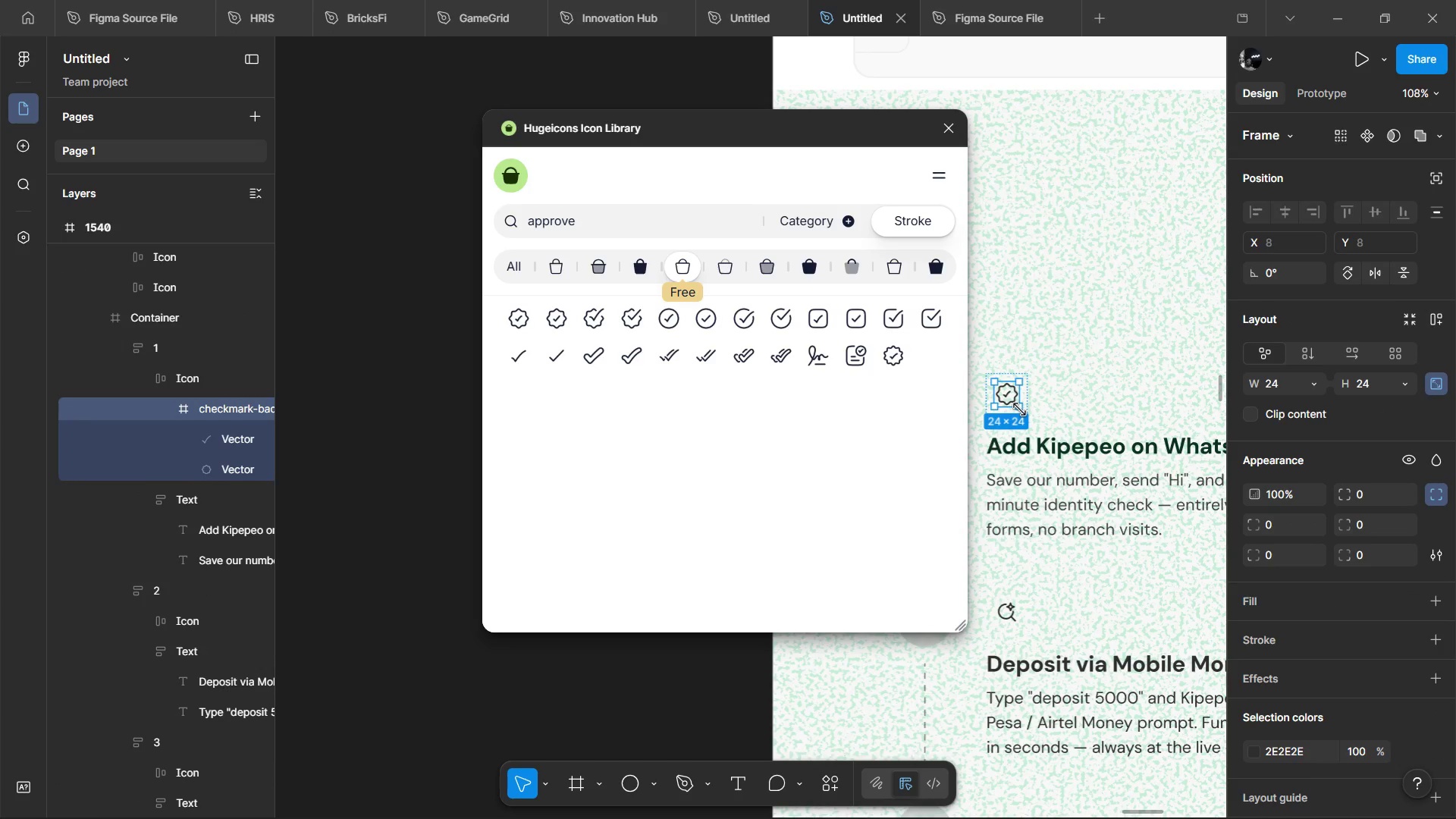 
right_click([989, 399])
 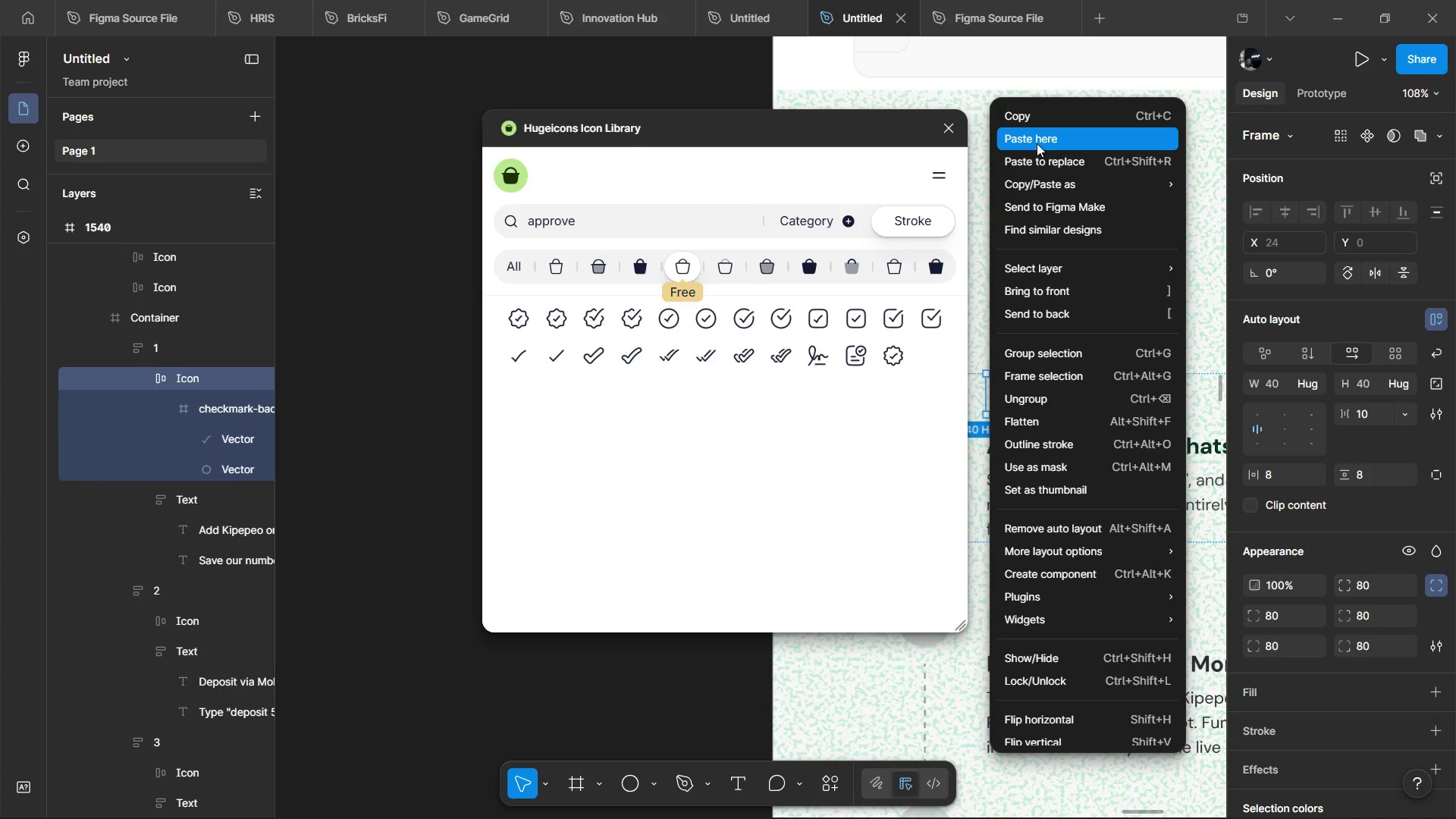 
left_click([1033, 125])
 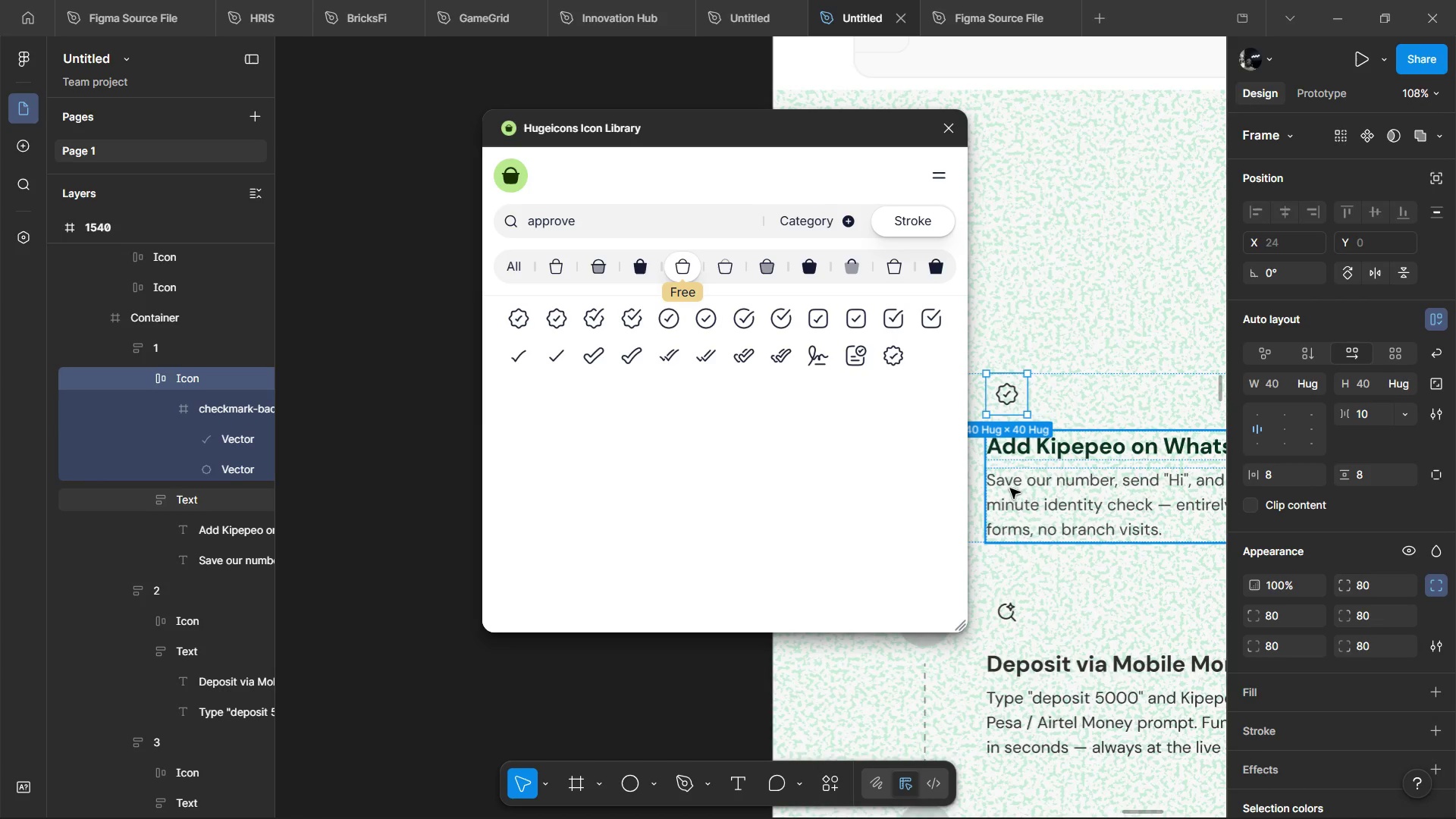 
hold_key(key=ShiftLeft, duration=1.5)
 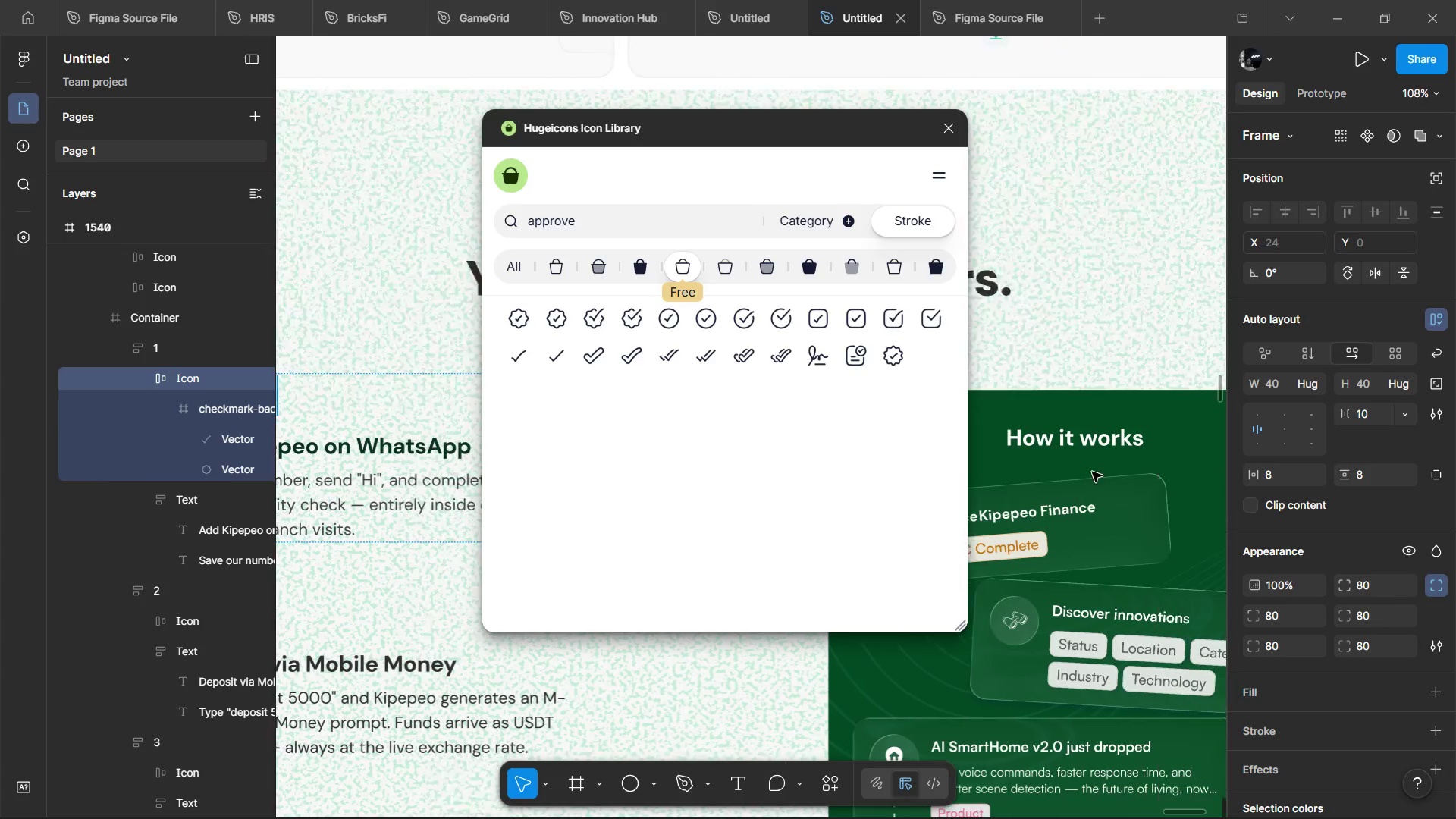 
hold_key(key=ShiftLeft, duration=0.38)
 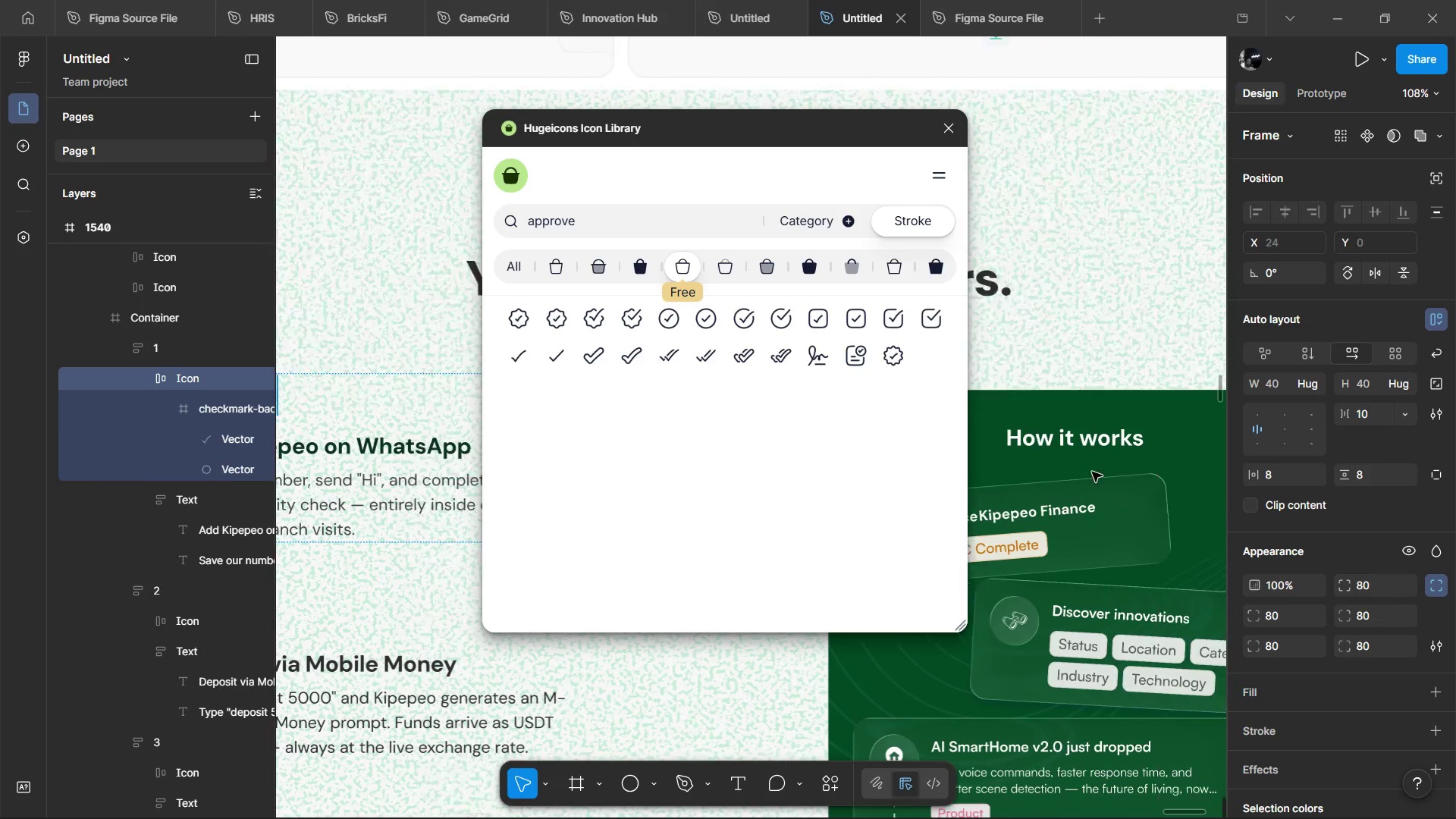 
hold_key(key=ControlLeft, duration=0.94)
 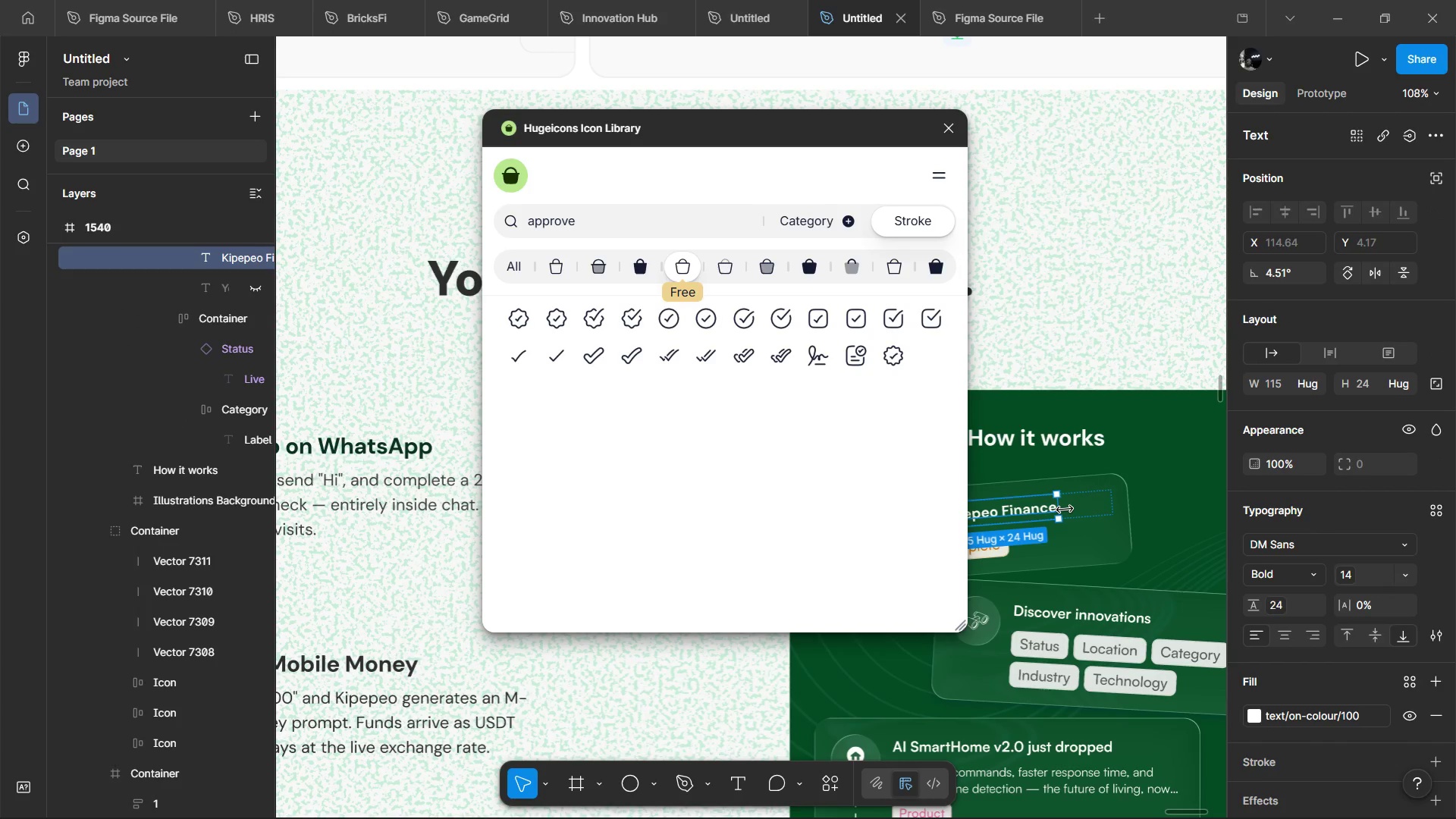 
scroll: coordinate [984, 480], scroll_direction: down, amount: 26.0
 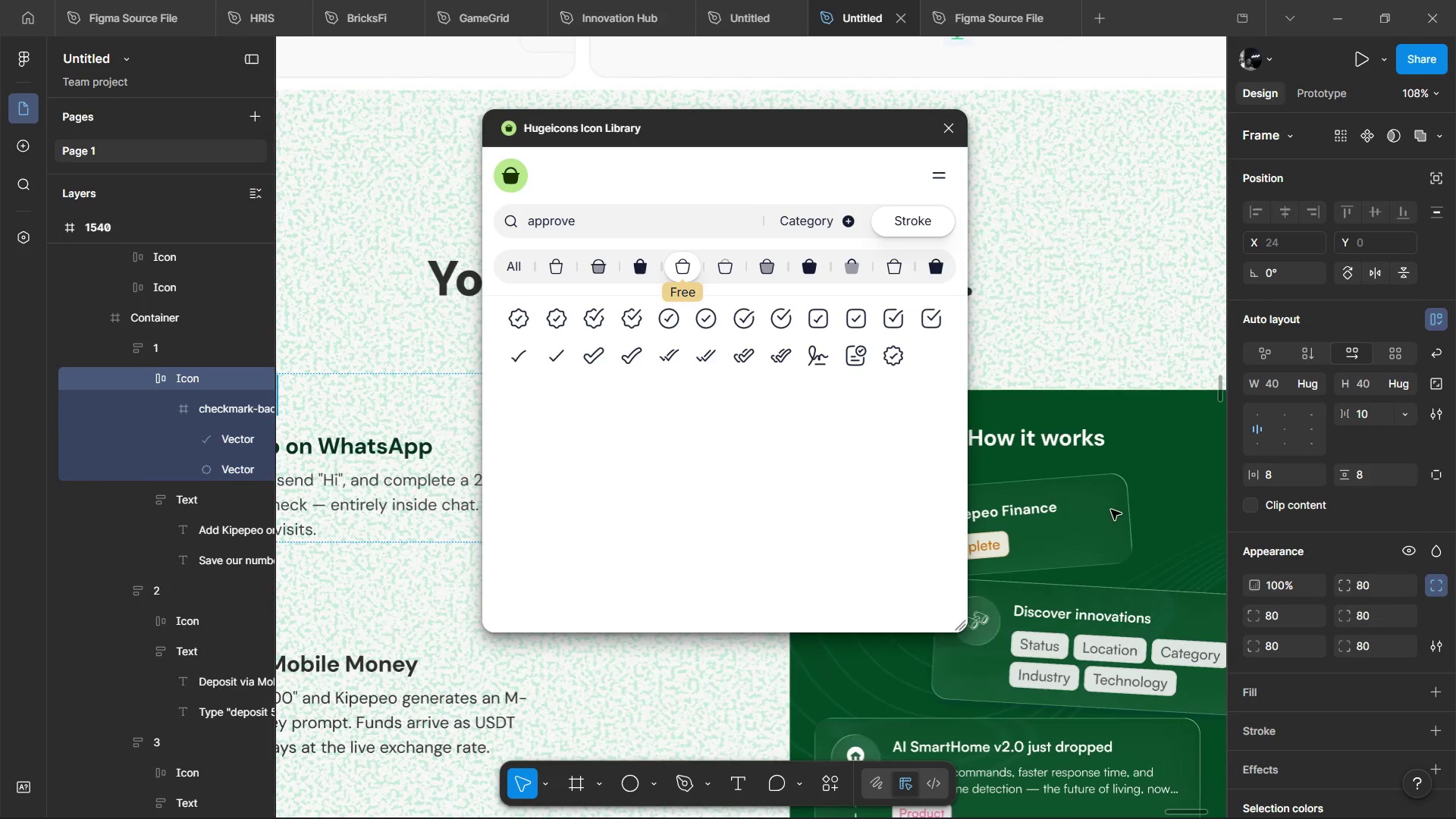 
left_click([1001, 510])
 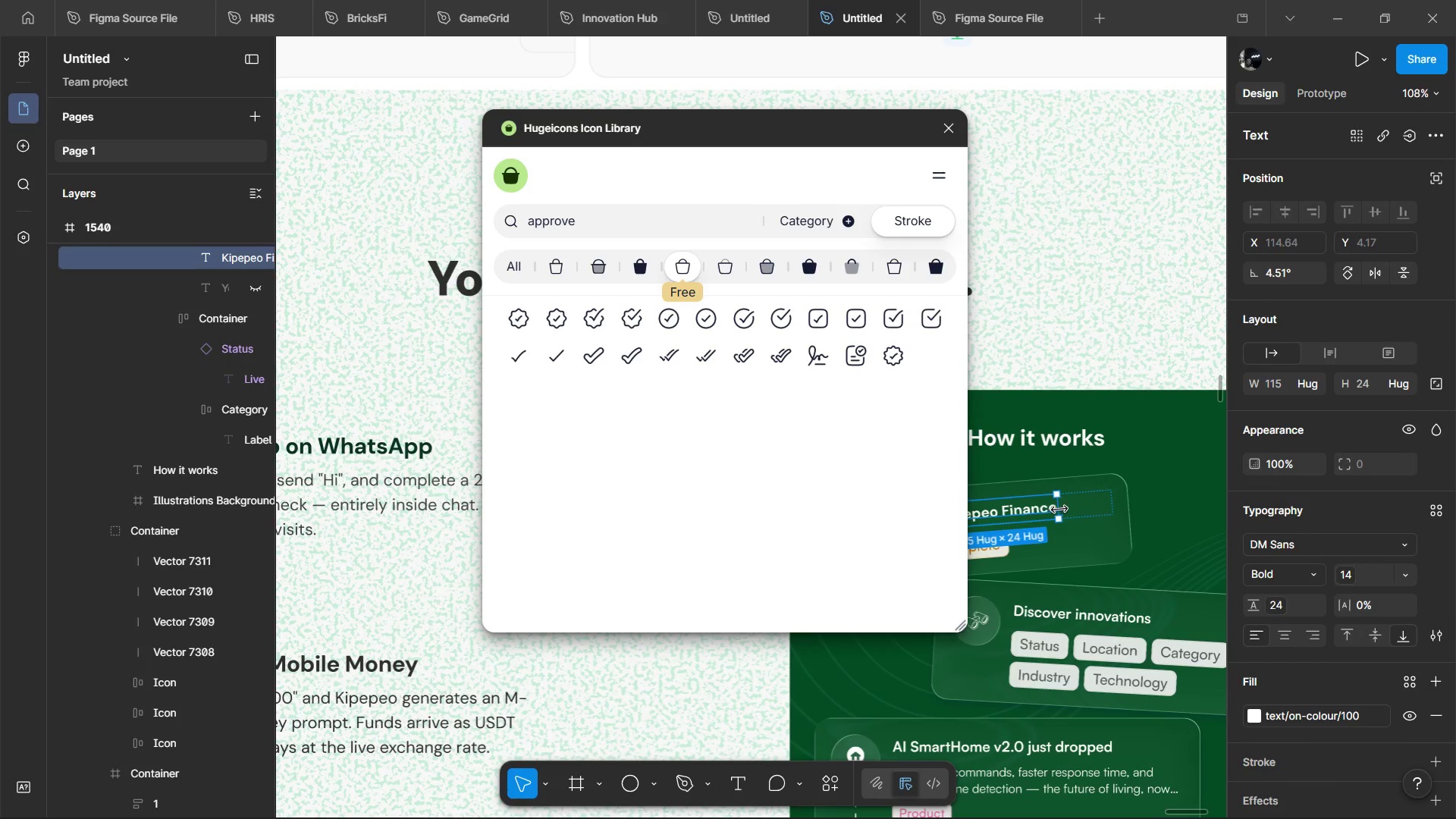 
key(Control+Shift+R)
 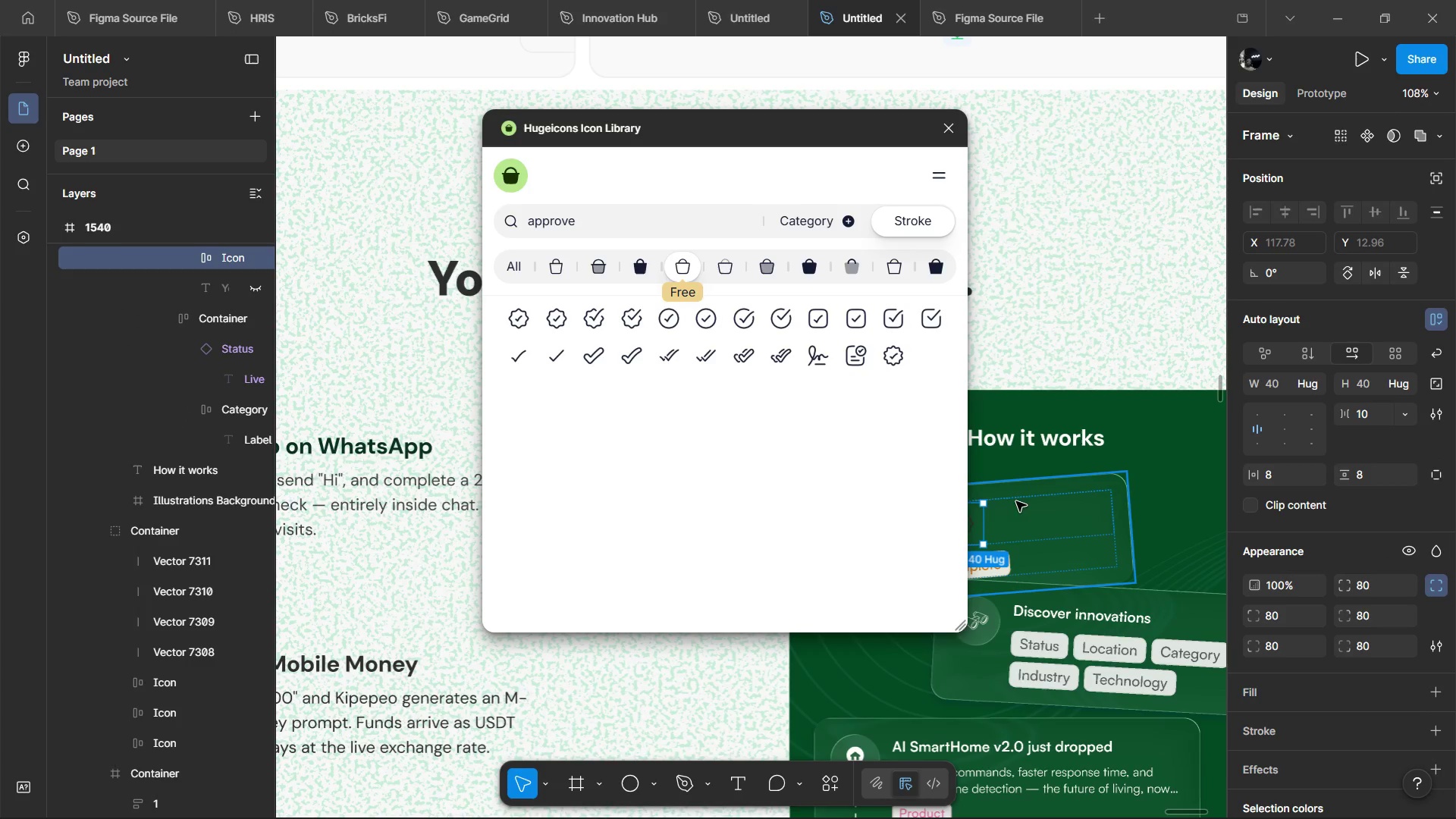 
hold_key(key=ShiftLeft, duration=1.16)
scroll: coordinate [1085, 482], scroll_direction: up, amount: 8.0
 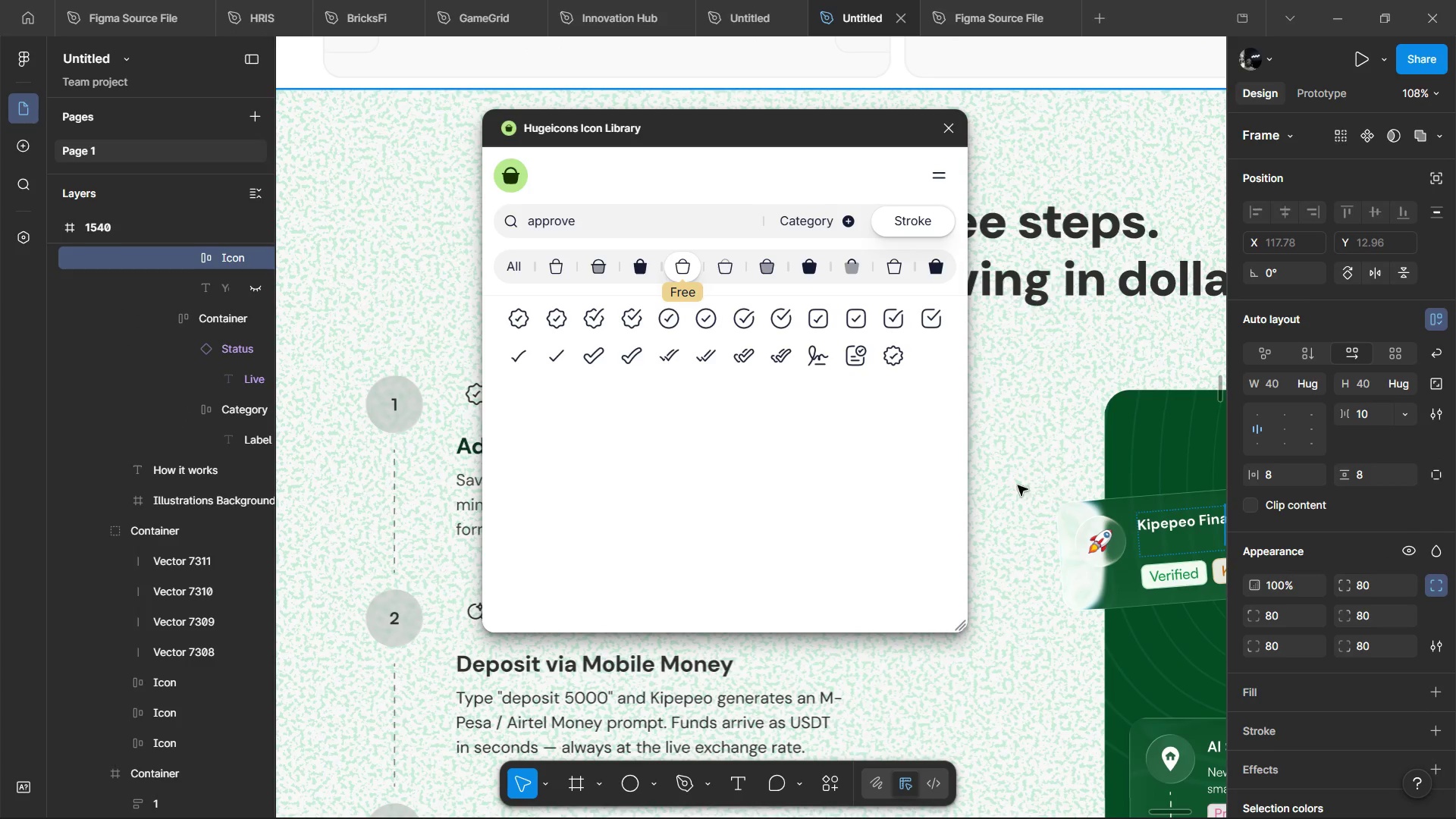 
scroll: coordinate [993, 482], scroll_direction: down, amount: 3.0
 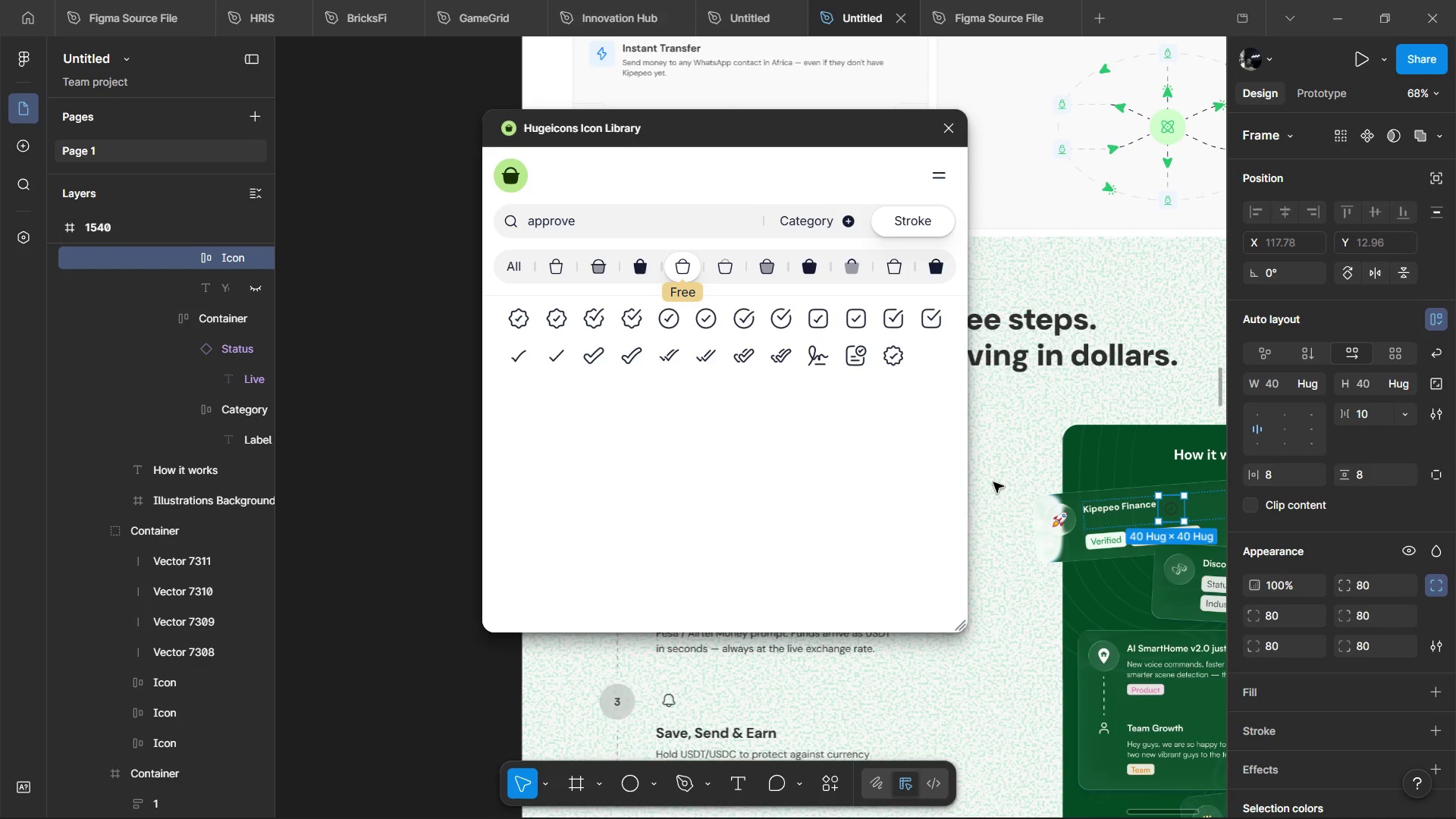 
key(Control+Backspace)
 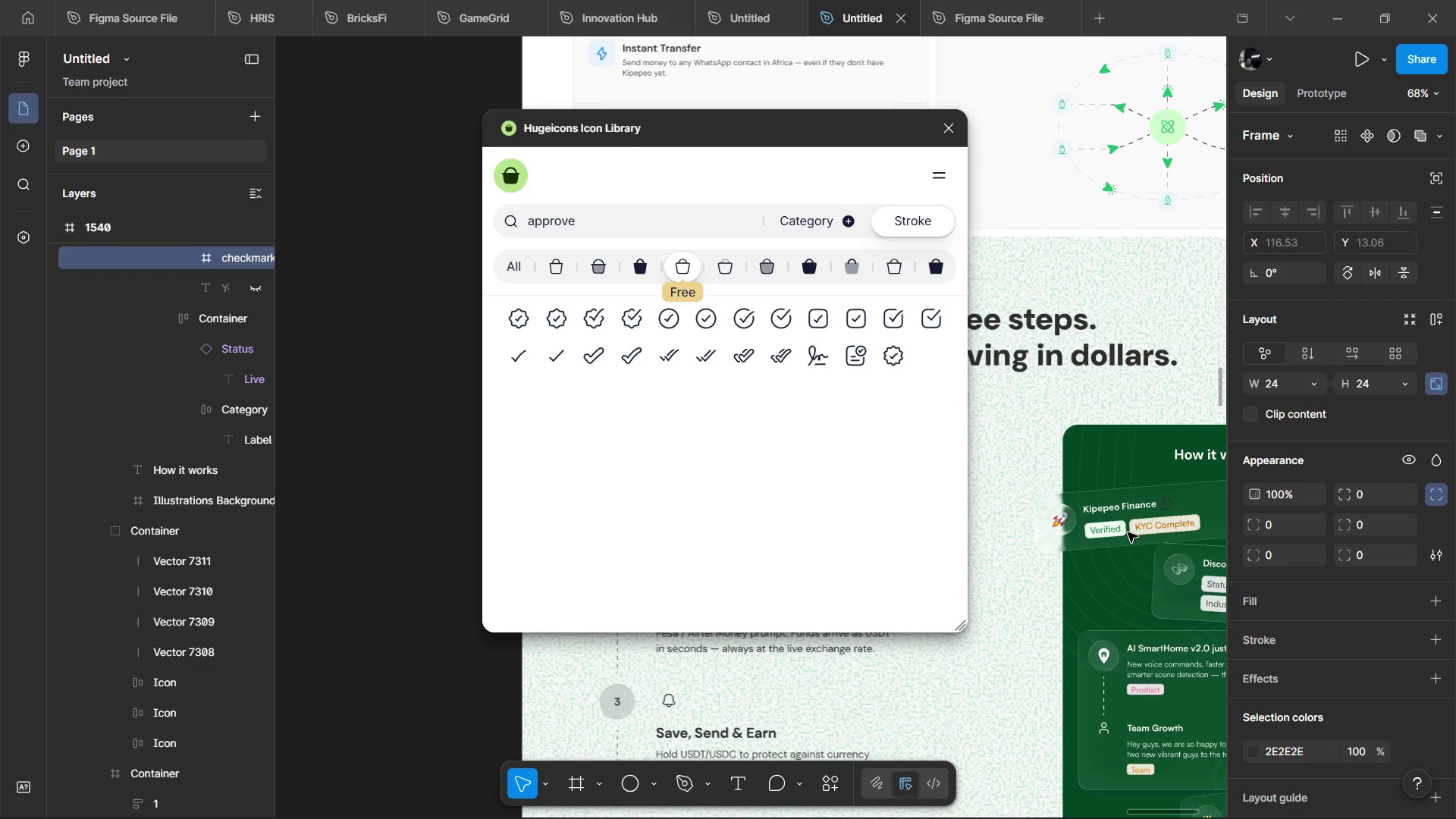 
hold_key(key=ControlLeft, duration=0.88)
scroll: coordinate [1232, 501], scroll_direction: up, amount: 3.0
 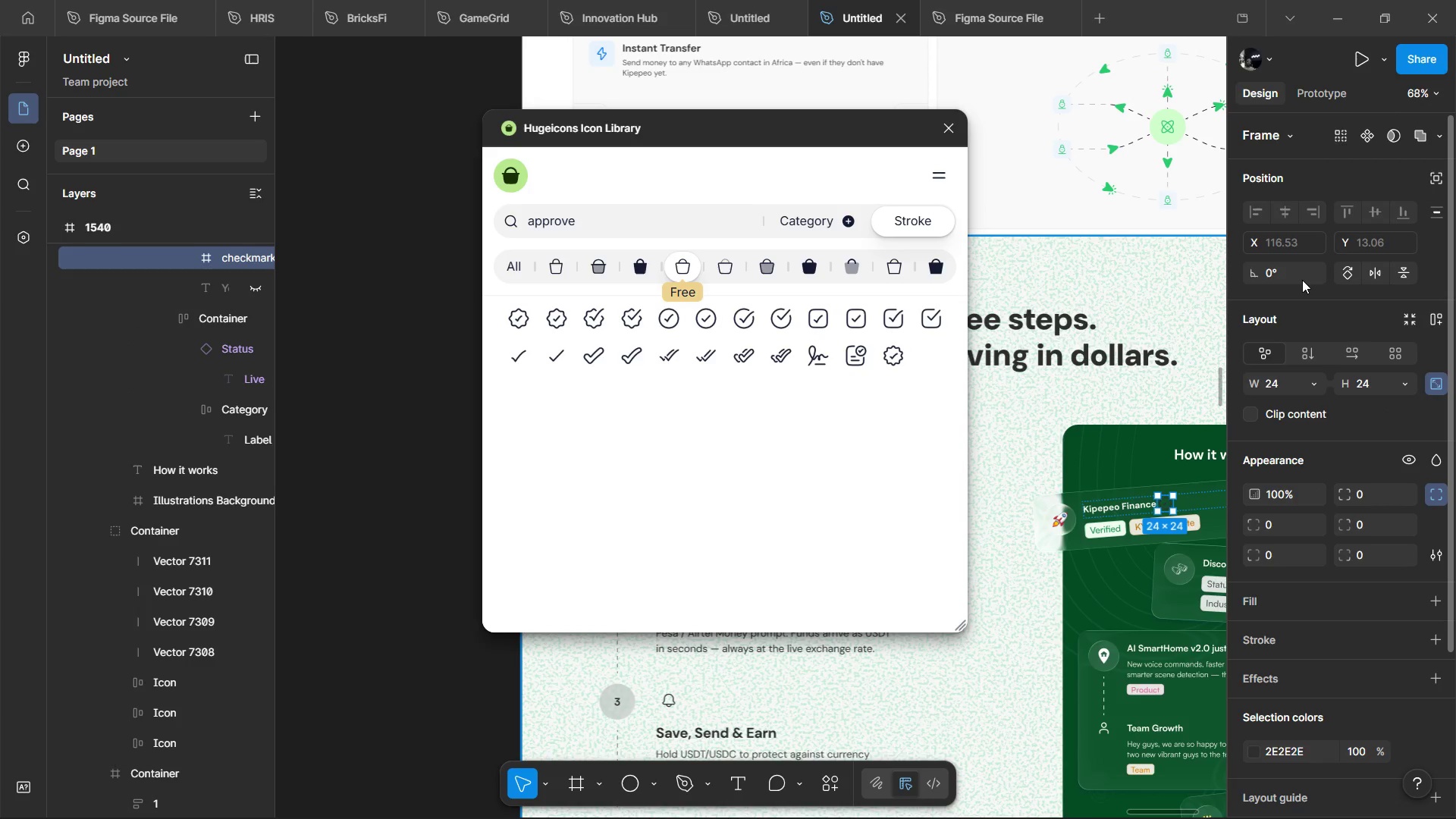 
left_click([1302, 280])
 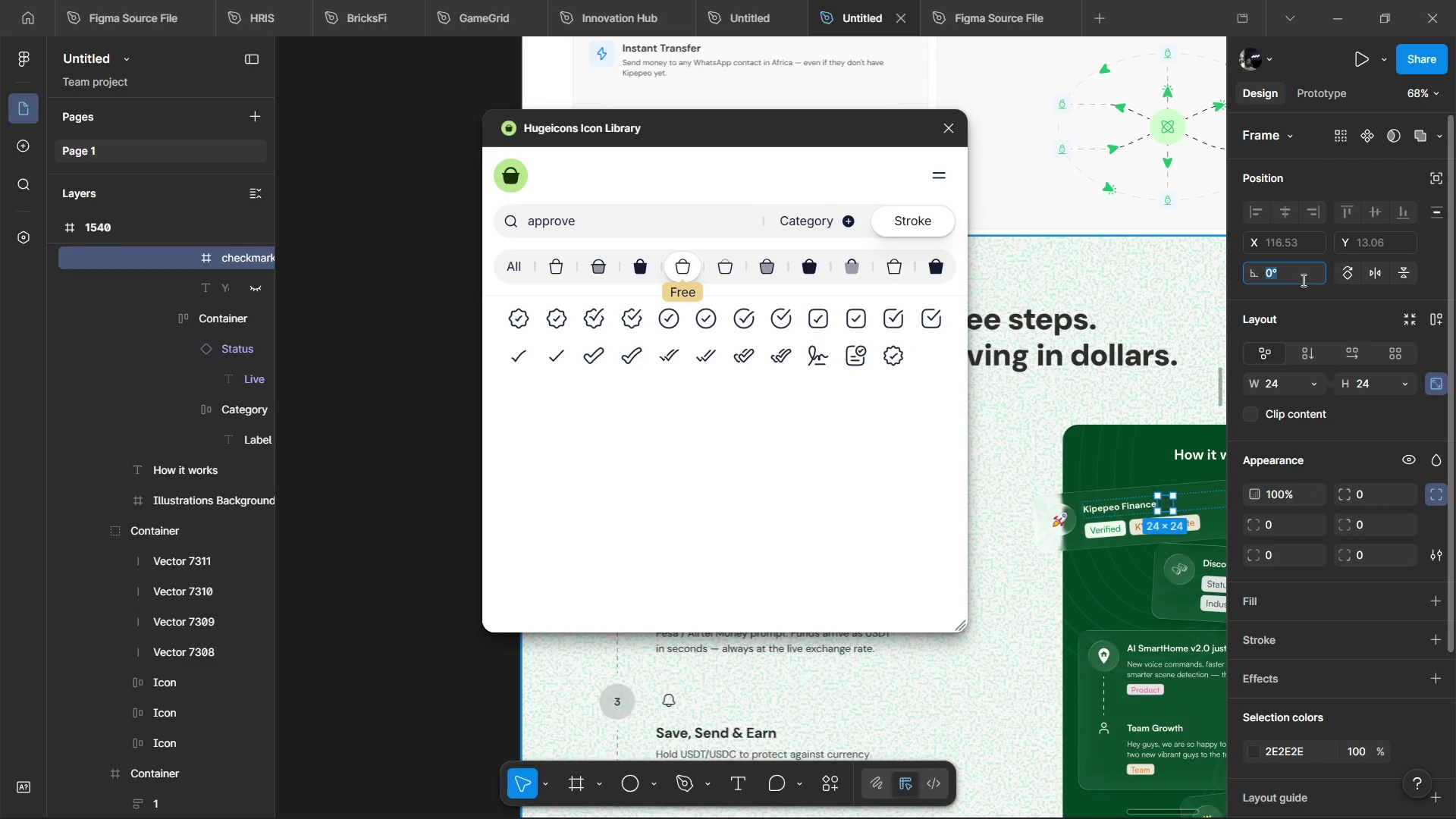 
type(4.51)
 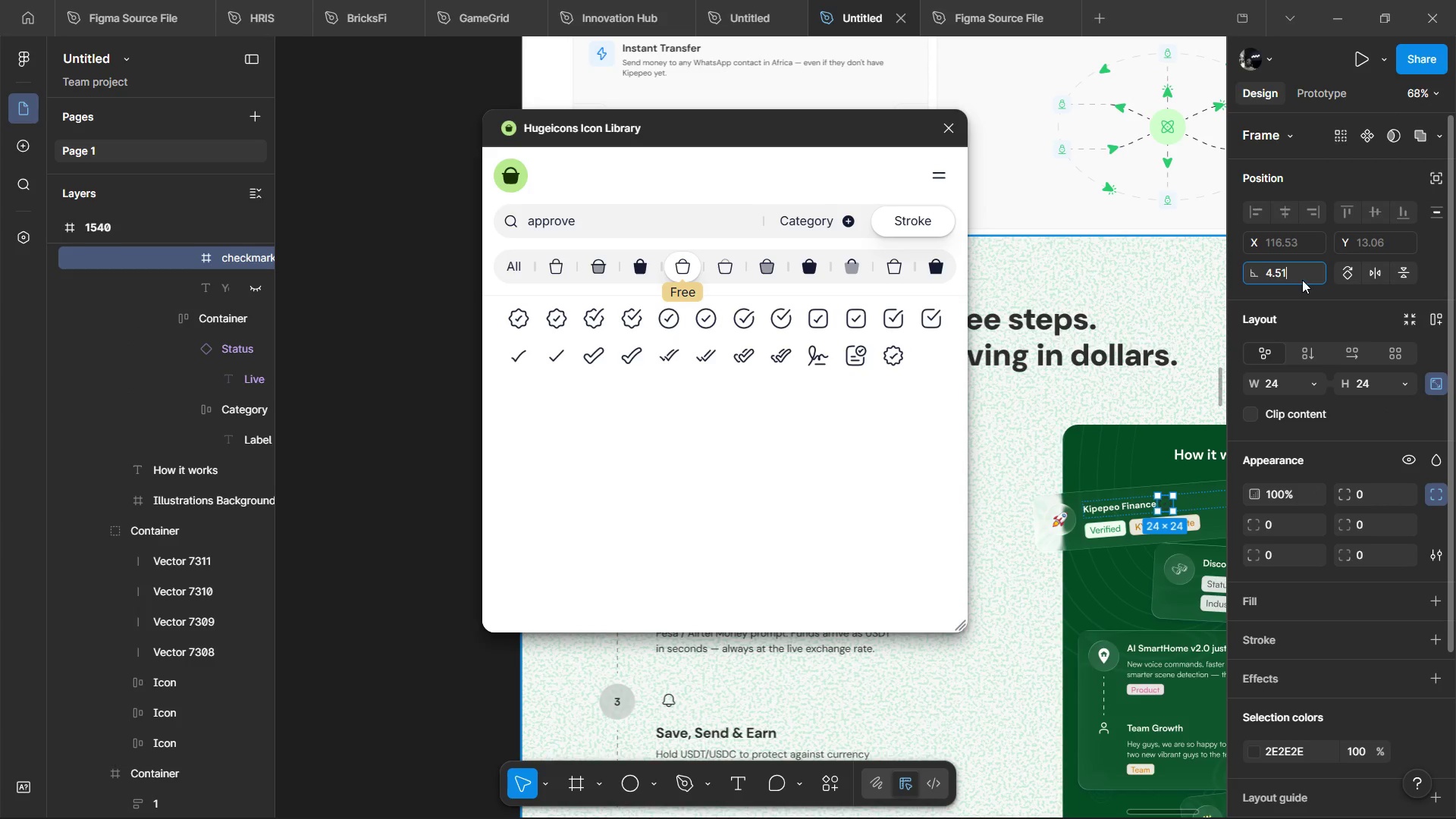 
key(Enter)
 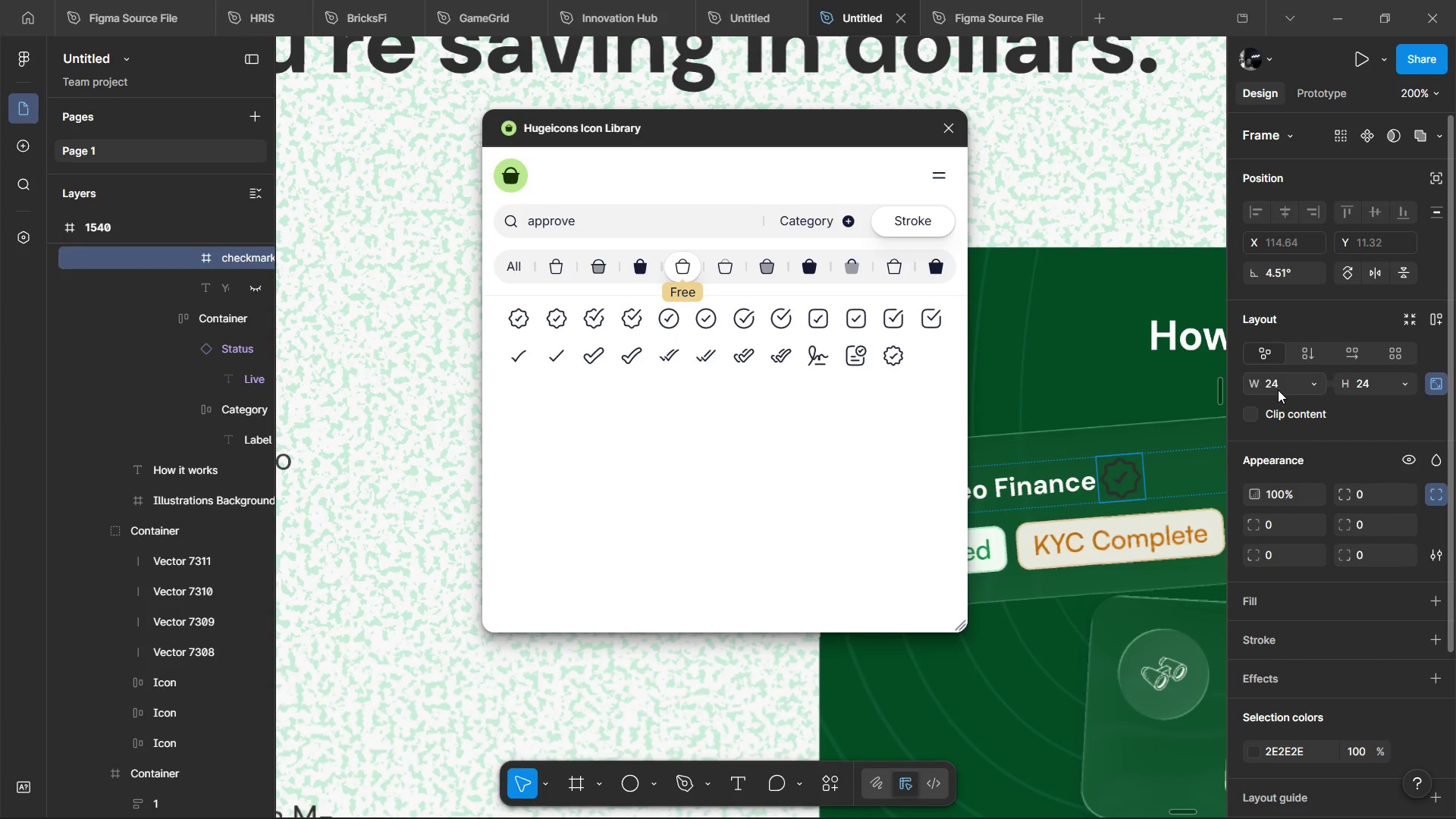 
wait(5.3)
 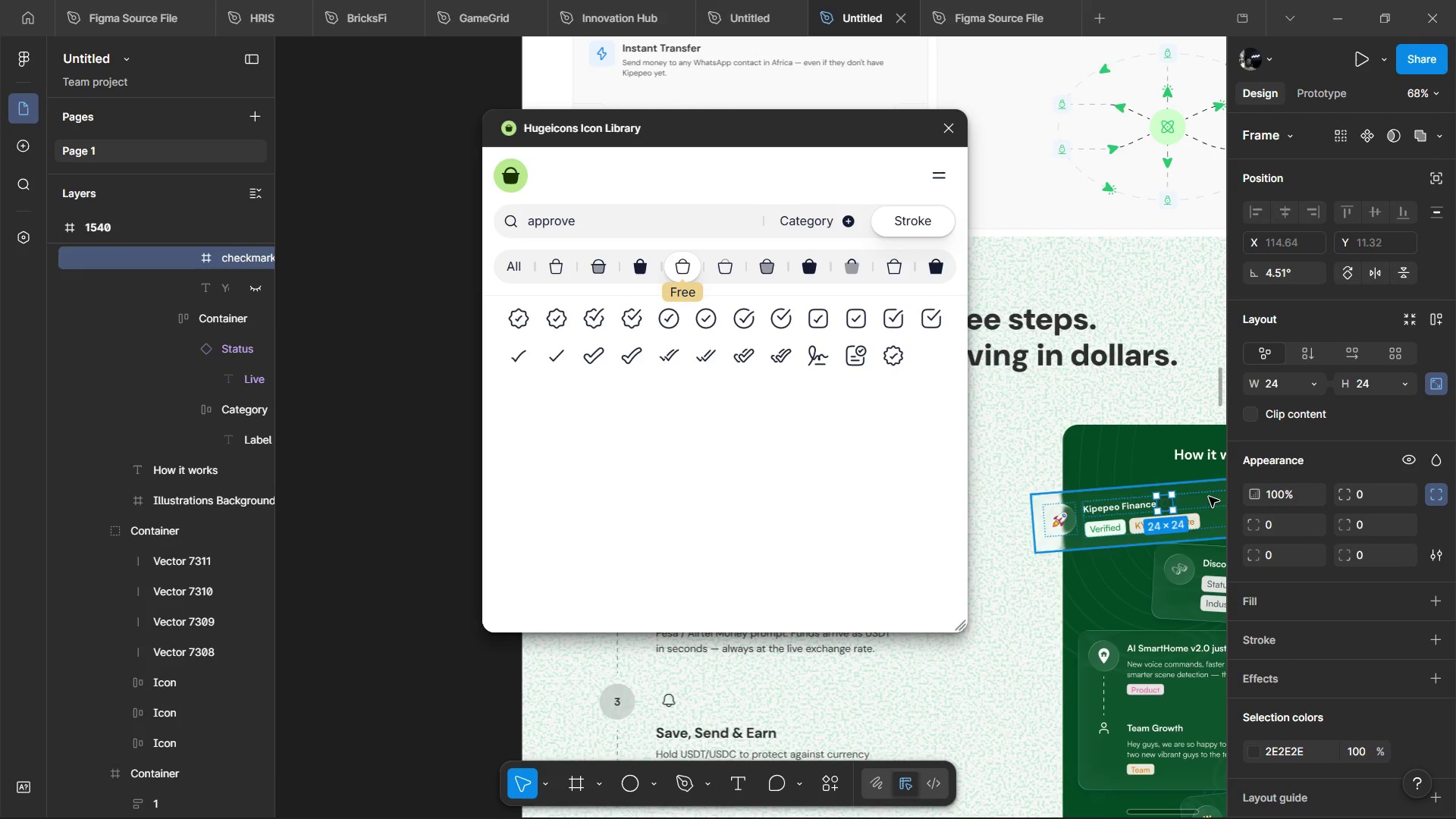 
type(20)
 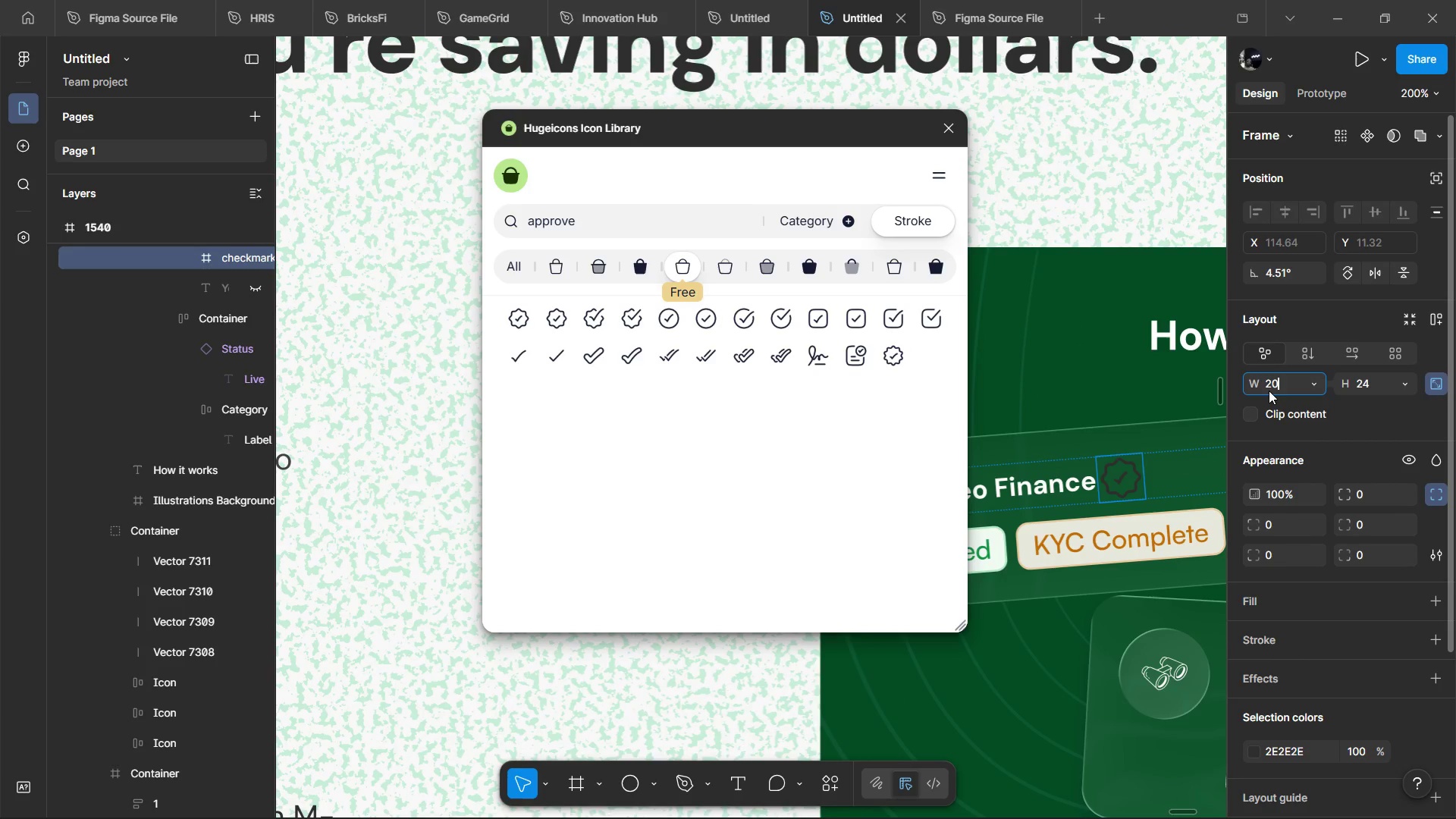 
key(Enter)
 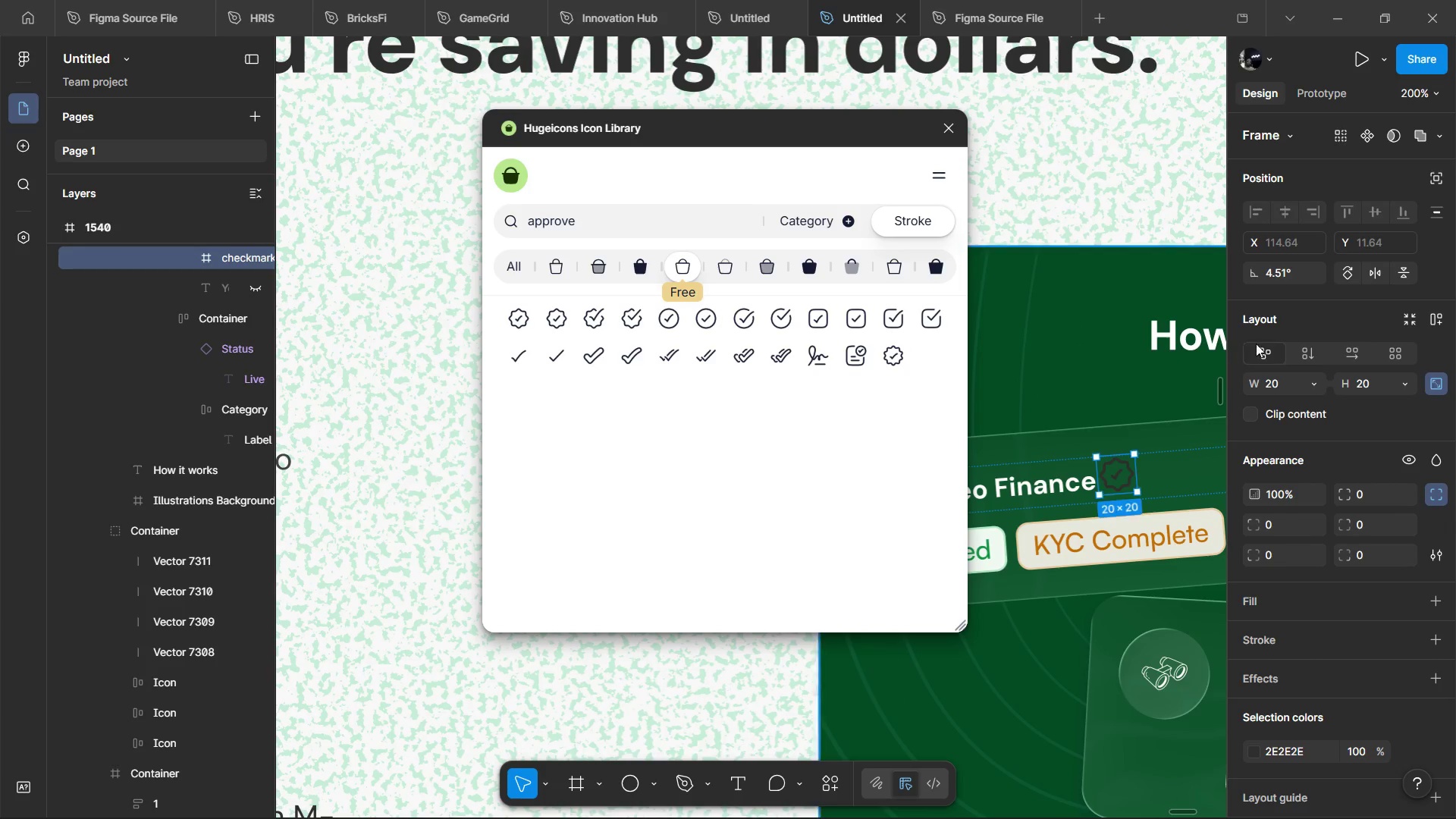 
left_click([1272, 388])
 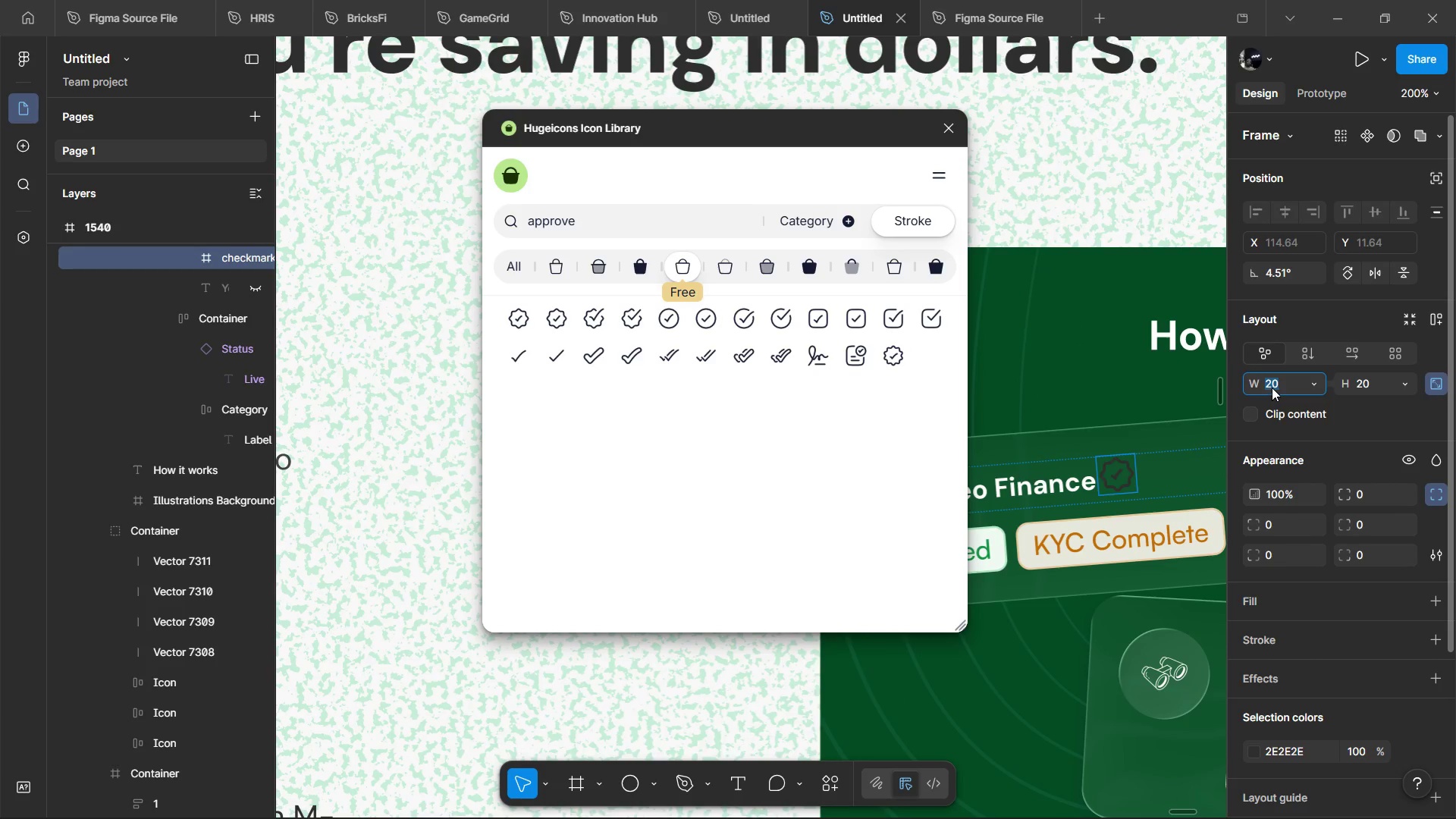 
type(18)
 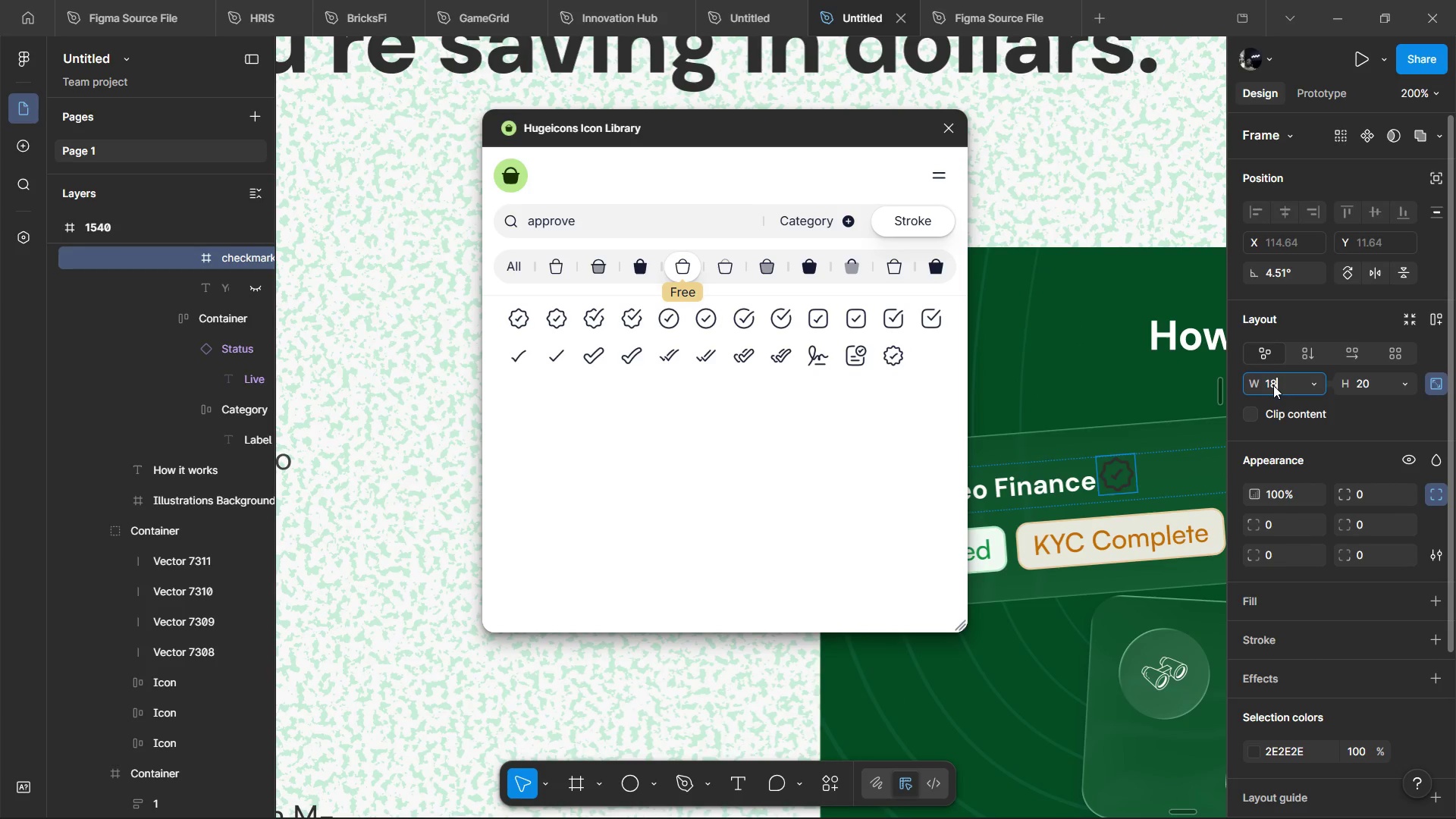 
key(Enter)
 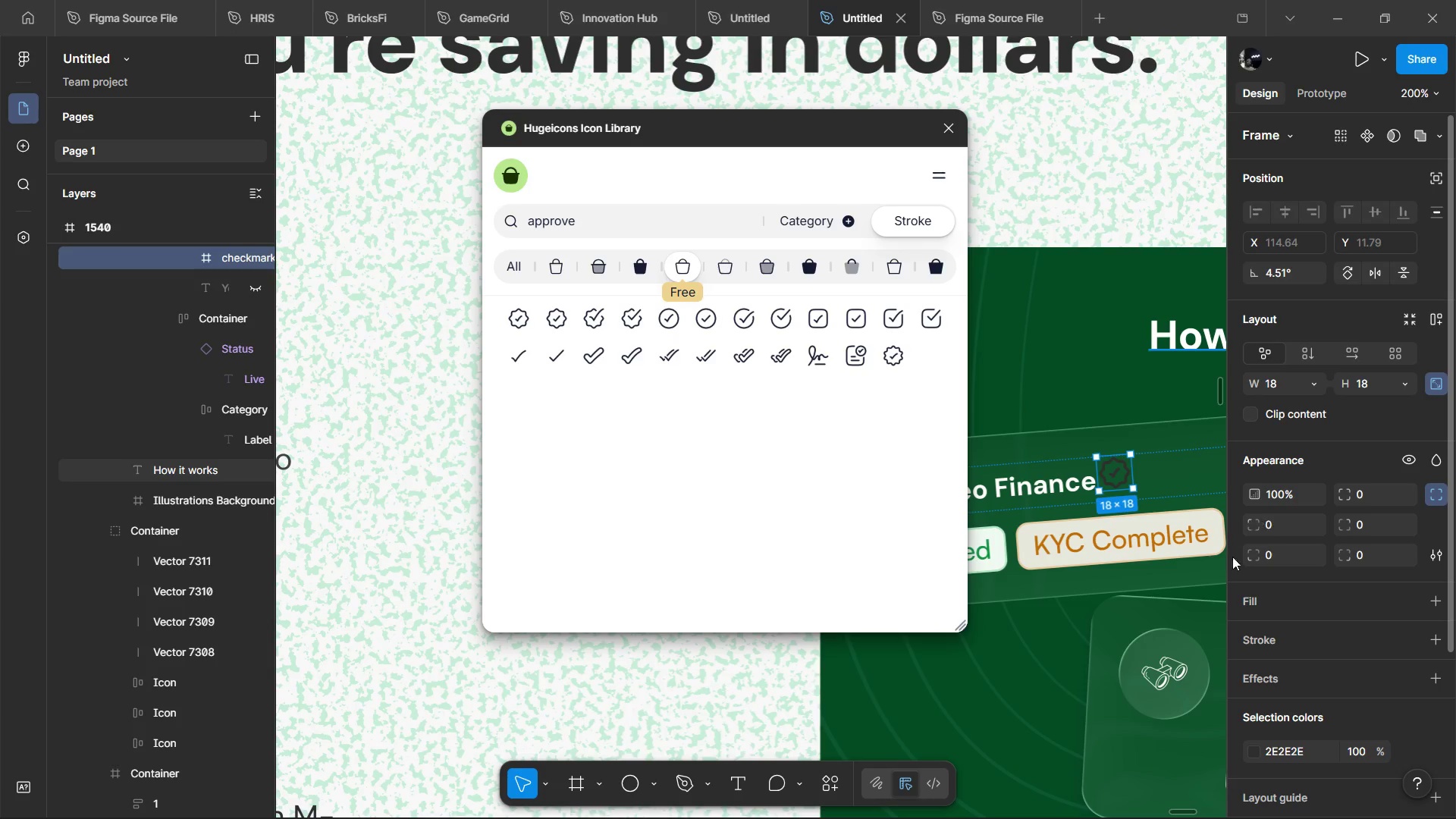 
mouse_move([1244, 752])
 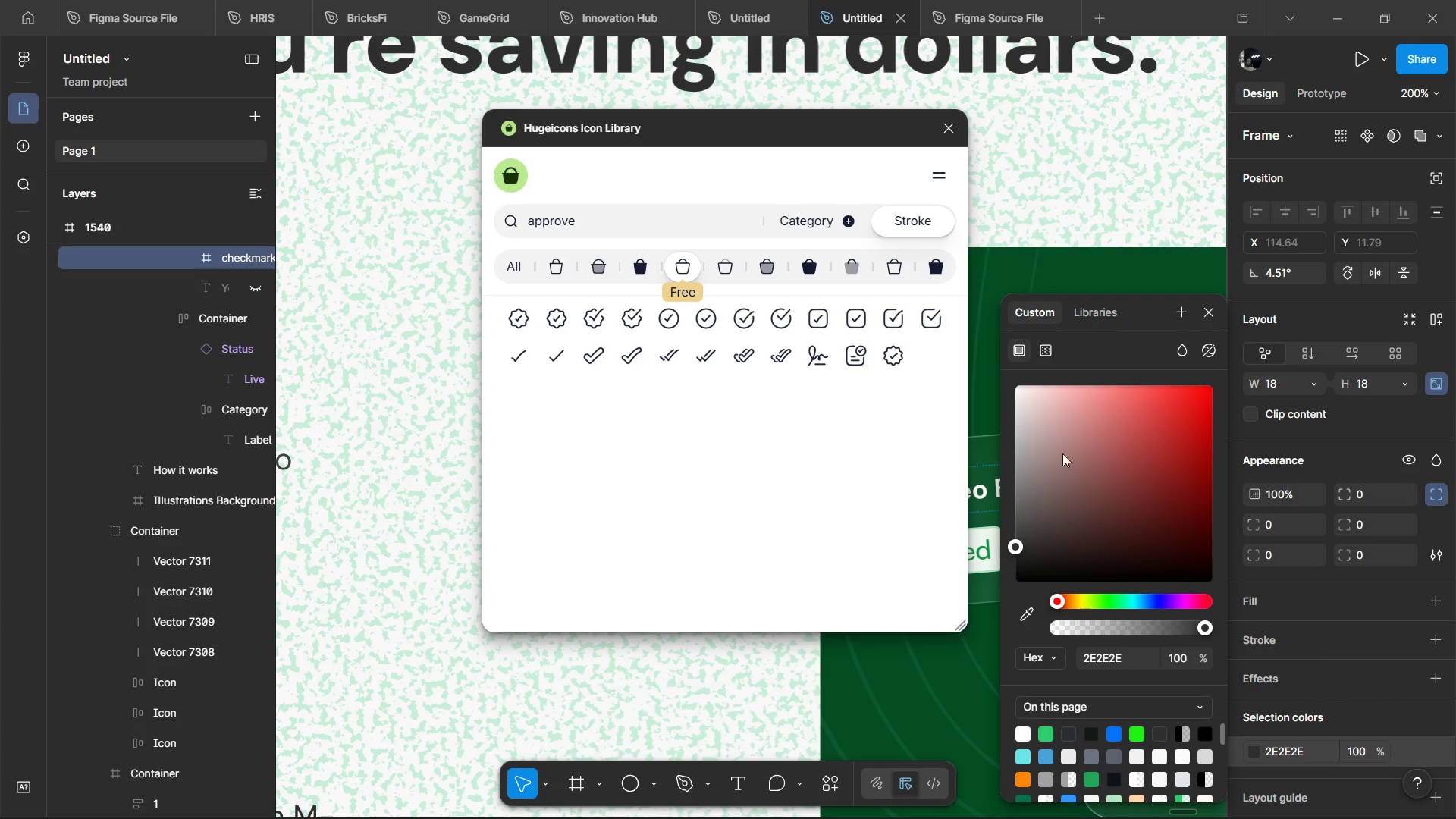 
left_click([1024, 735])
 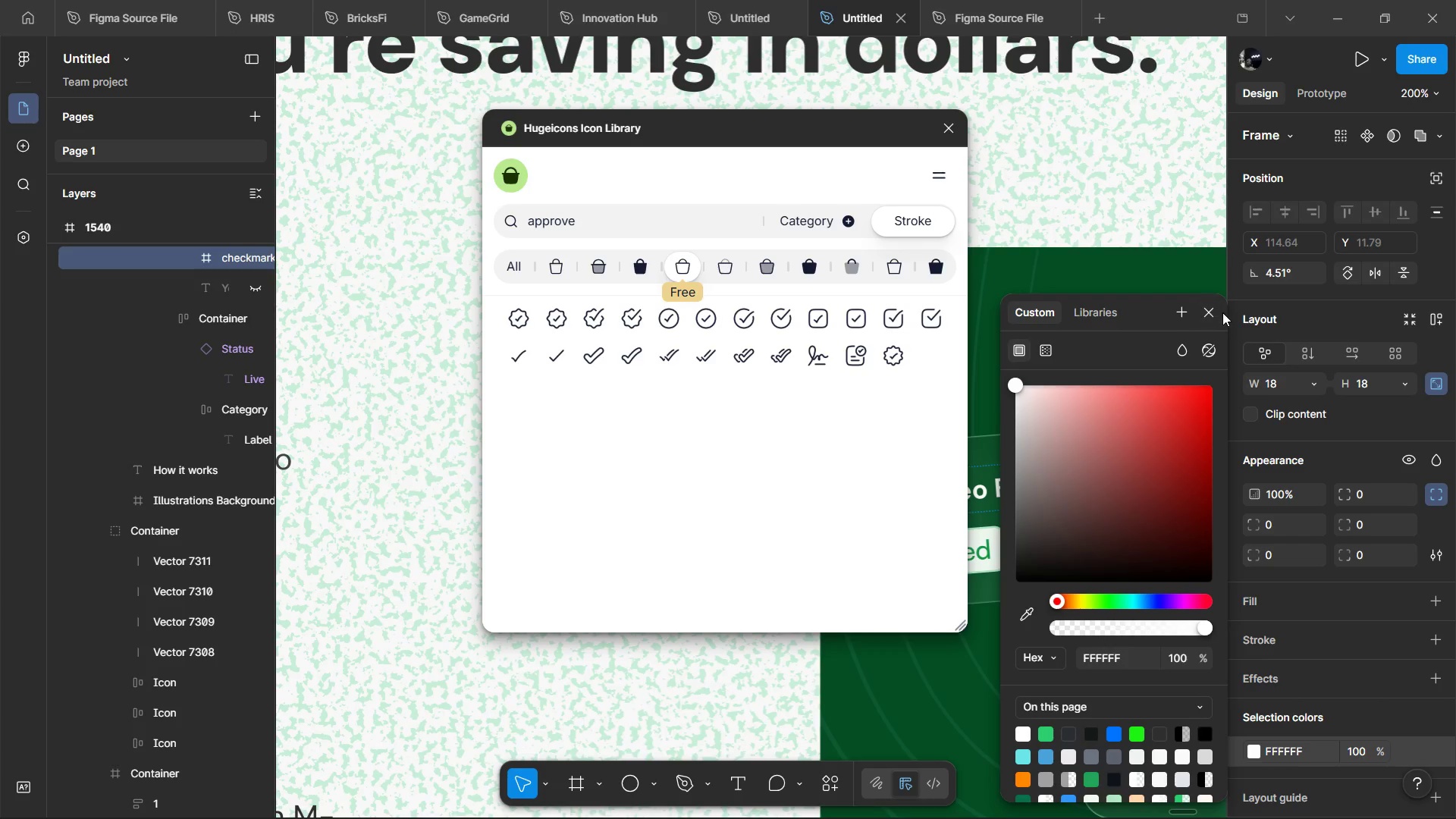 
left_click([1212, 315])
 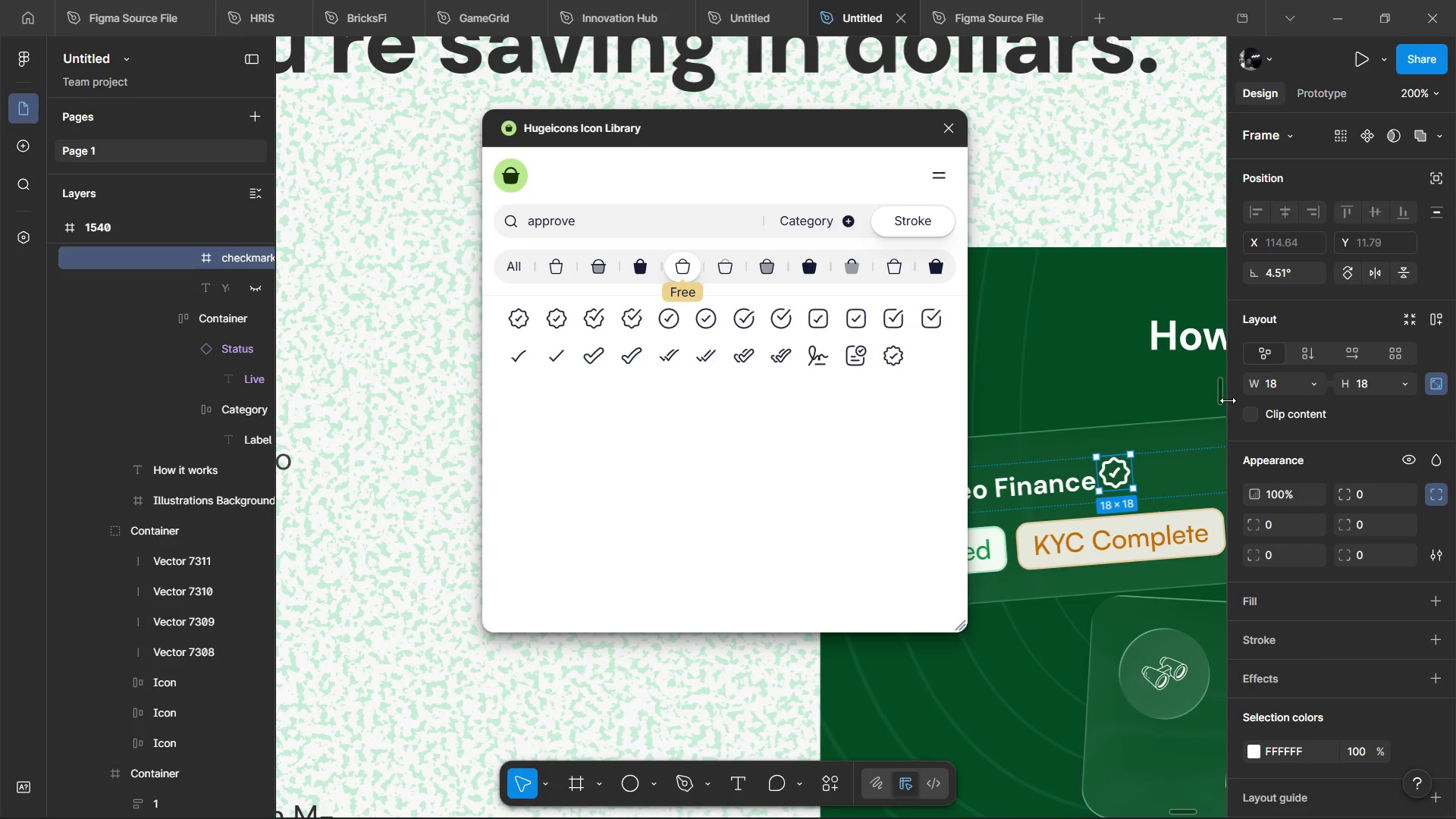 
left_click([1160, 479])
 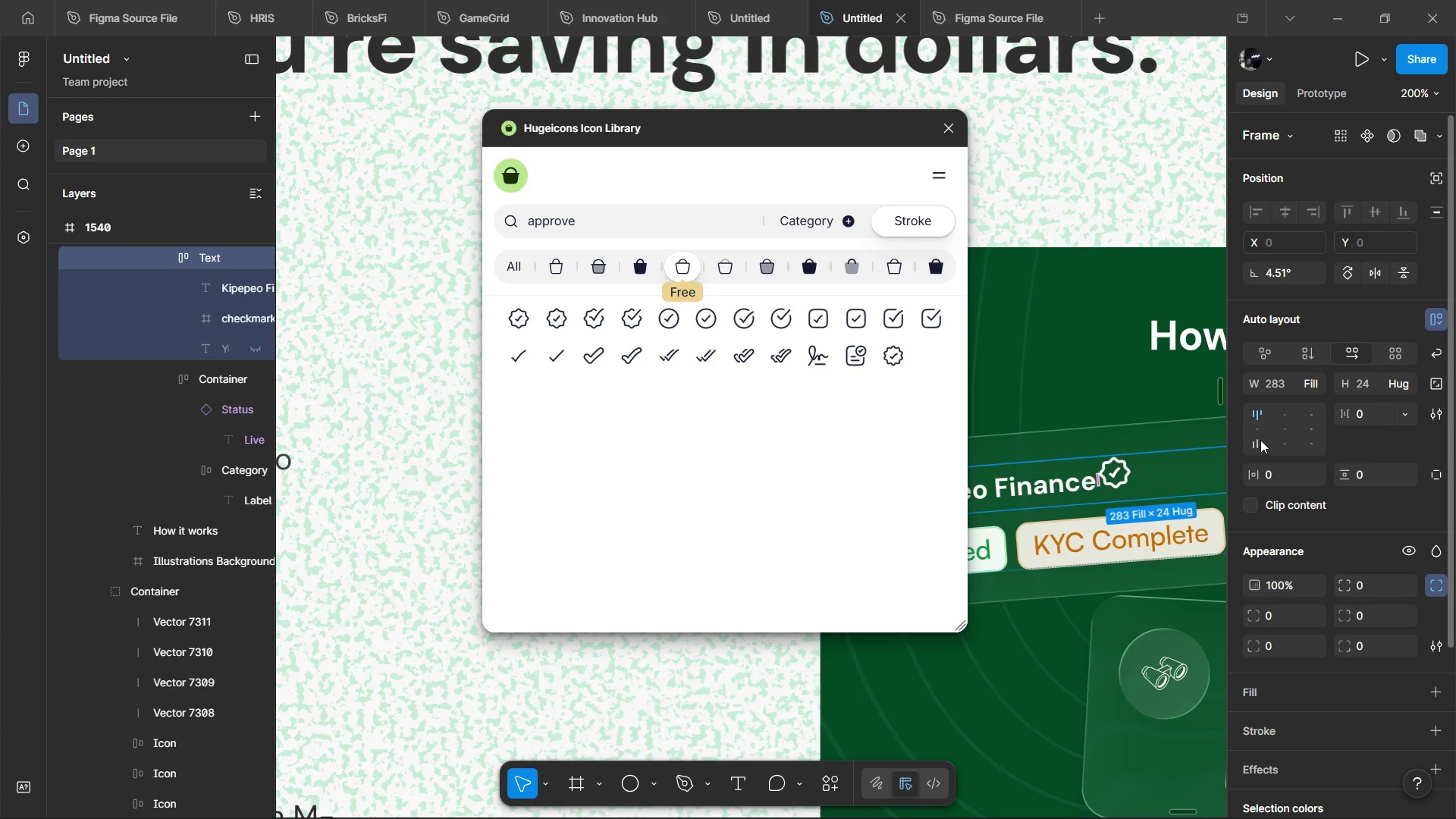 
left_click([1260, 428])
 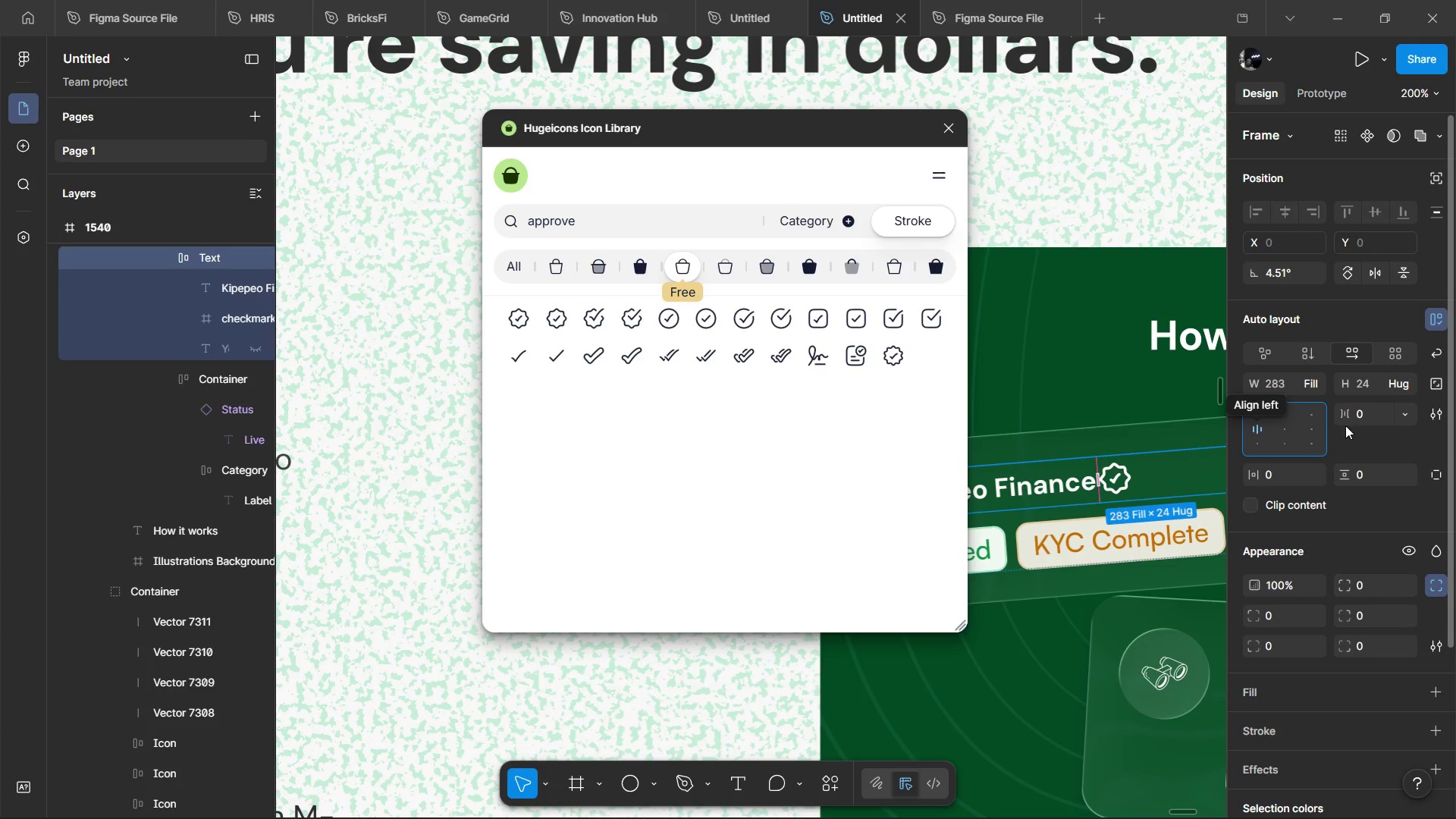 
left_click([1372, 417])
 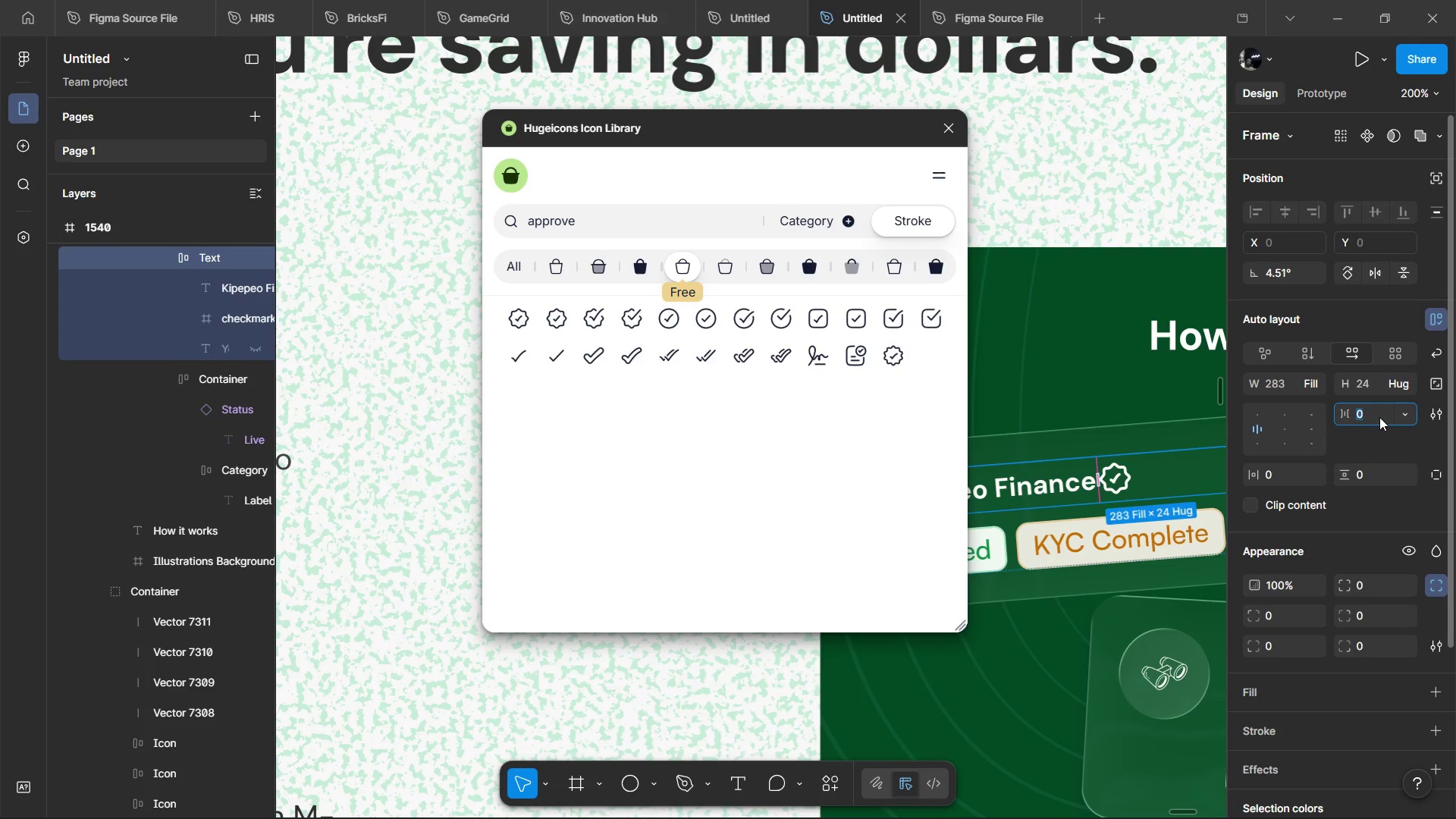 
type(12)
 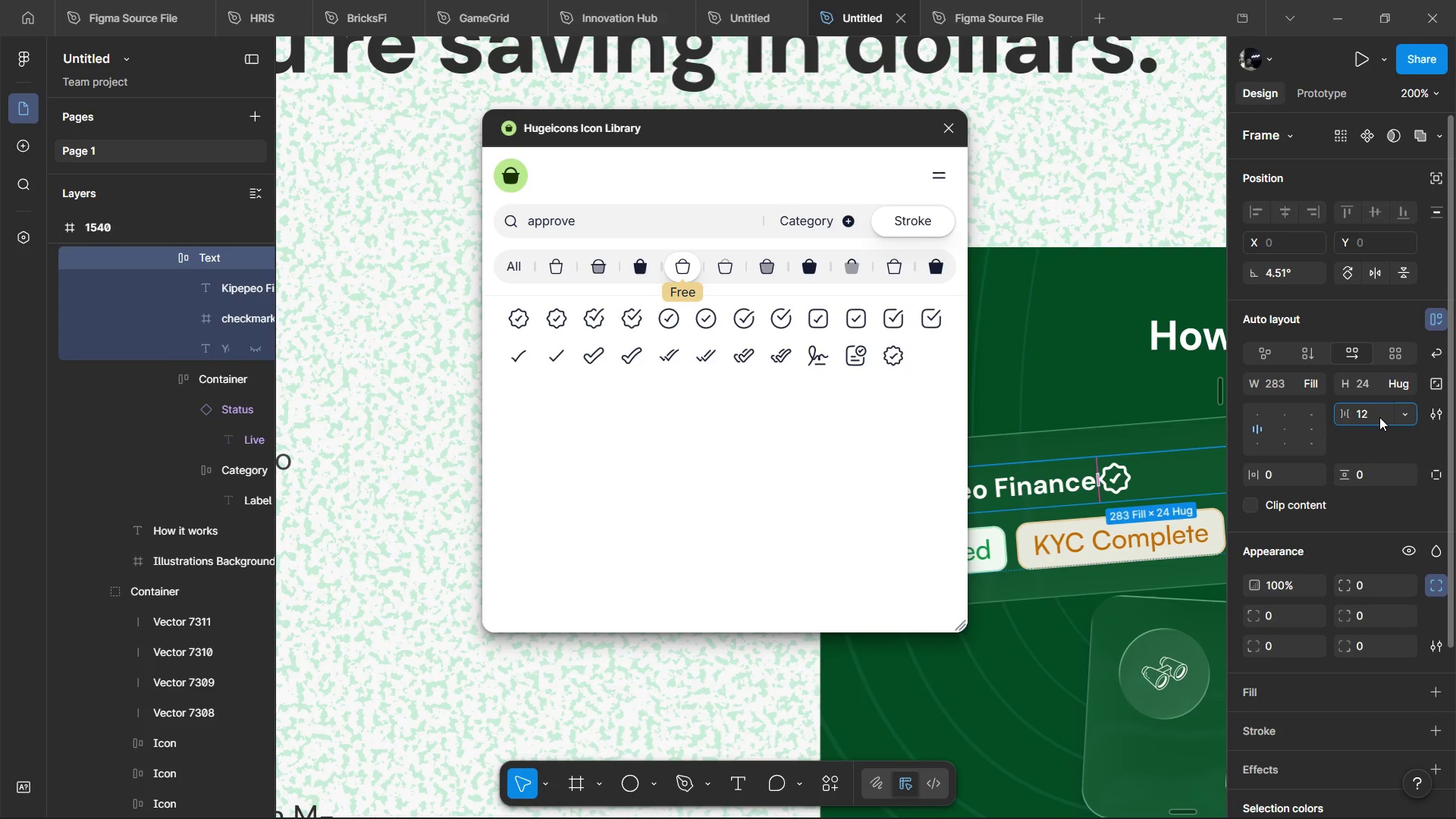 
key(Enter)
 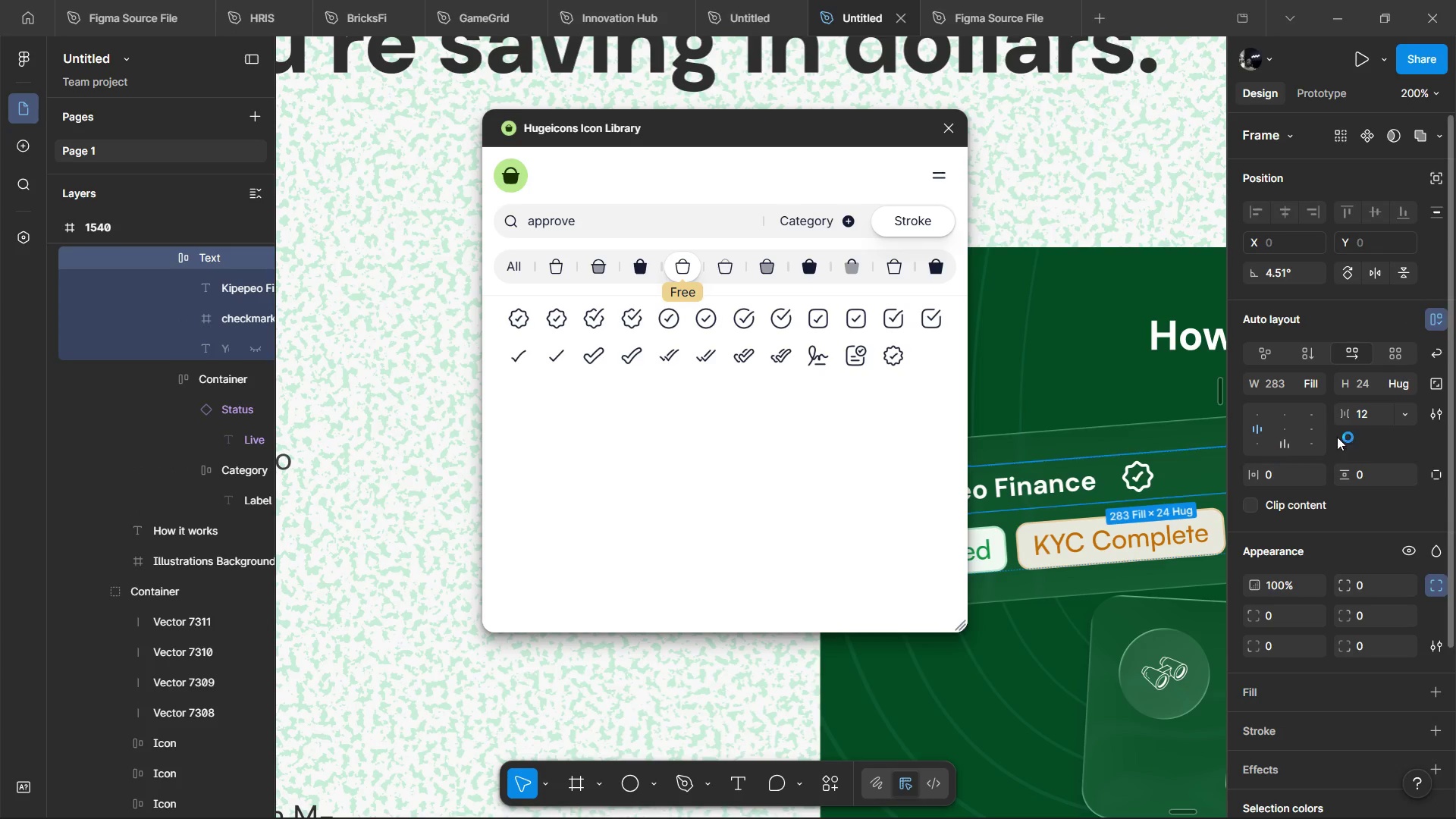 
left_click([1384, 420])
 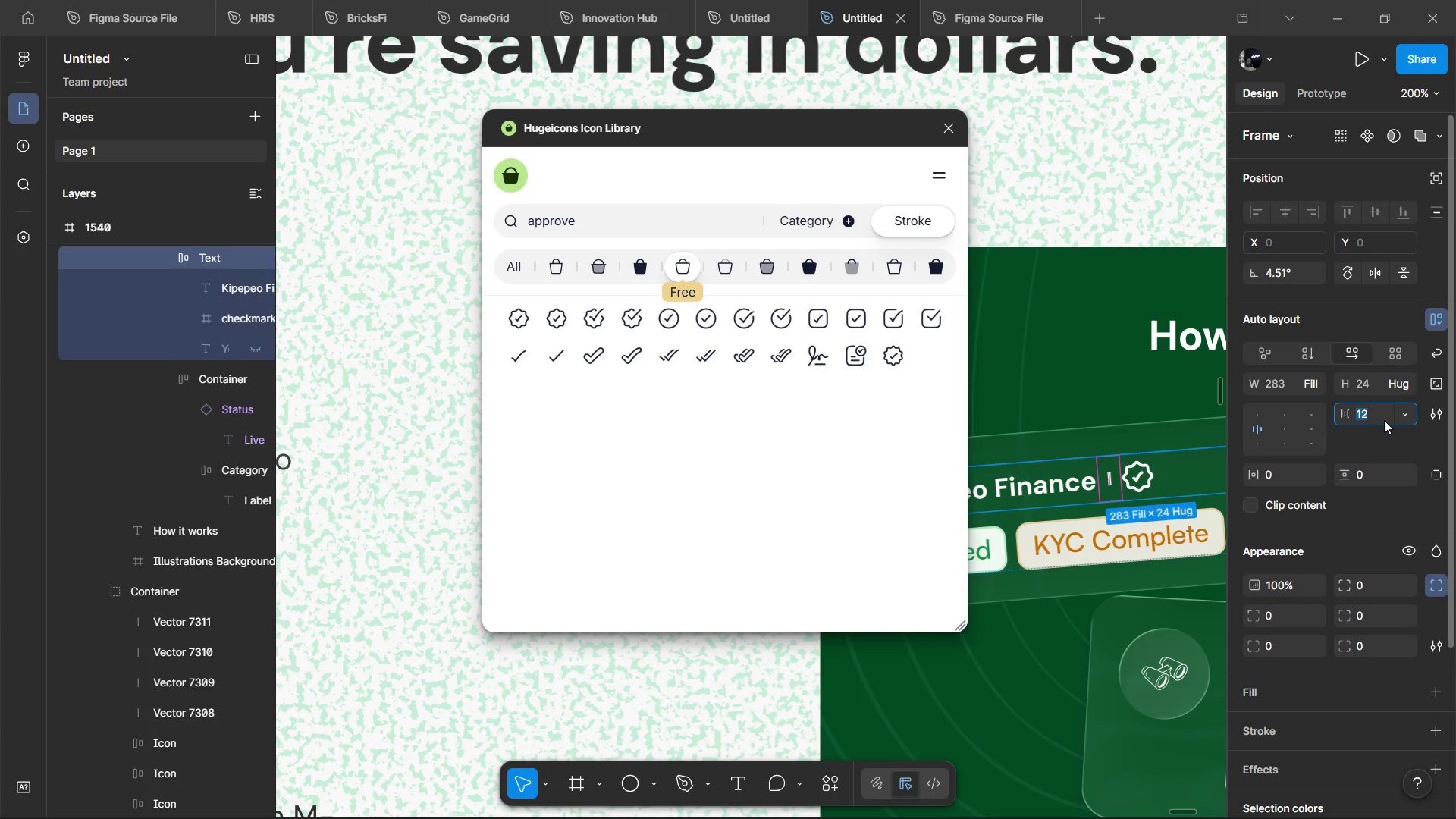 
key(8)
 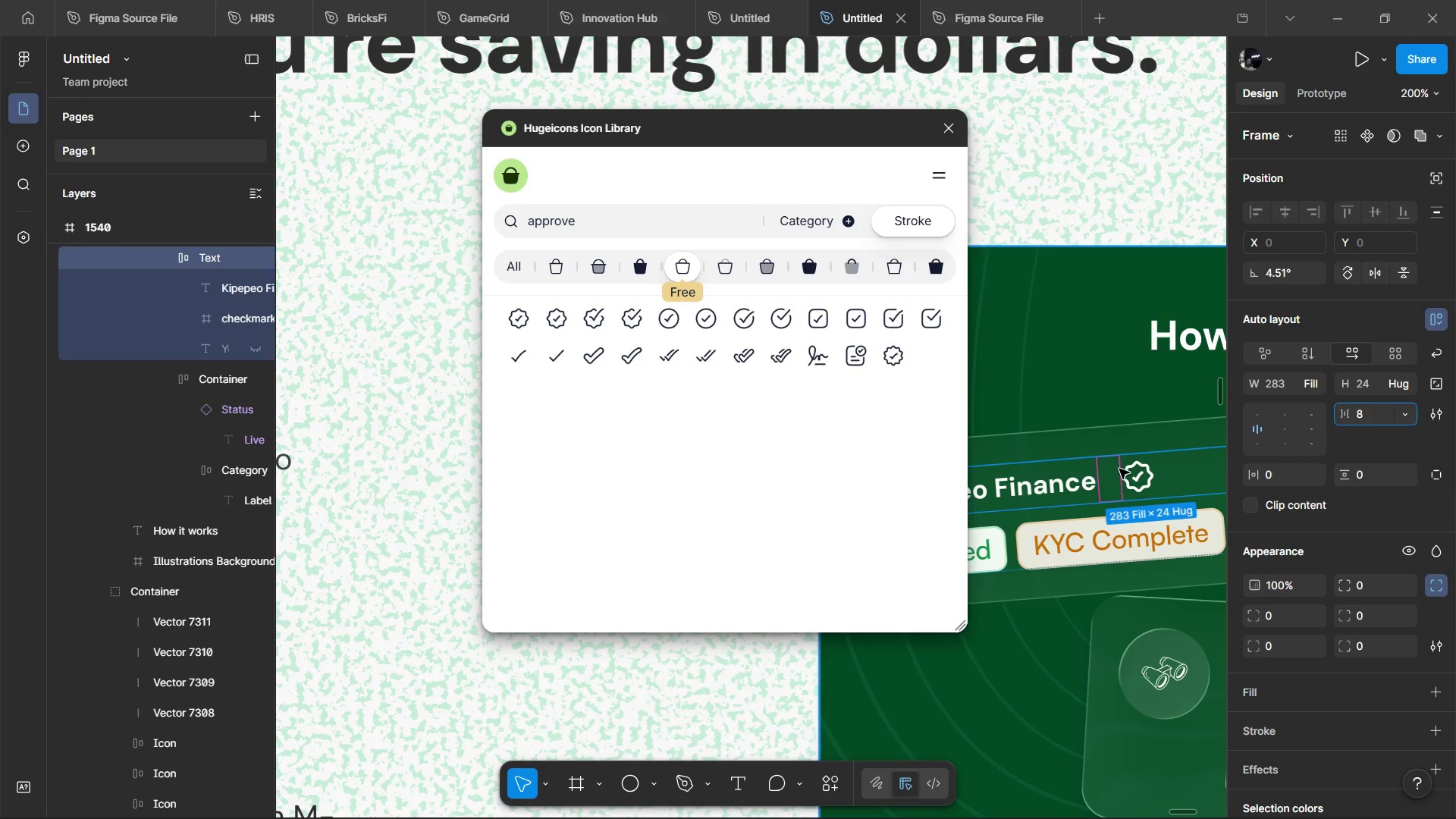 
wait(6.78)
 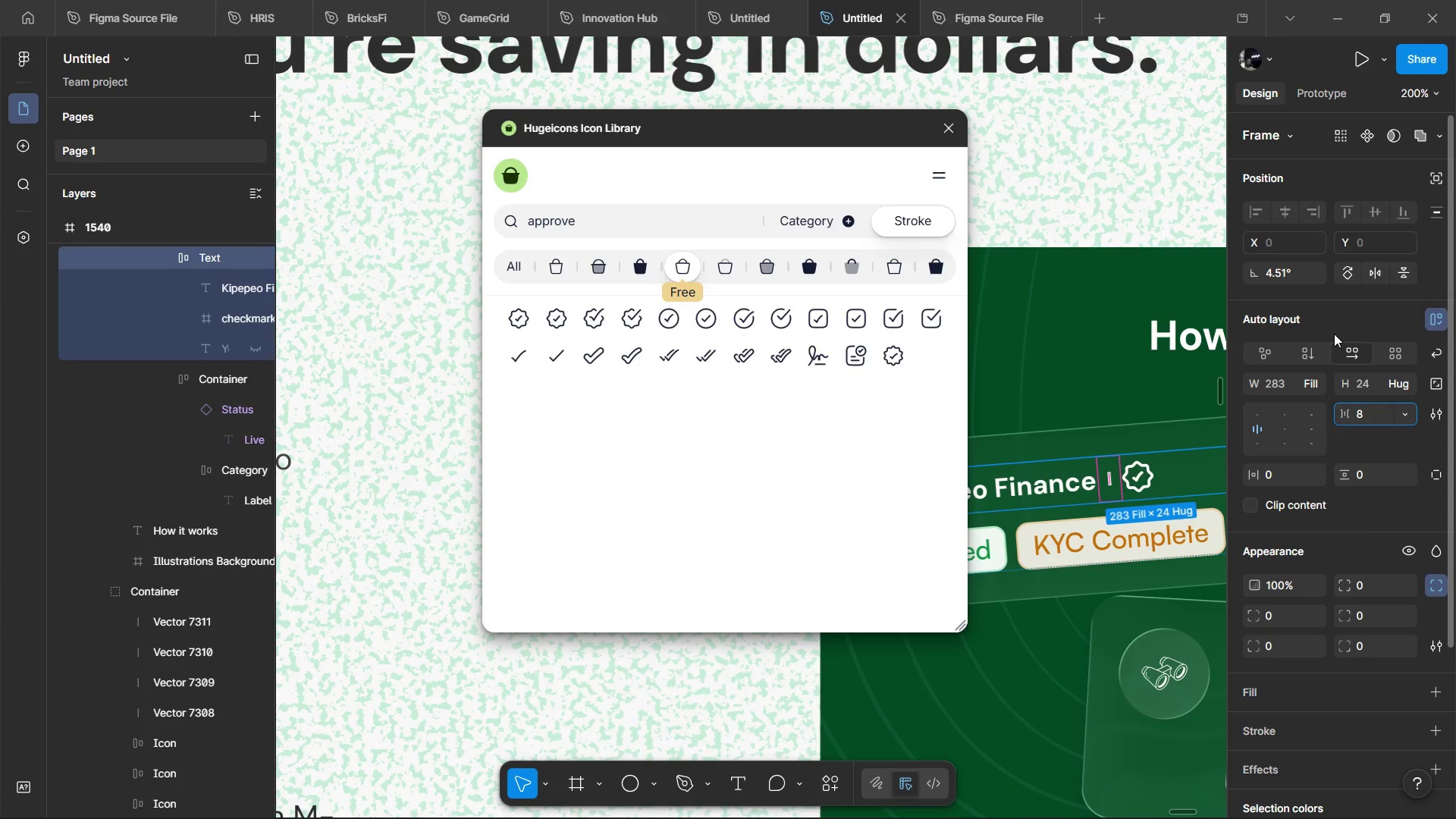 
key(Backspace)
 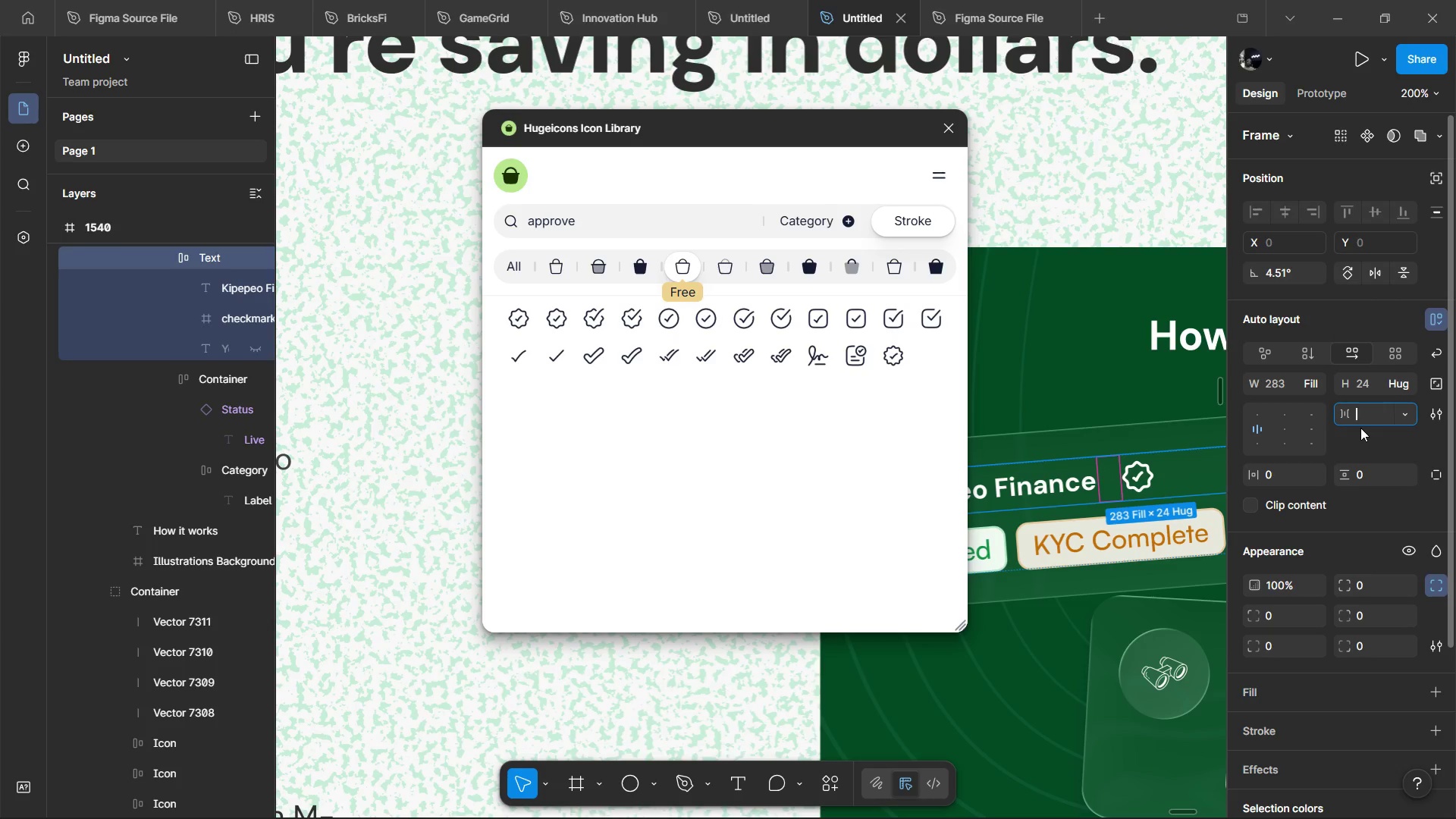 
key(6)
 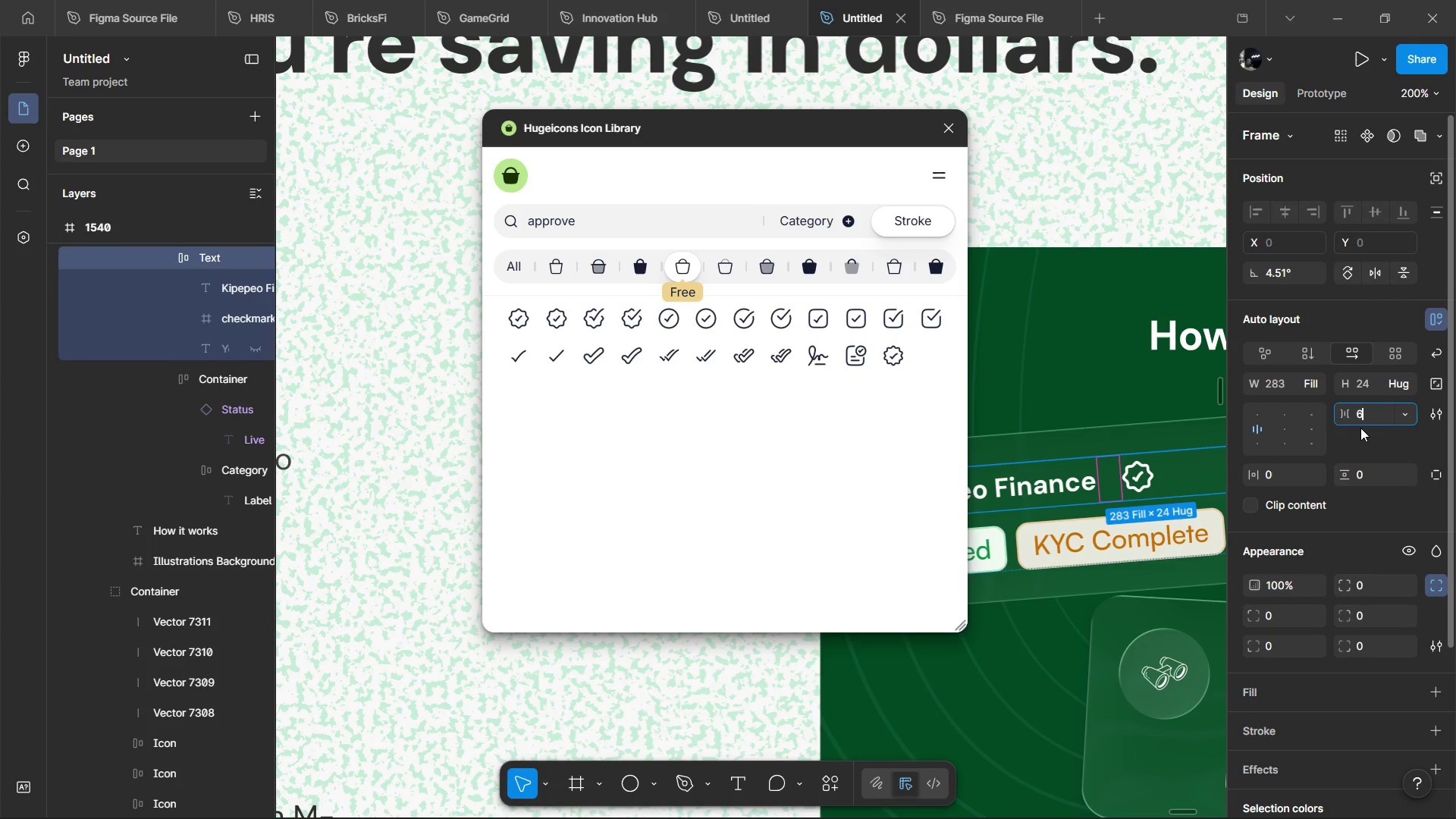 
key(Enter)
 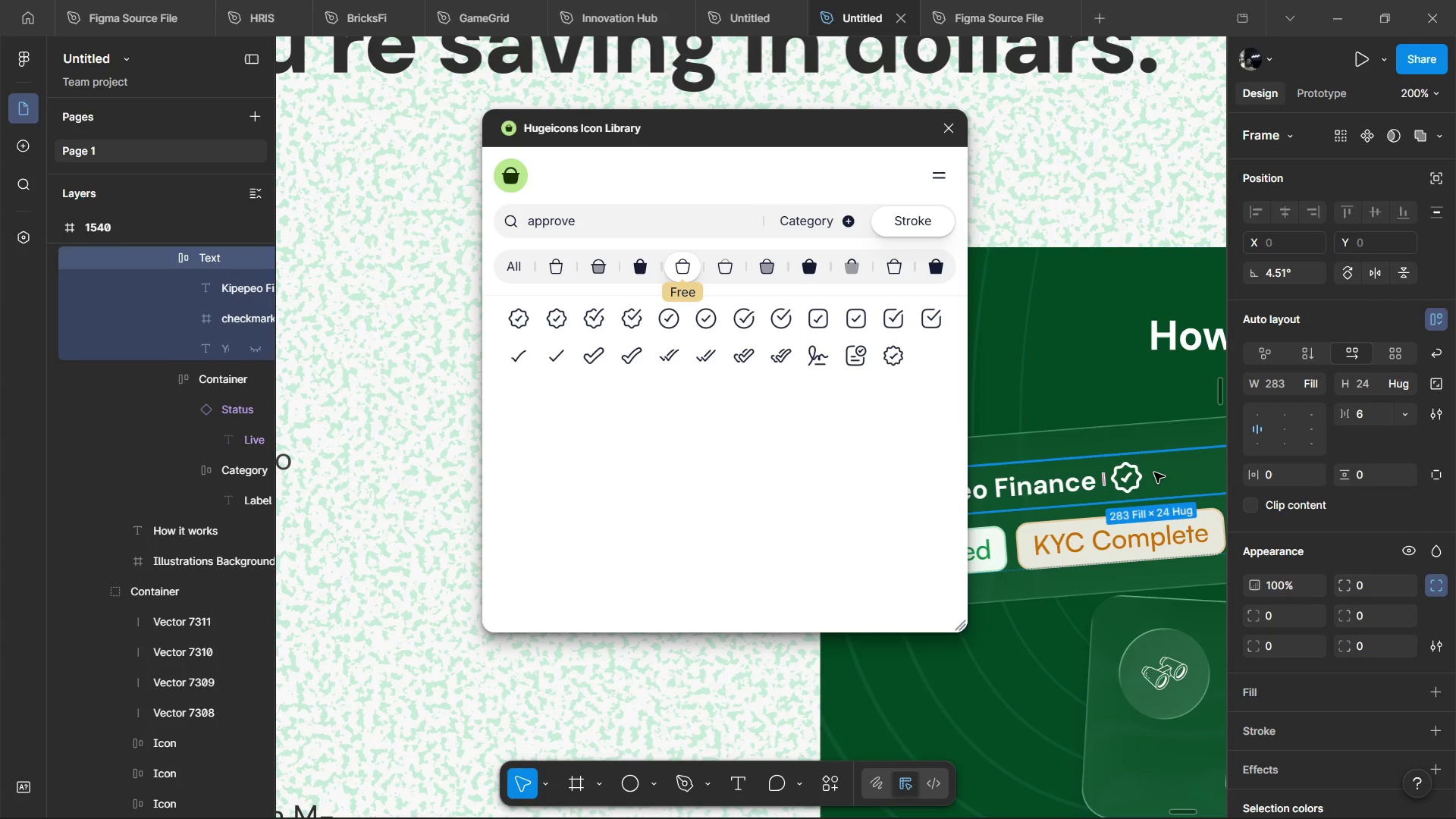 
wait(14.64)
 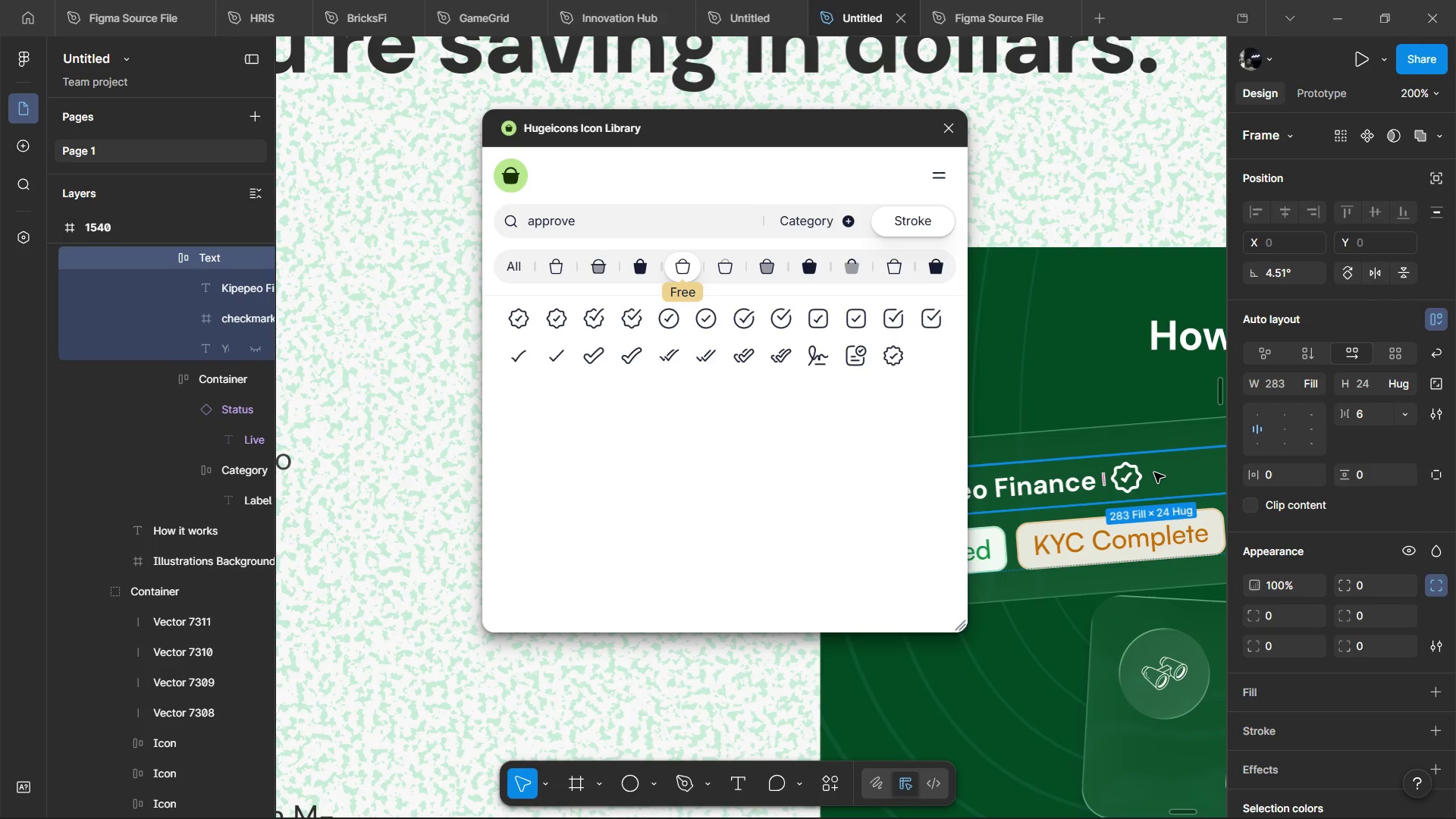 
hold_key(key=ControlLeft, duration=1.52)
scroll: coordinate [1087, 625], scroll_direction: down, amount: 3.0
 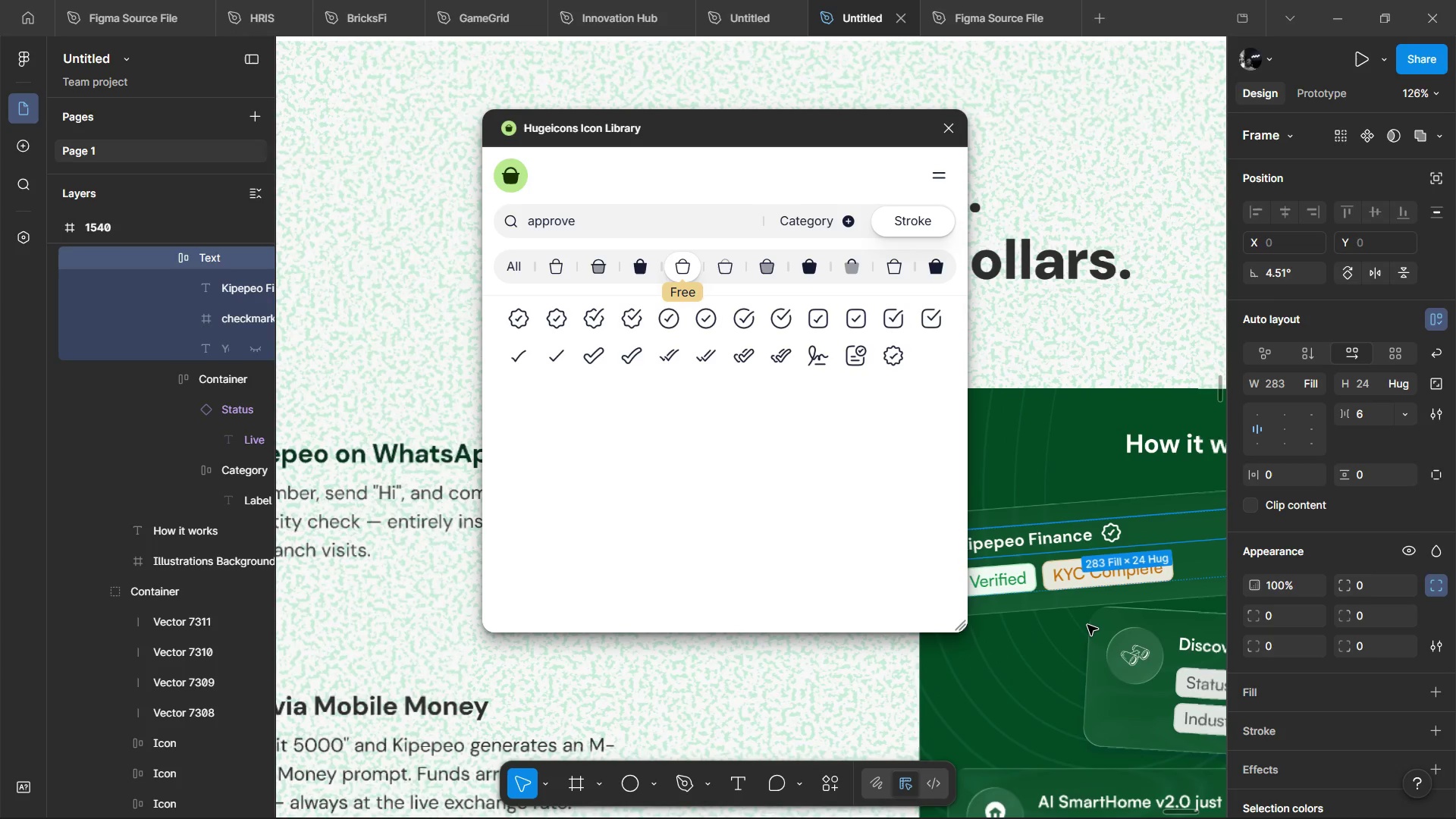 
key(Control+ControlLeft)
 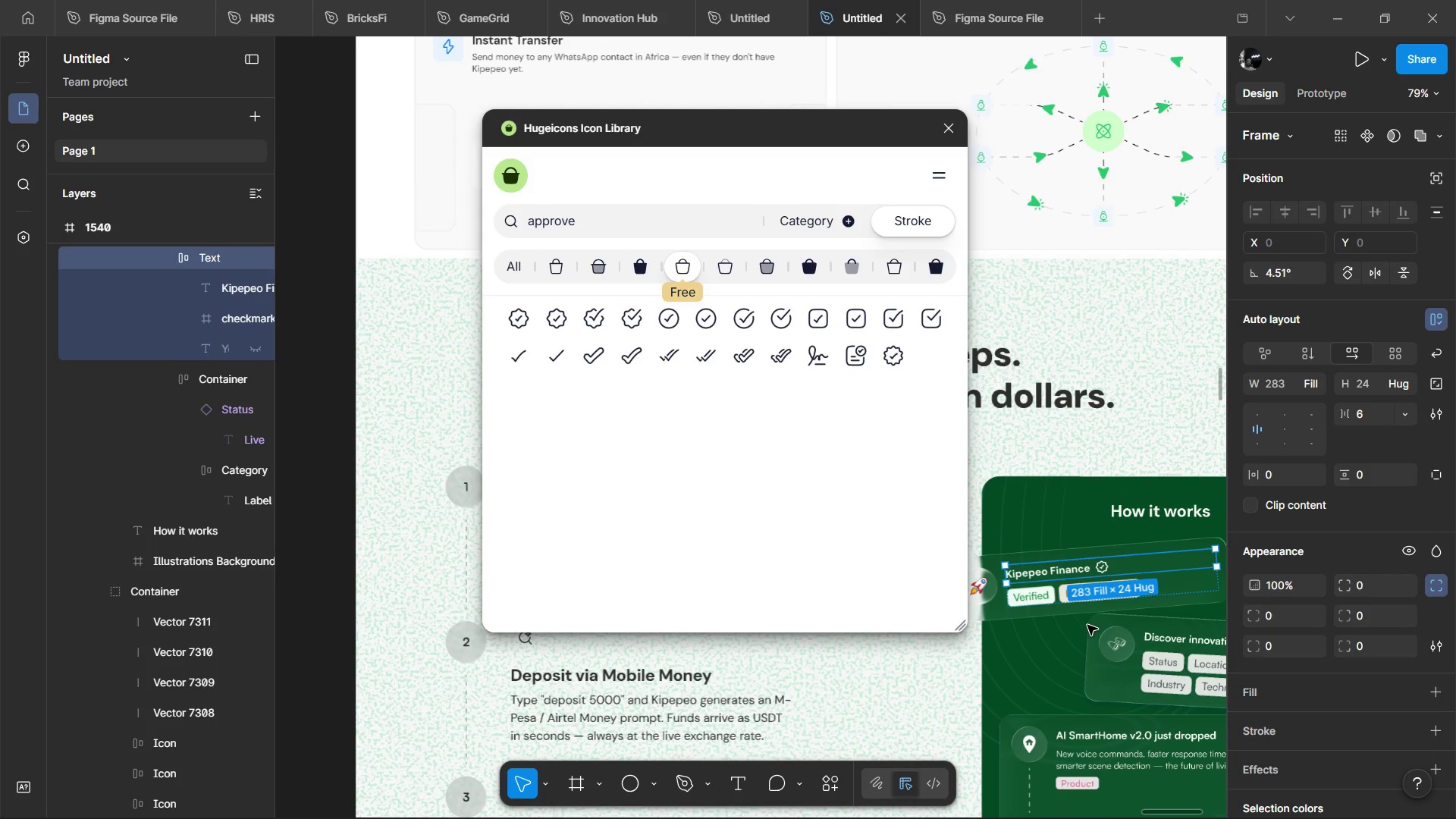 
key(Control+ControlLeft)
 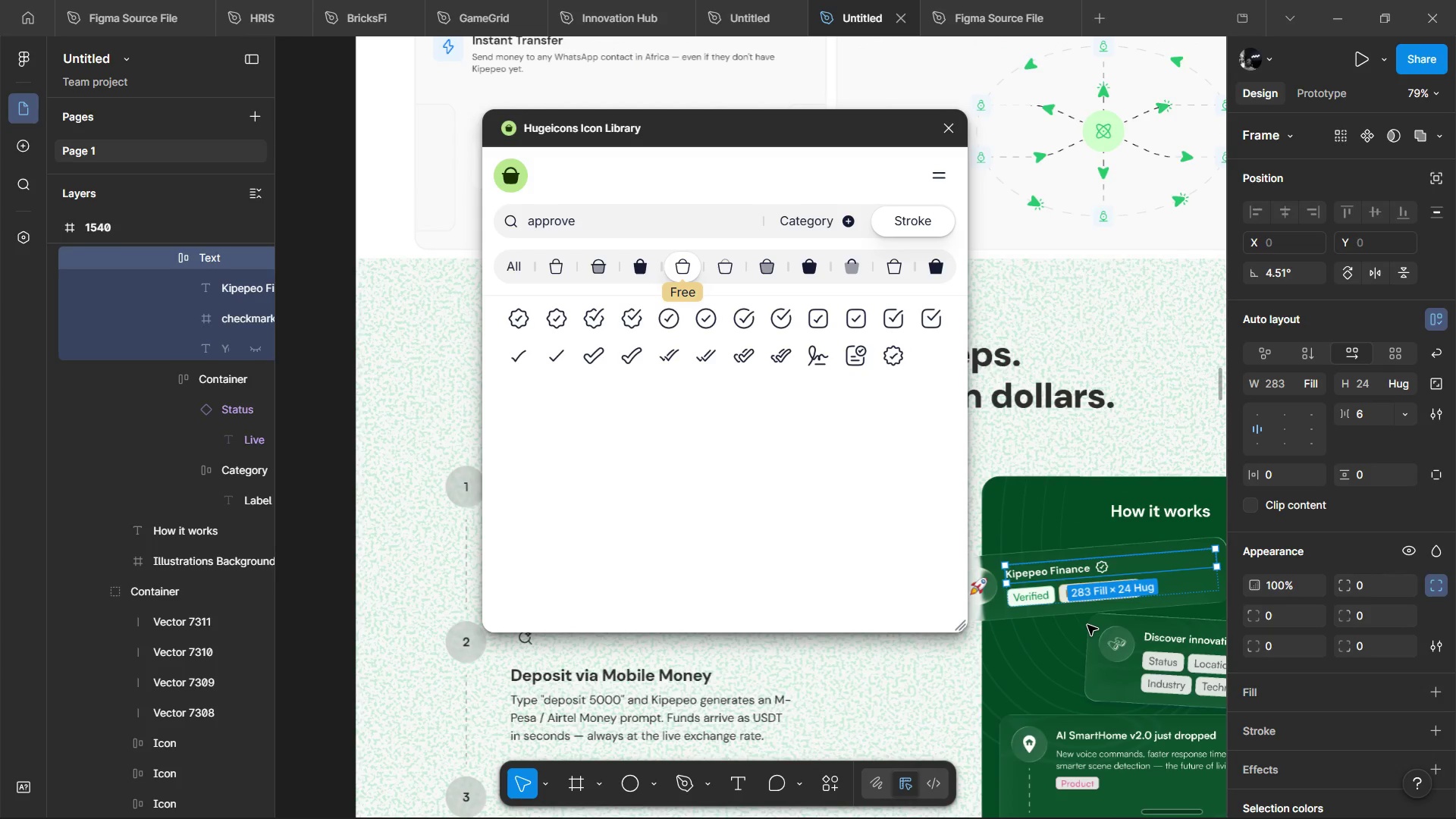 
scroll: coordinate [1087, 625], scroll_direction: down, amount: 3.0
 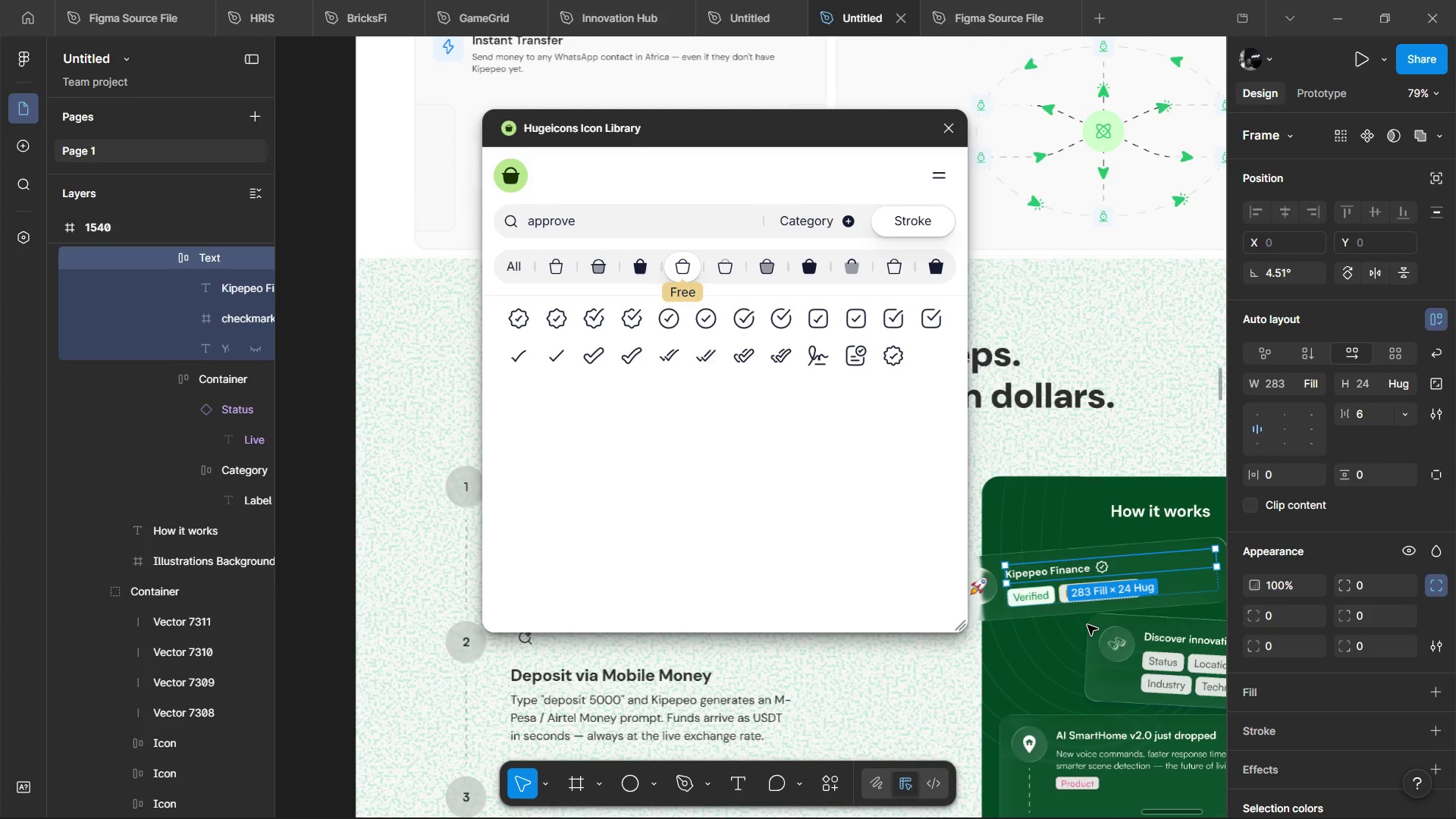 
key(Control+ControlLeft)
 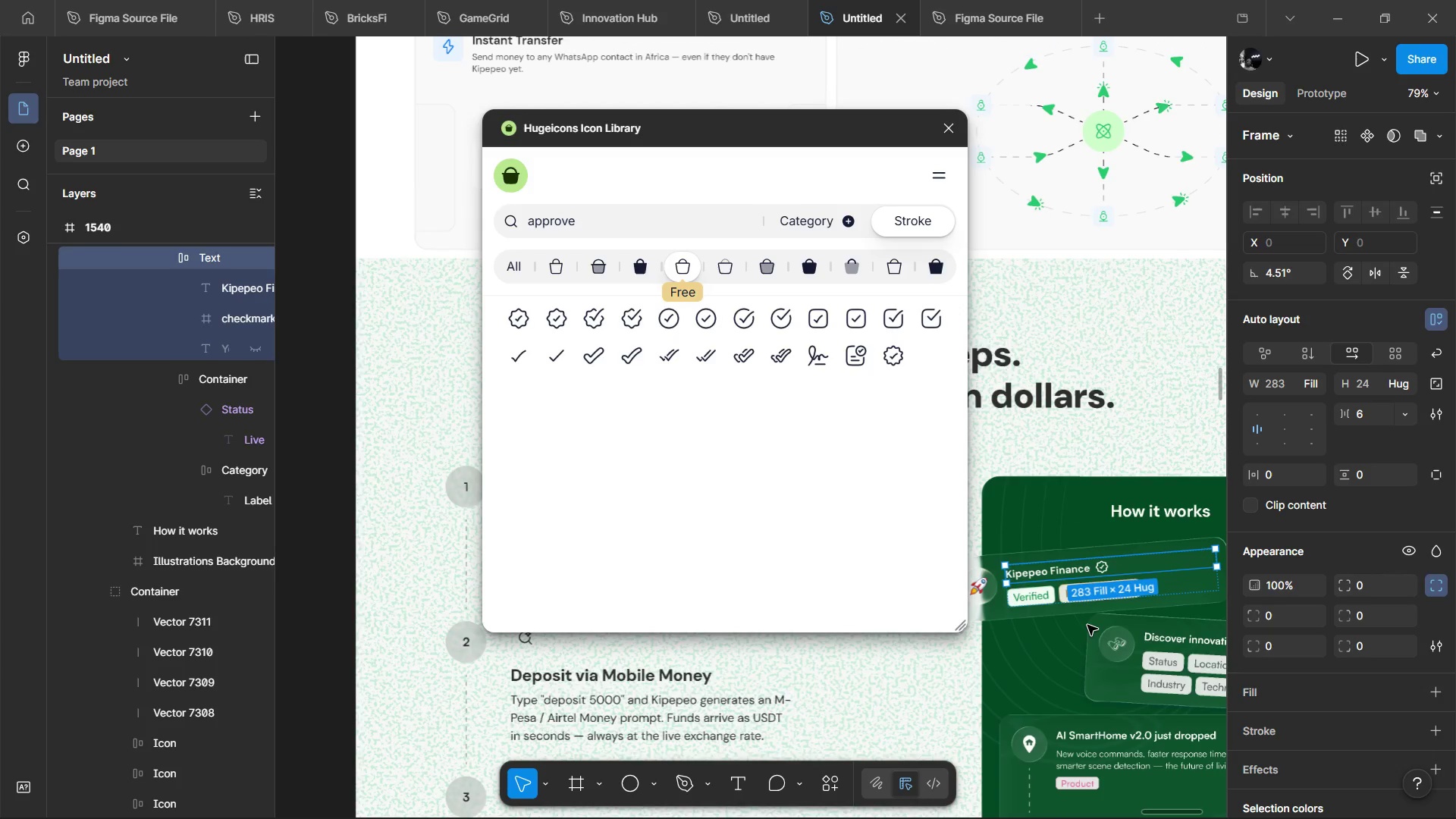 
key(Control+ControlLeft)
 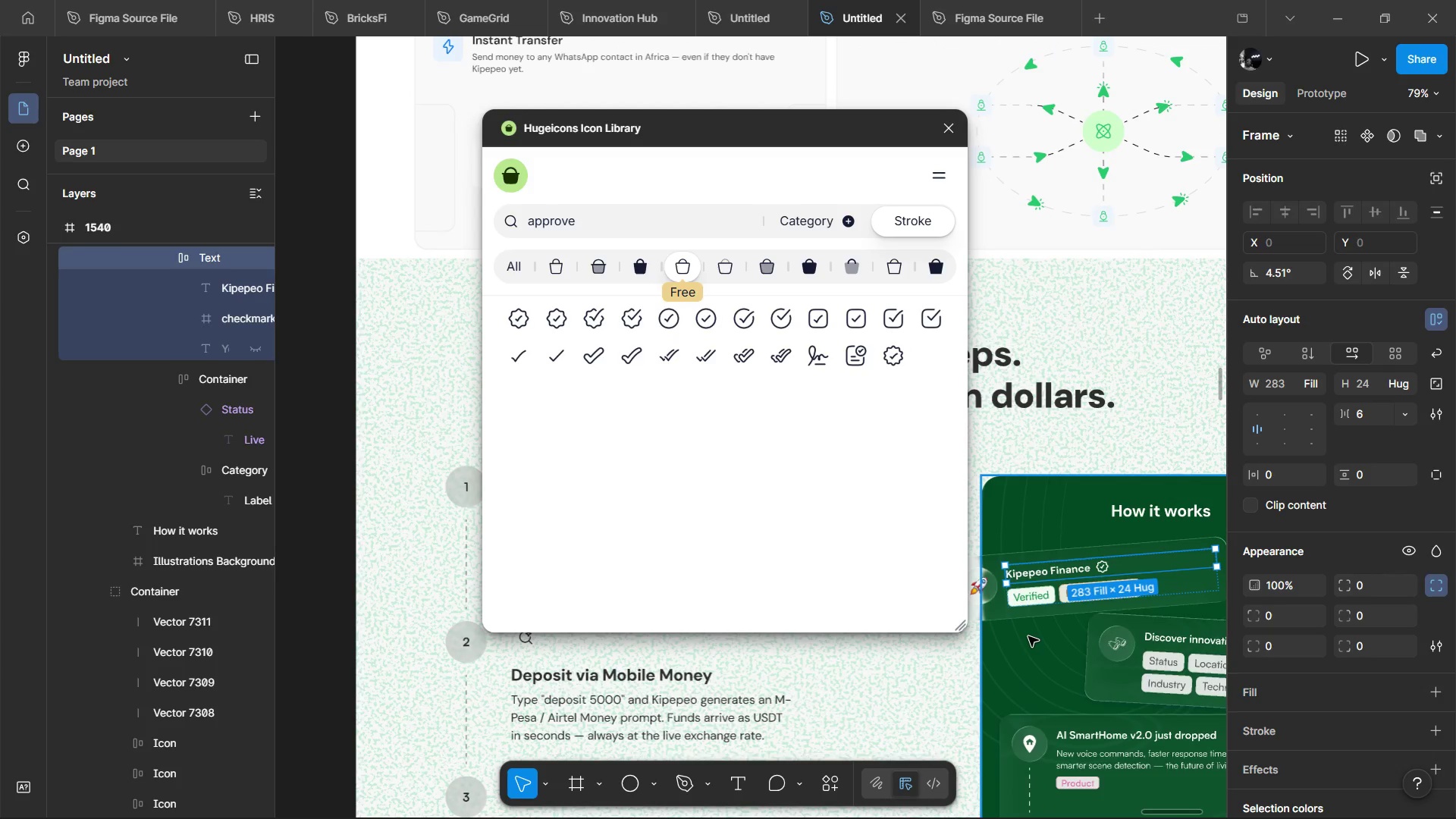 
left_click([1028, 636])
 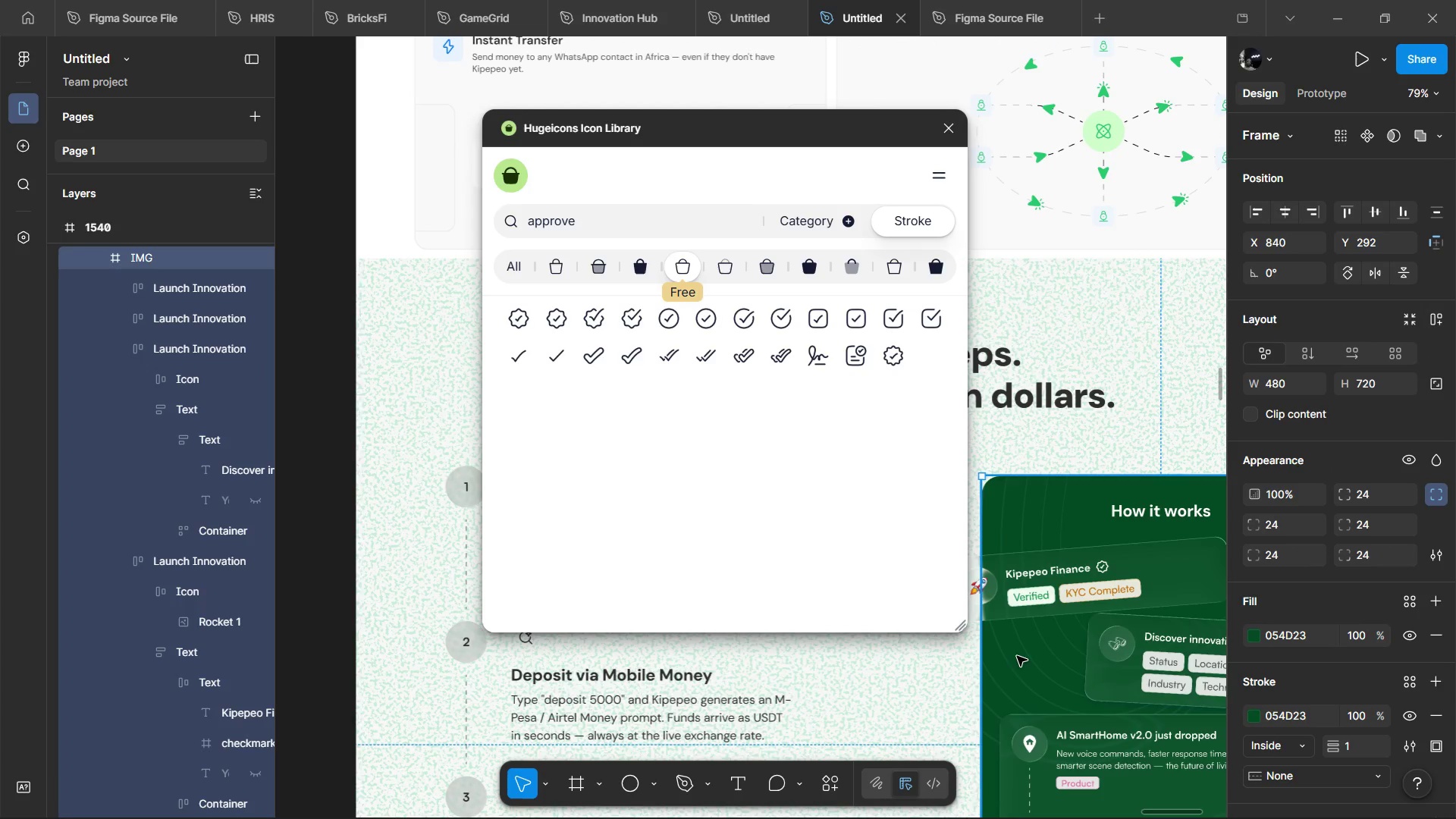 
key(Shift+ShiftLeft)
 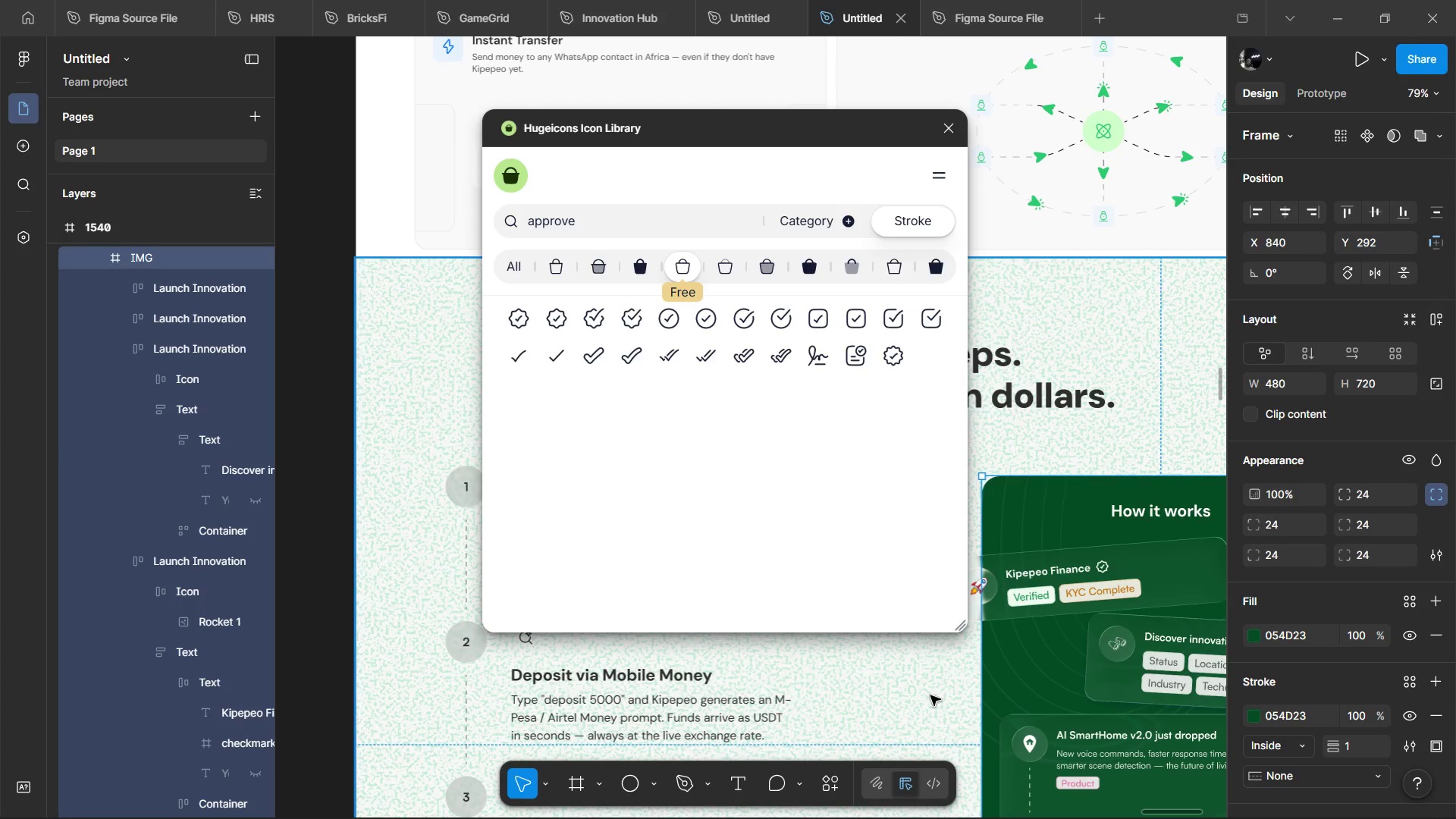 
left_click([930, 695])
 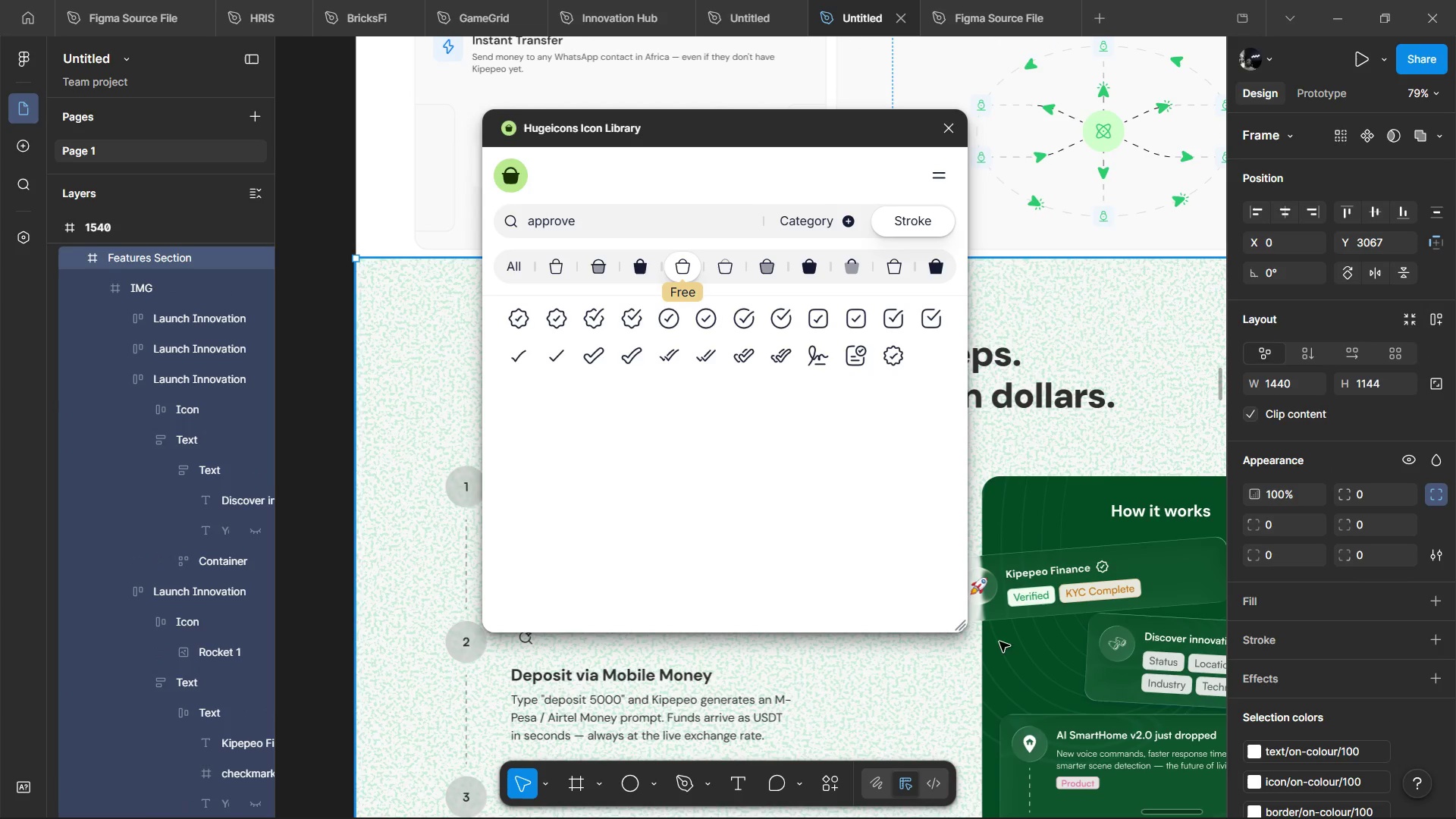 
hold_key(key=ControlLeft, duration=1.16)
 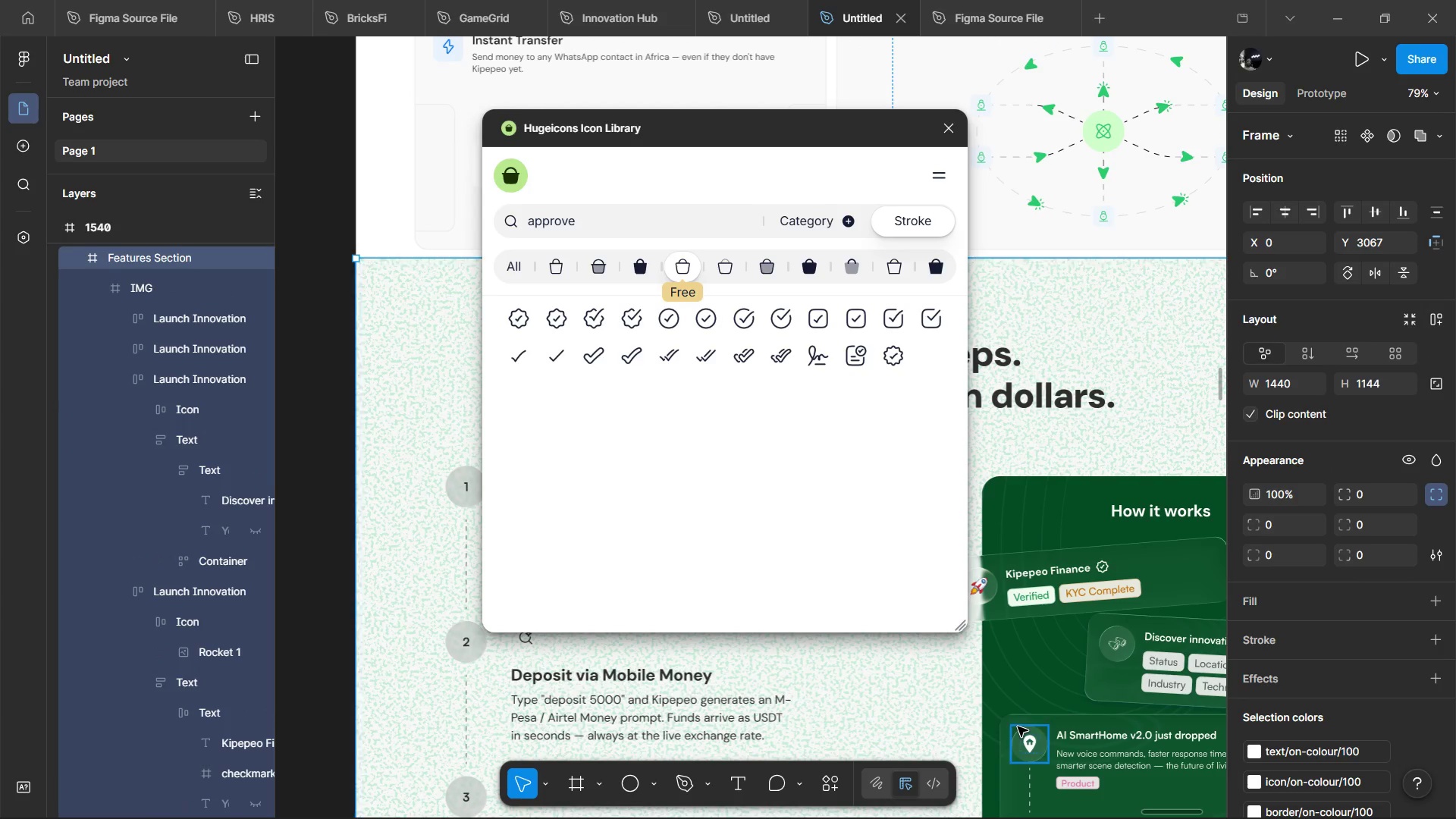 
hold_key(key=ControlLeft, duration=0.53)
scroll: coordinate [1018, 726], scroll_direction: down, amount: 2.0
 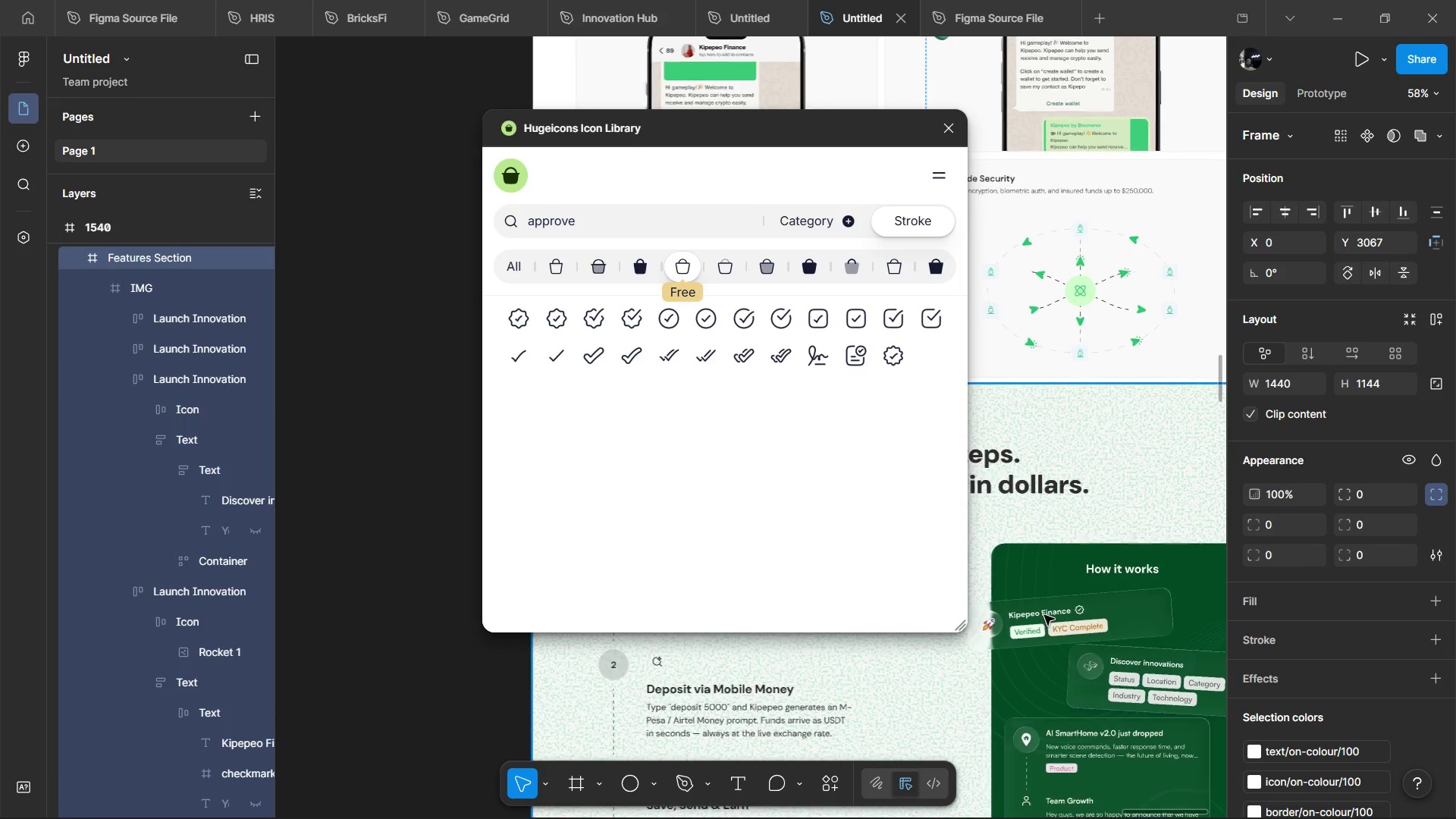 
hold_key(key=ControlLeft, duration=0.56)
left_click([1046, 607])
 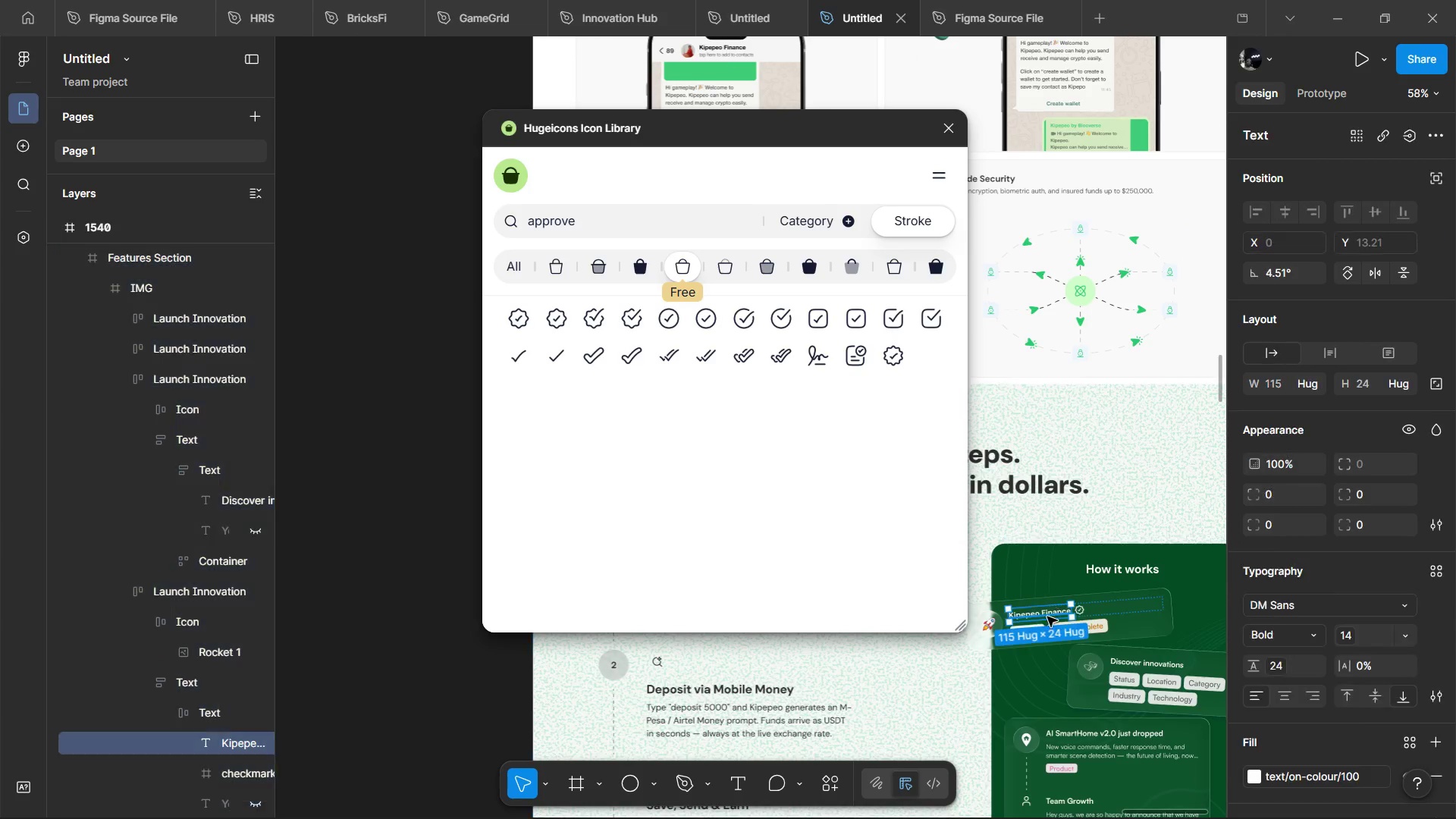 
hold_key(key=ControlLeft, duration=0.39)
scroll: coordinate [1047, 622], scroll_direction: up, amount: 4.0
 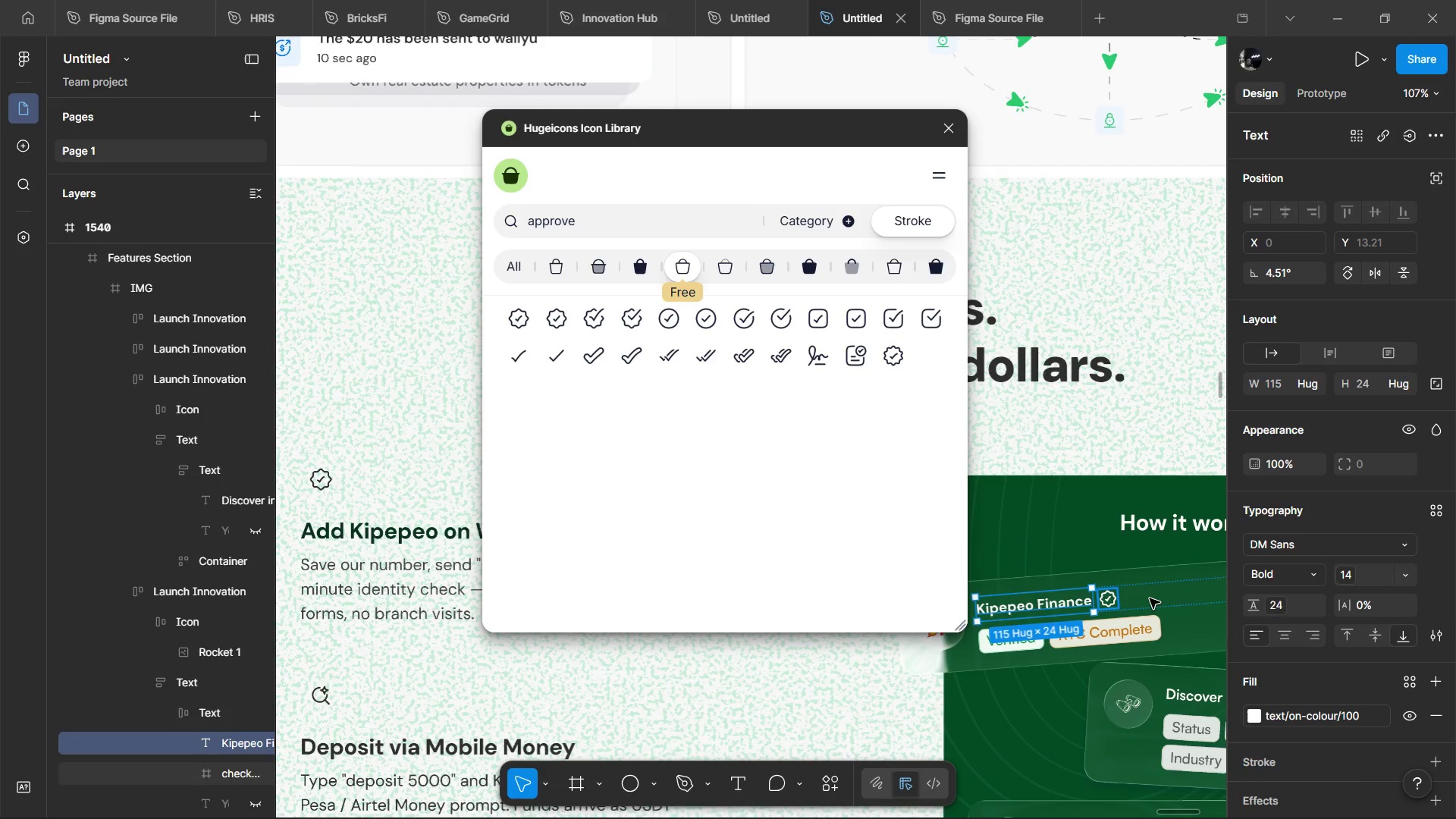 
left_click([1150, 598])
 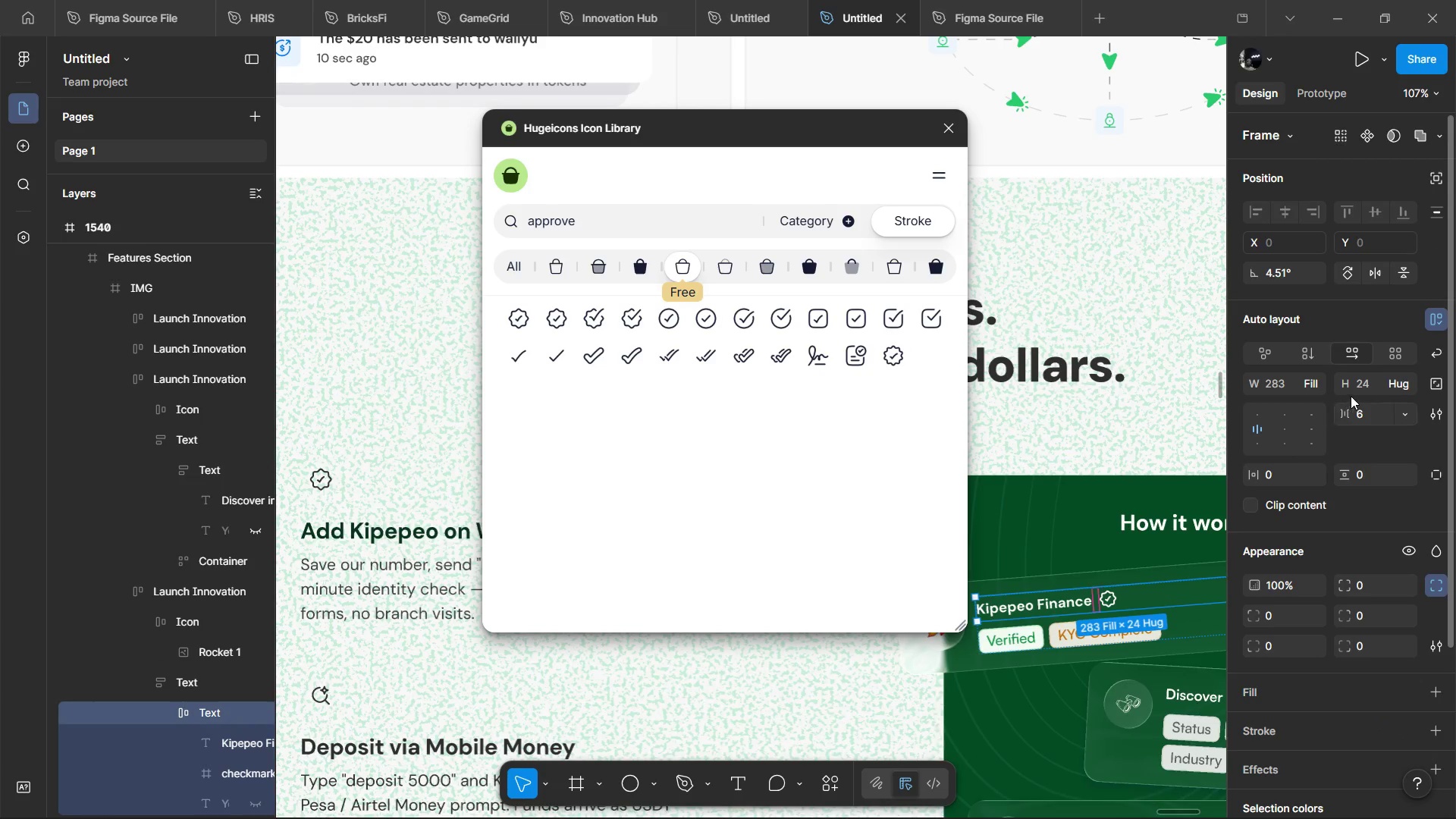 
left_click([1373, 411])
 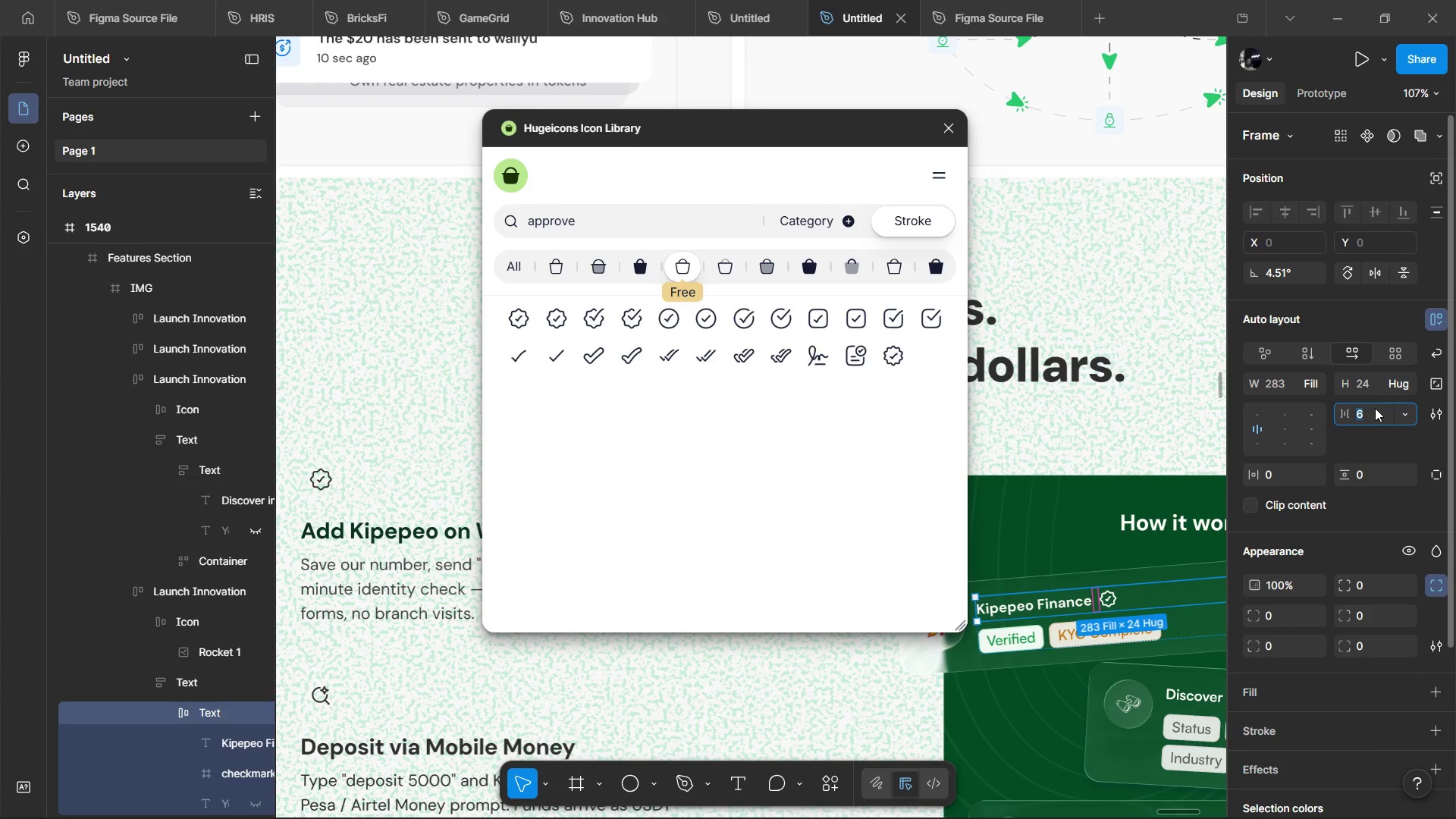 
key(4)
 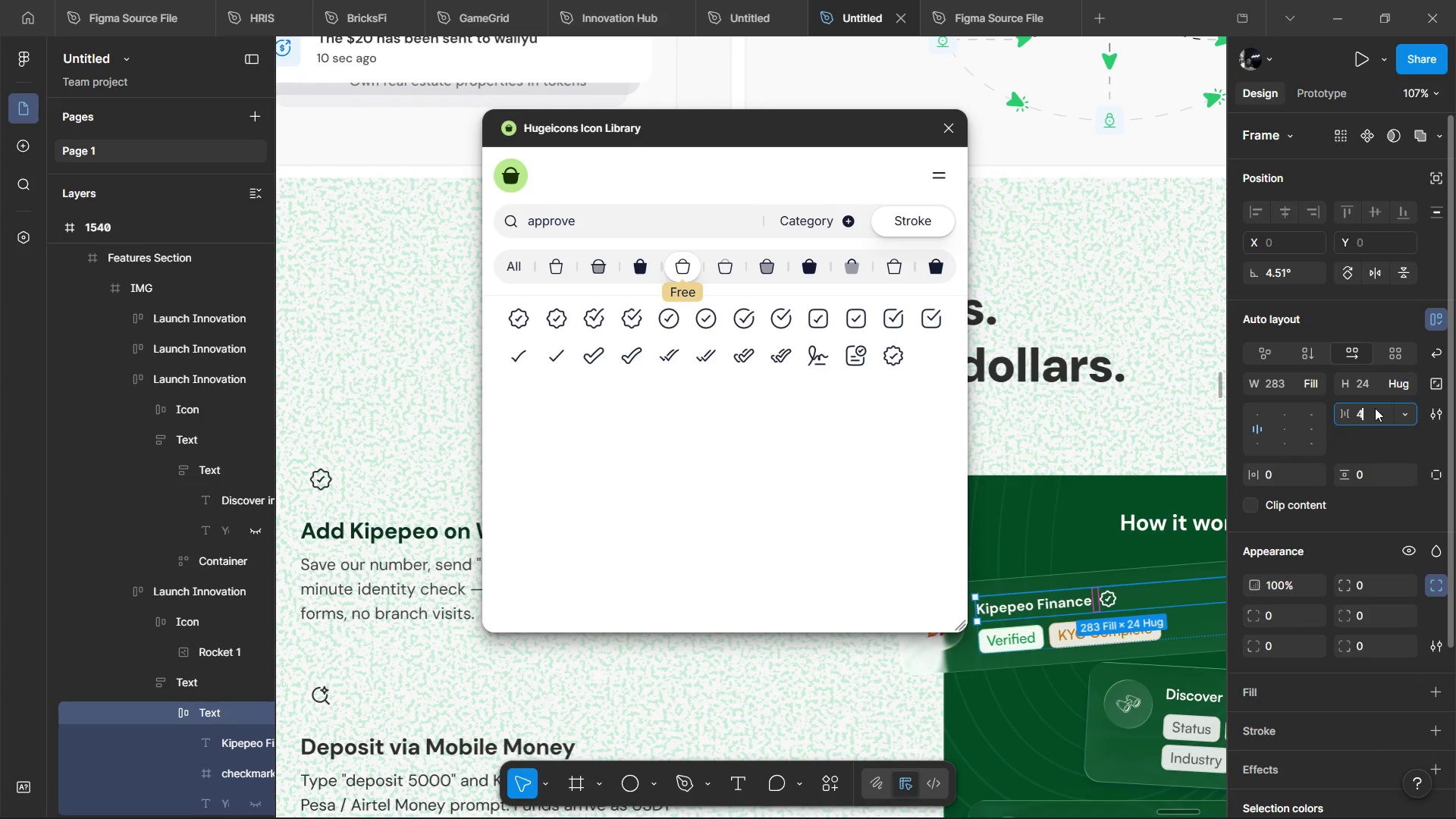 
key(Enter)
 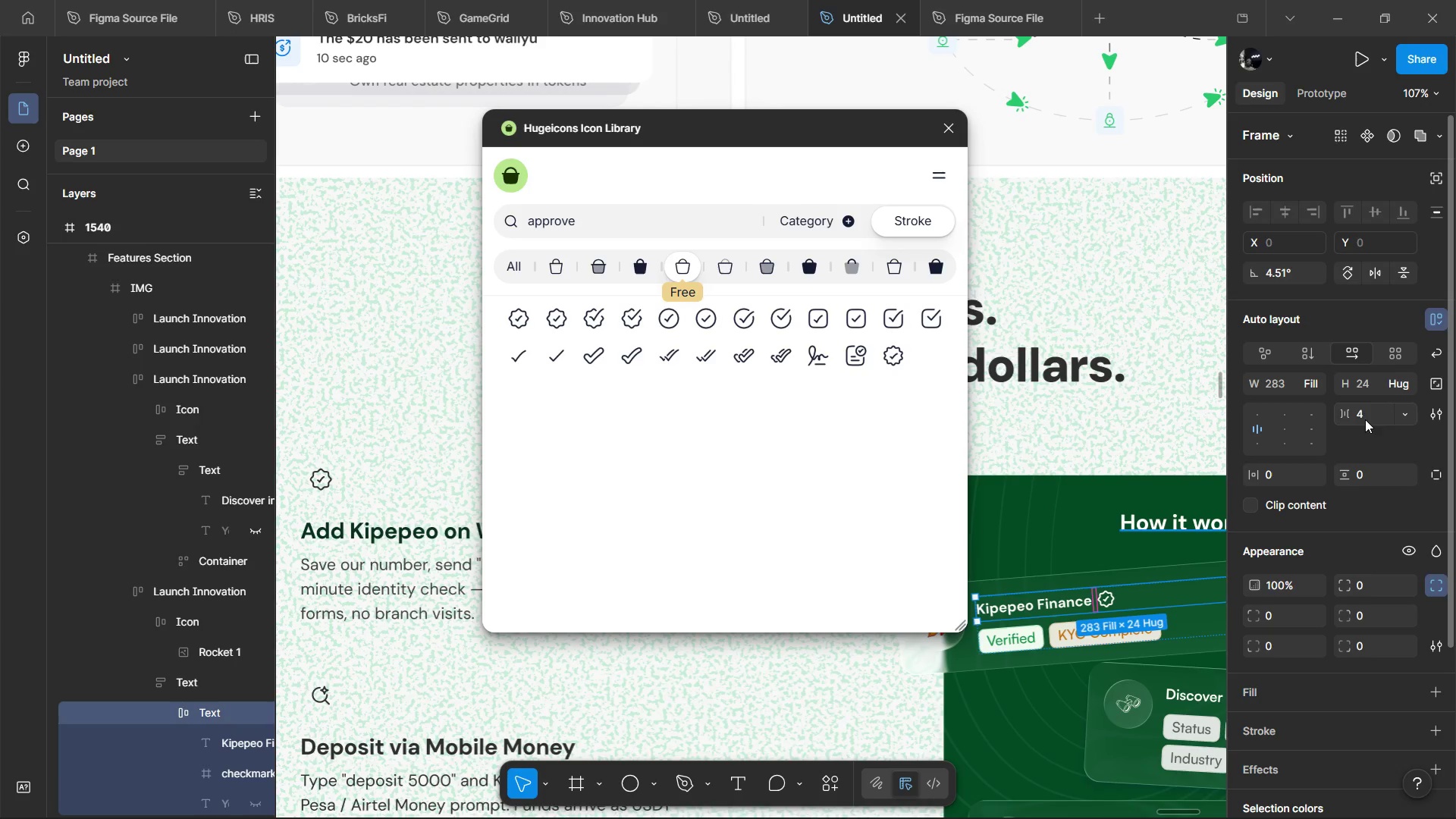 
hold_key(key=ControlLeft, duration=0.69)
scroll: coordinate [1048, 505], scroll_direction: down, amount: 2.0
 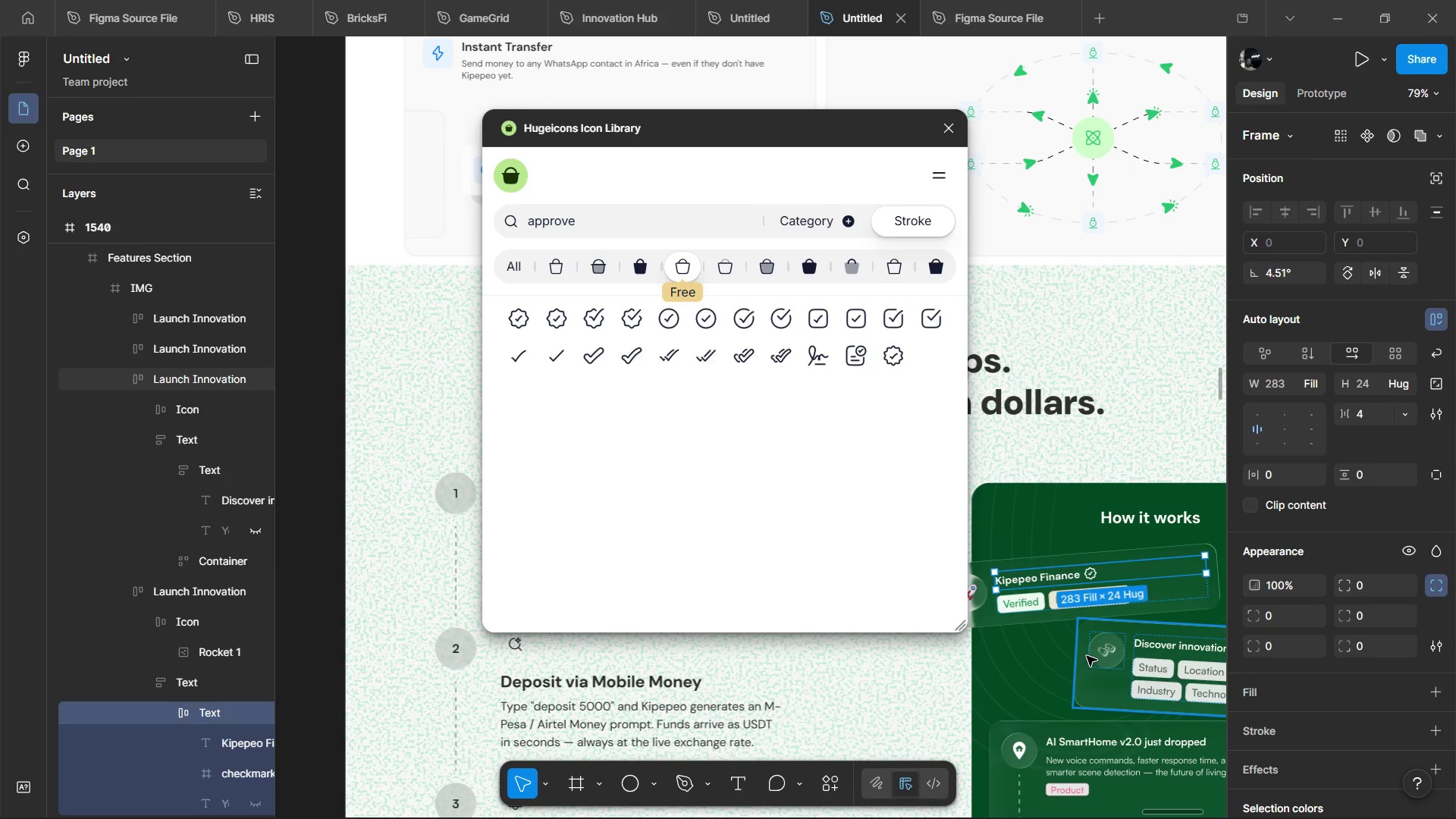 
hold_key(key=ControlLeft, duration=0.77)
 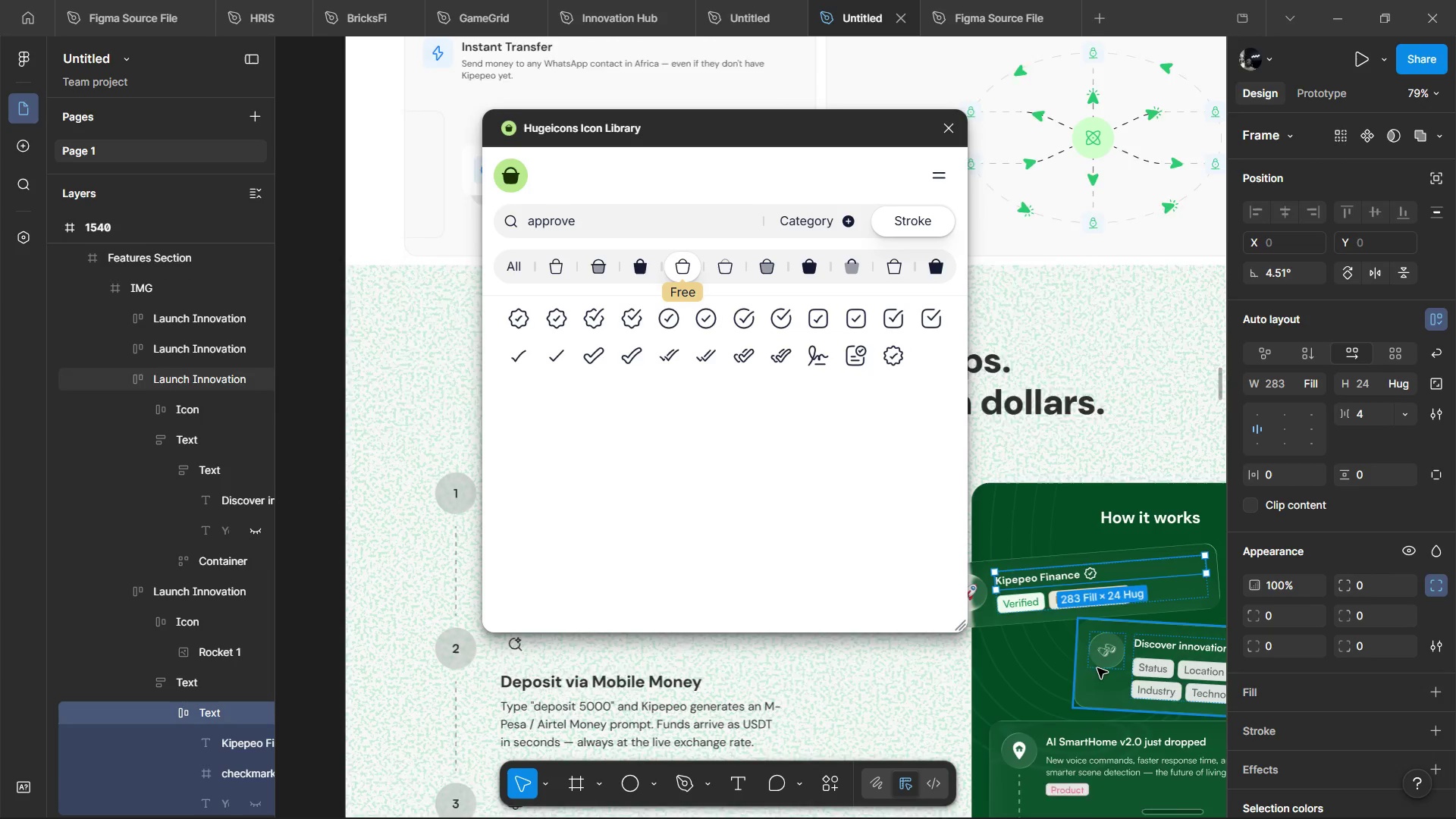 
key(Control+ControlLeft)
 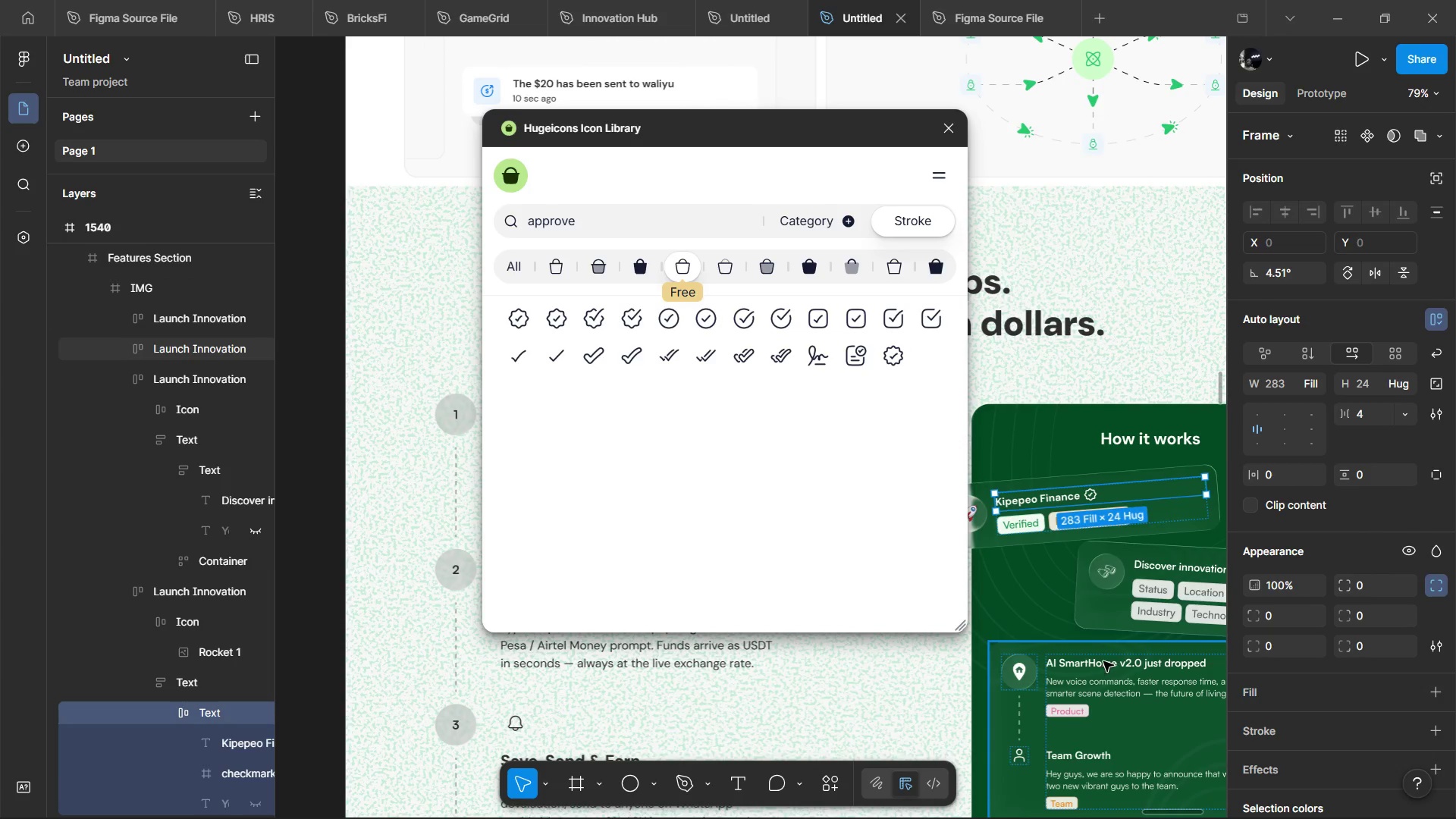 
scroll: coordinate [1097, 668], scroll_direction: down, amount: 2.0
 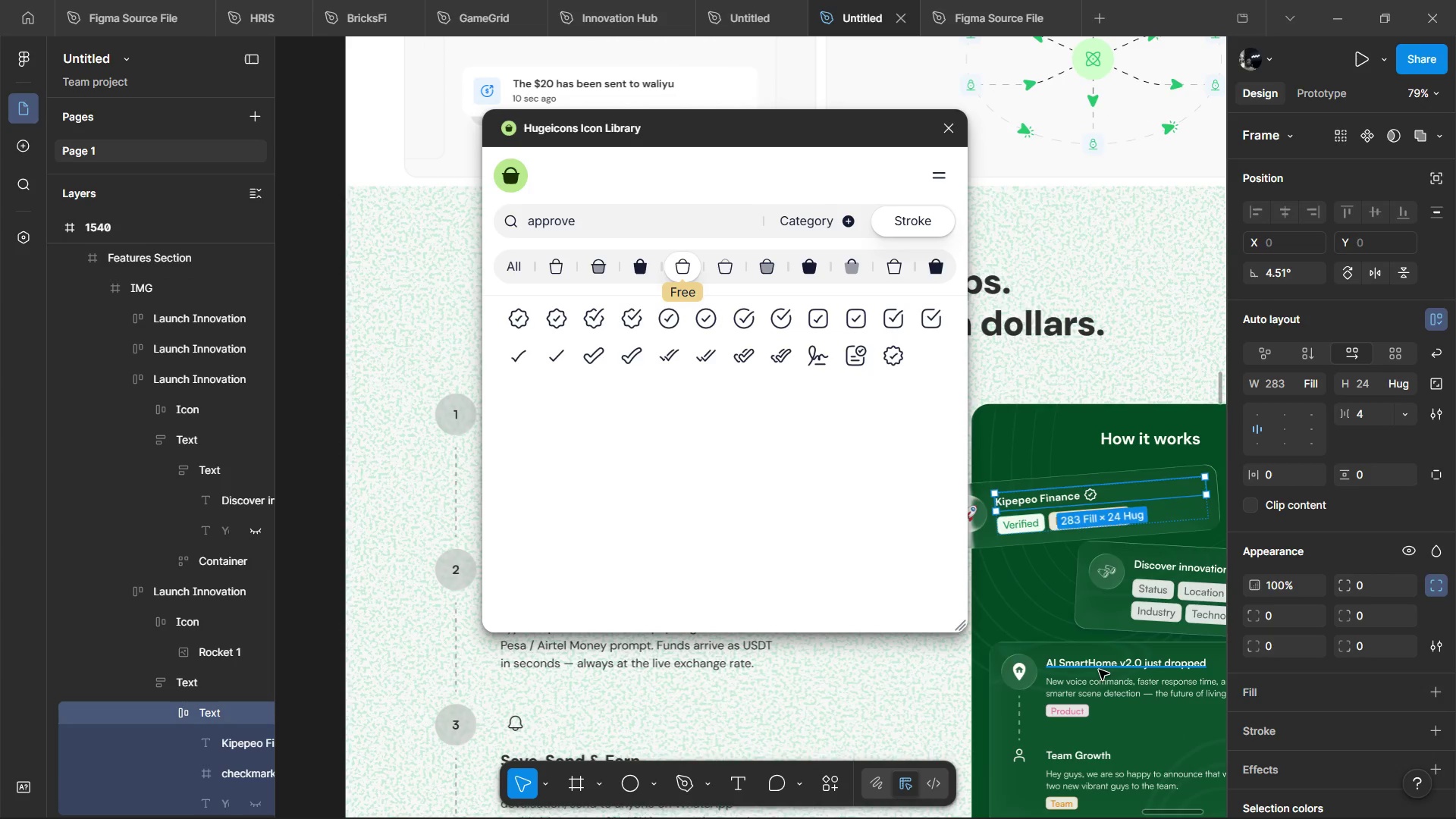 
key(Shift+ShiftLeft)
 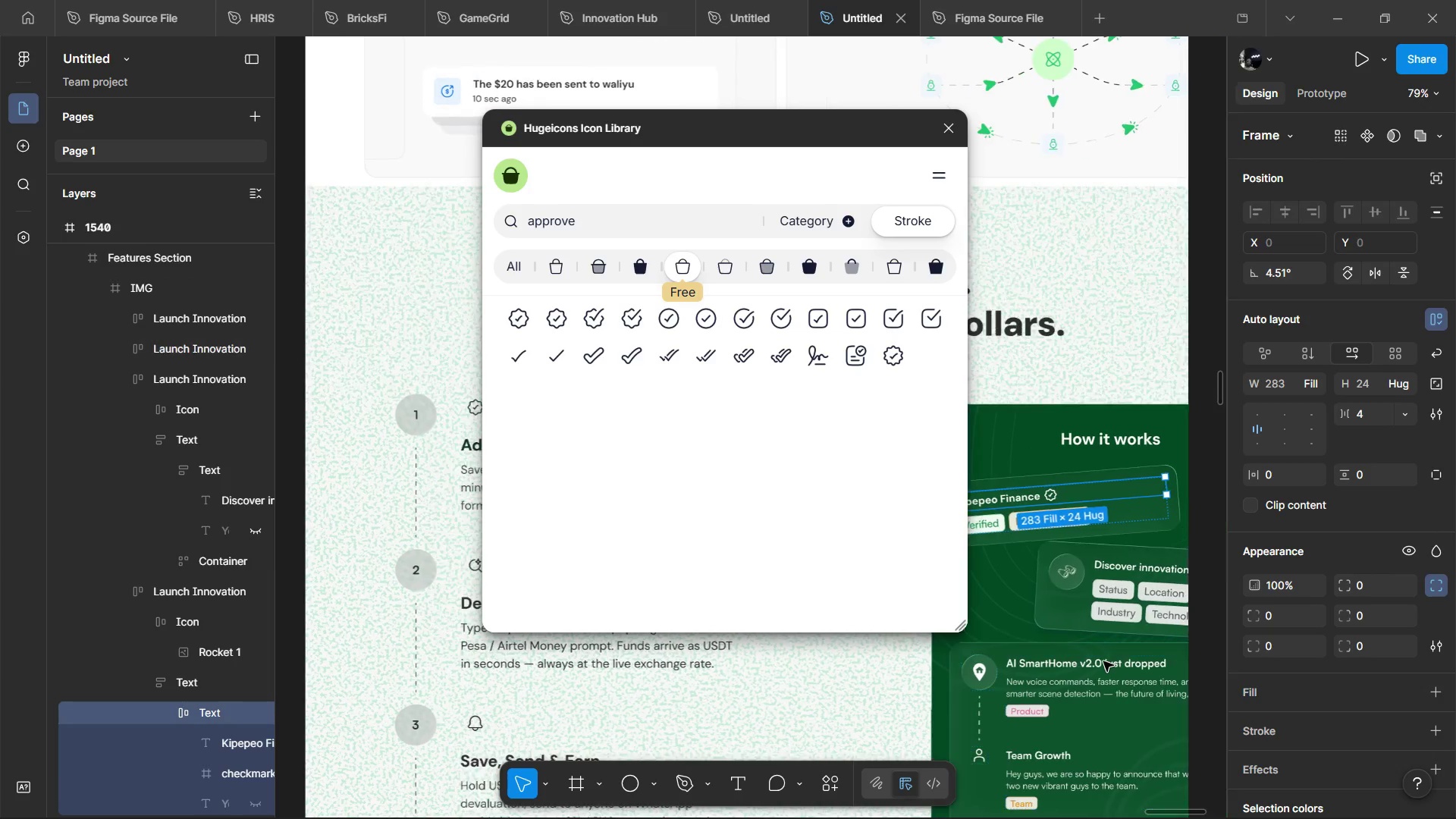 
scroll: coordinate [1103, 661], scroll_direction: down, amount: 1.0
 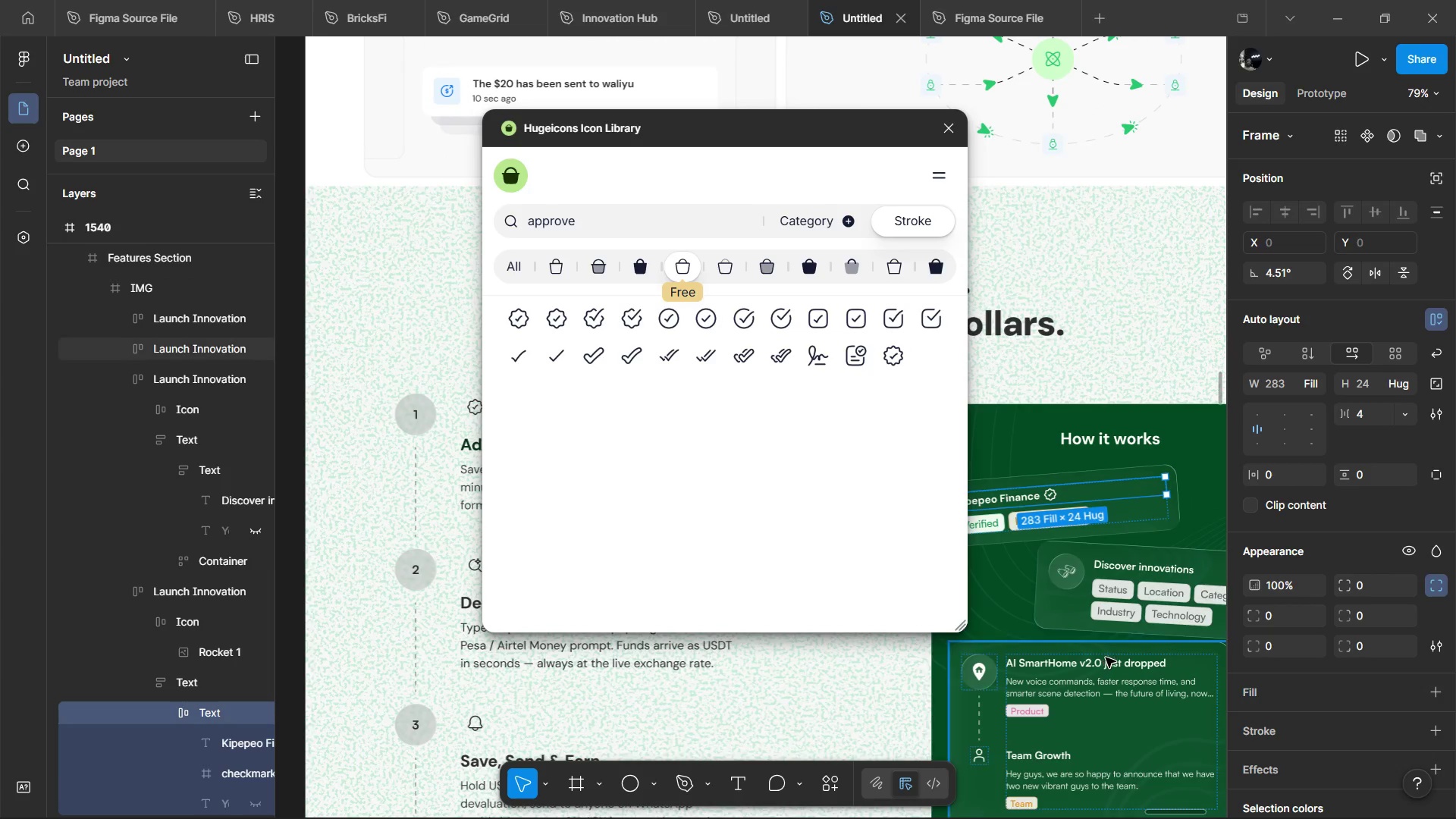 
hold_key(key=ShiftLeft, duration=0.38)
scroll: coordinate [1139, 632], scroll_direction: down, amount: 2.0
 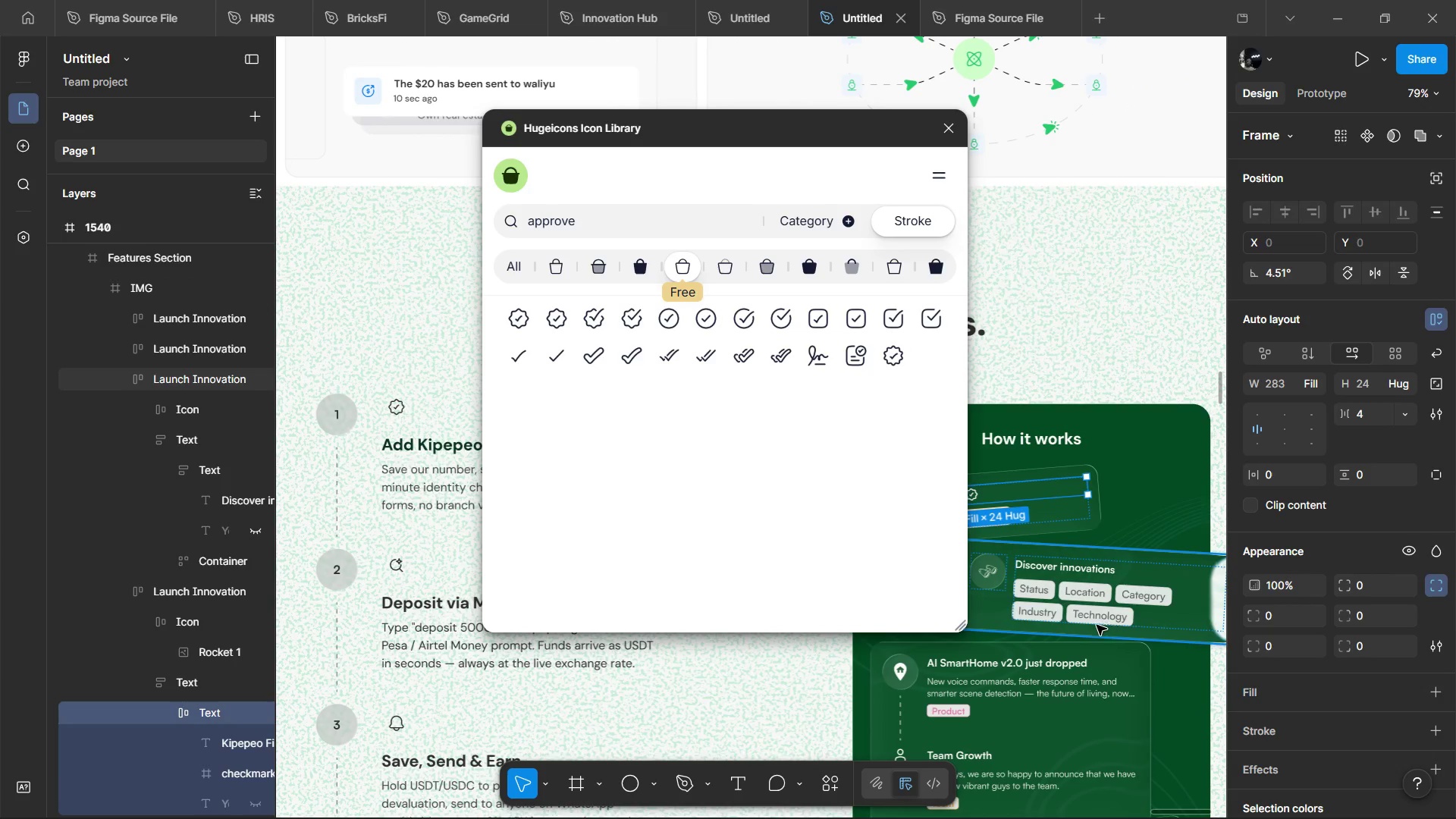 
key(Alt+AltLeft)
 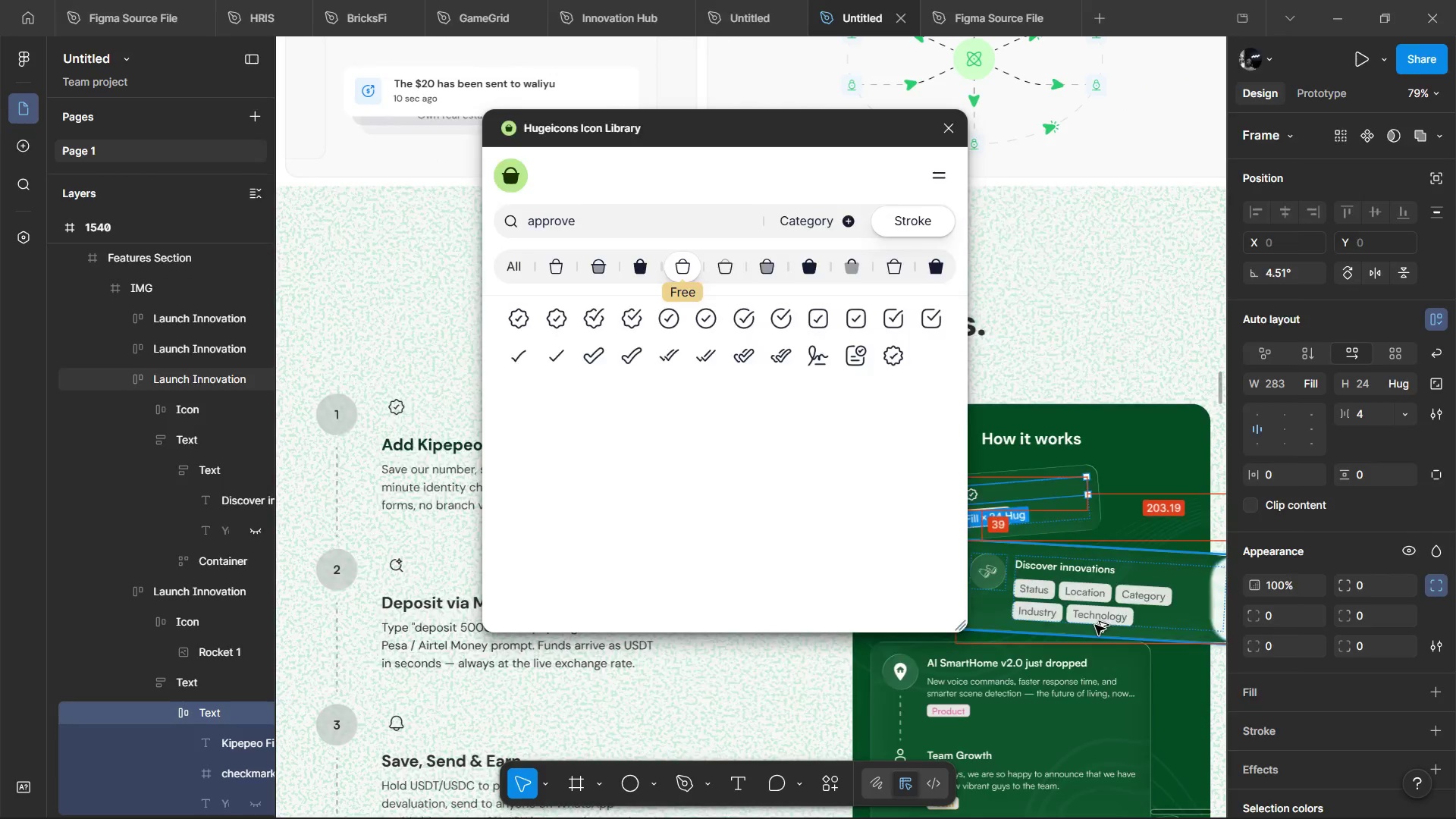 
key(Alt+Tab)
 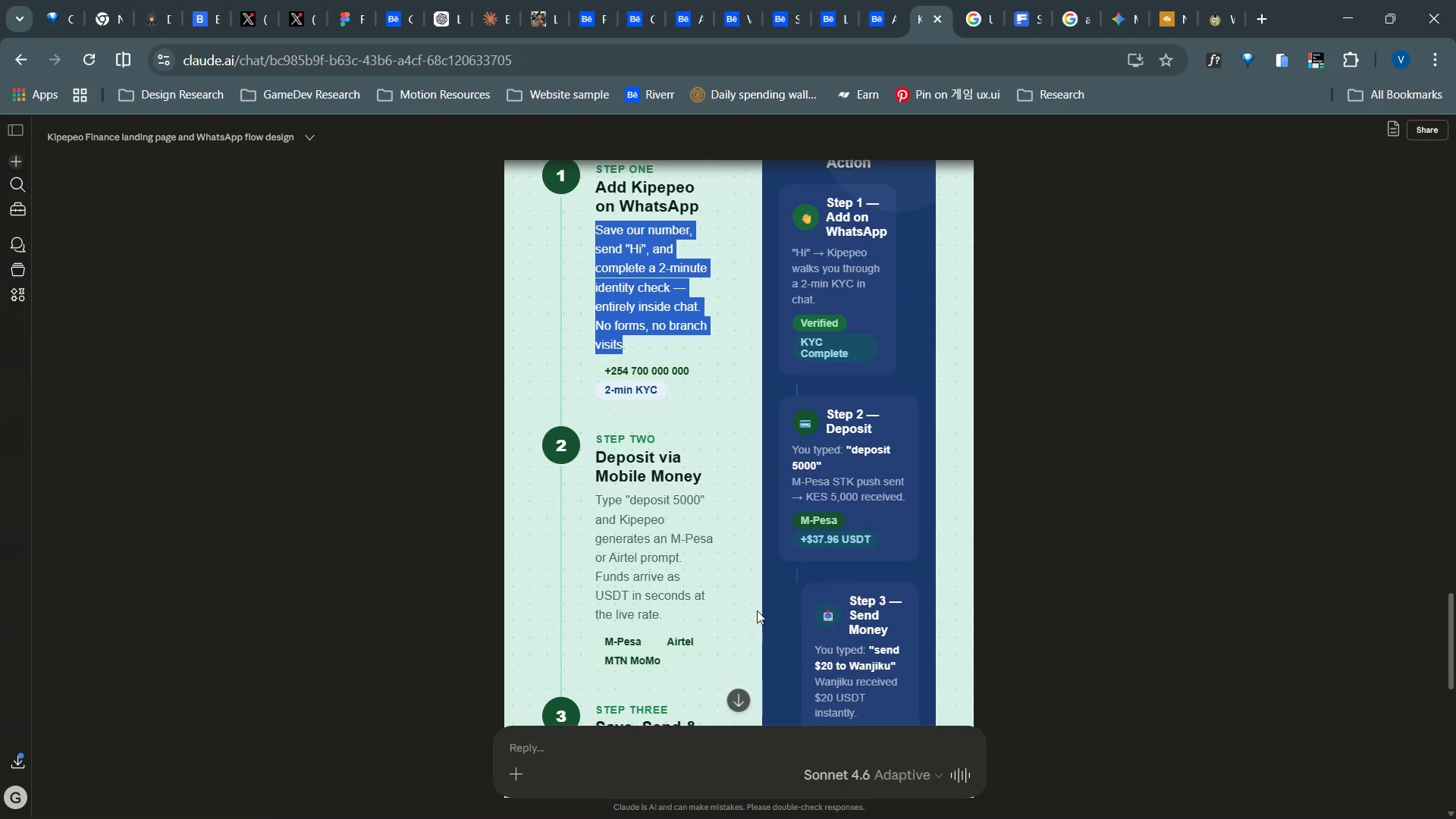 
left_click([753, 615])
 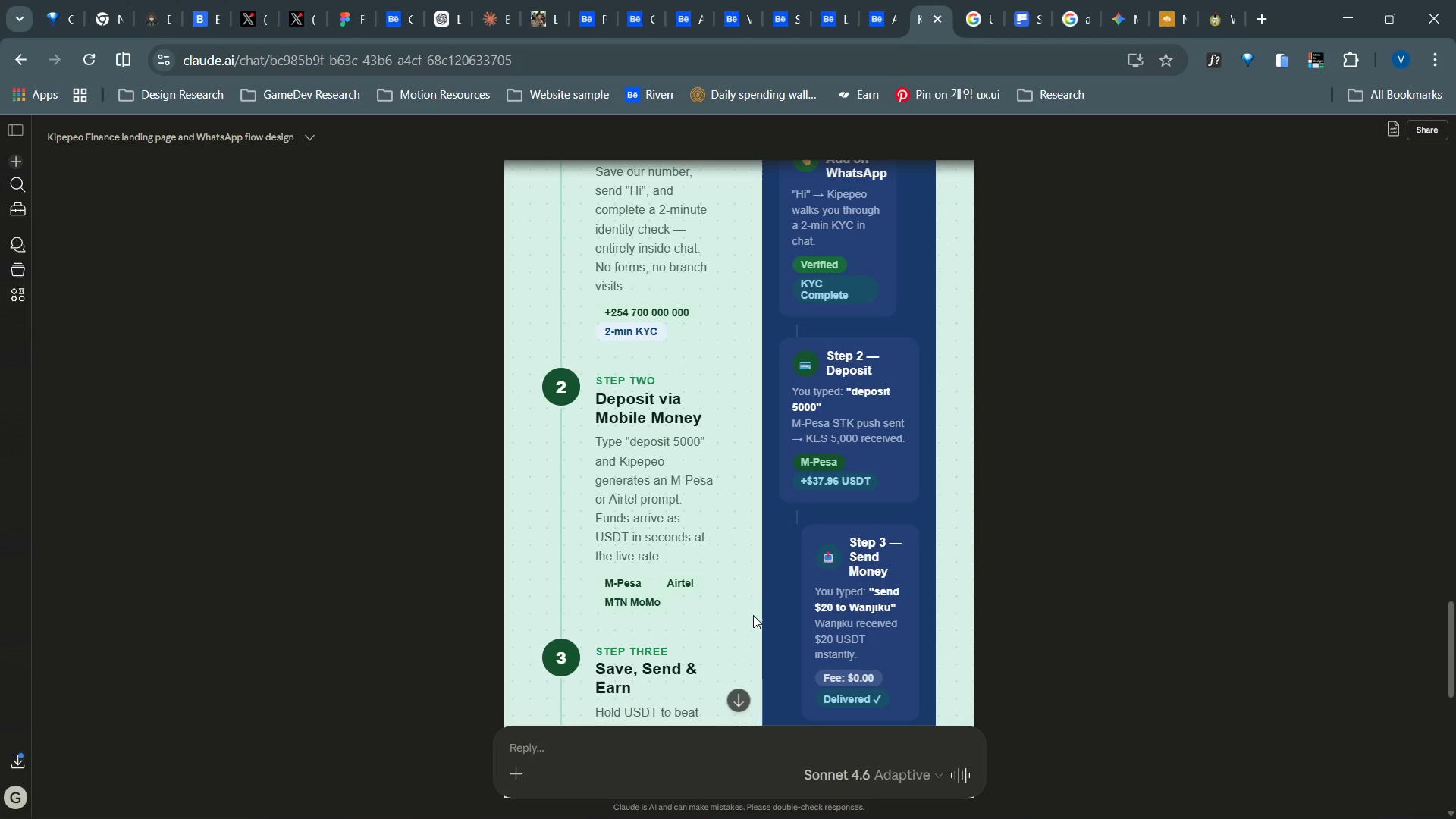 
key(Tab)
 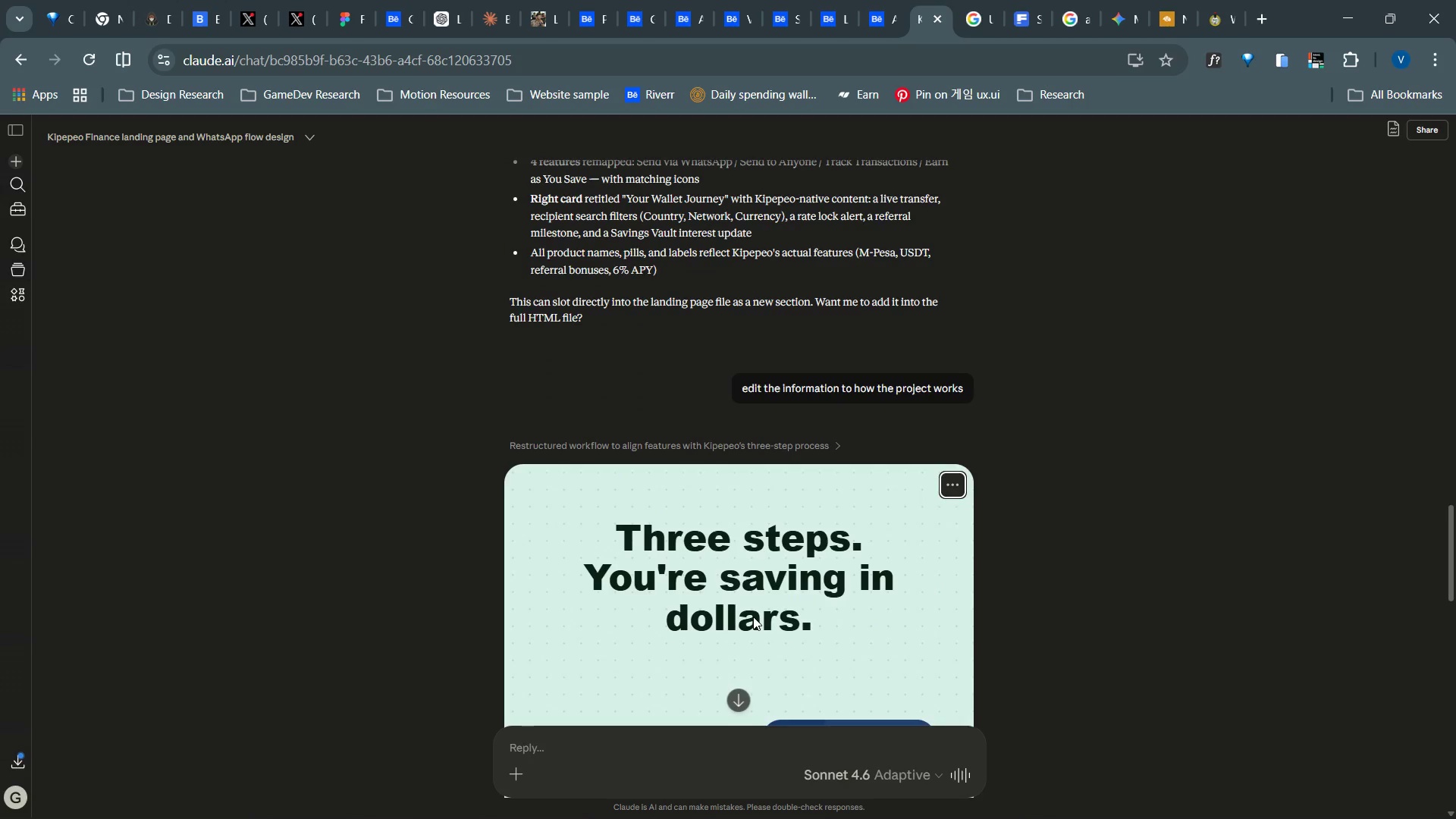 
key(Alt+AltLeft)
 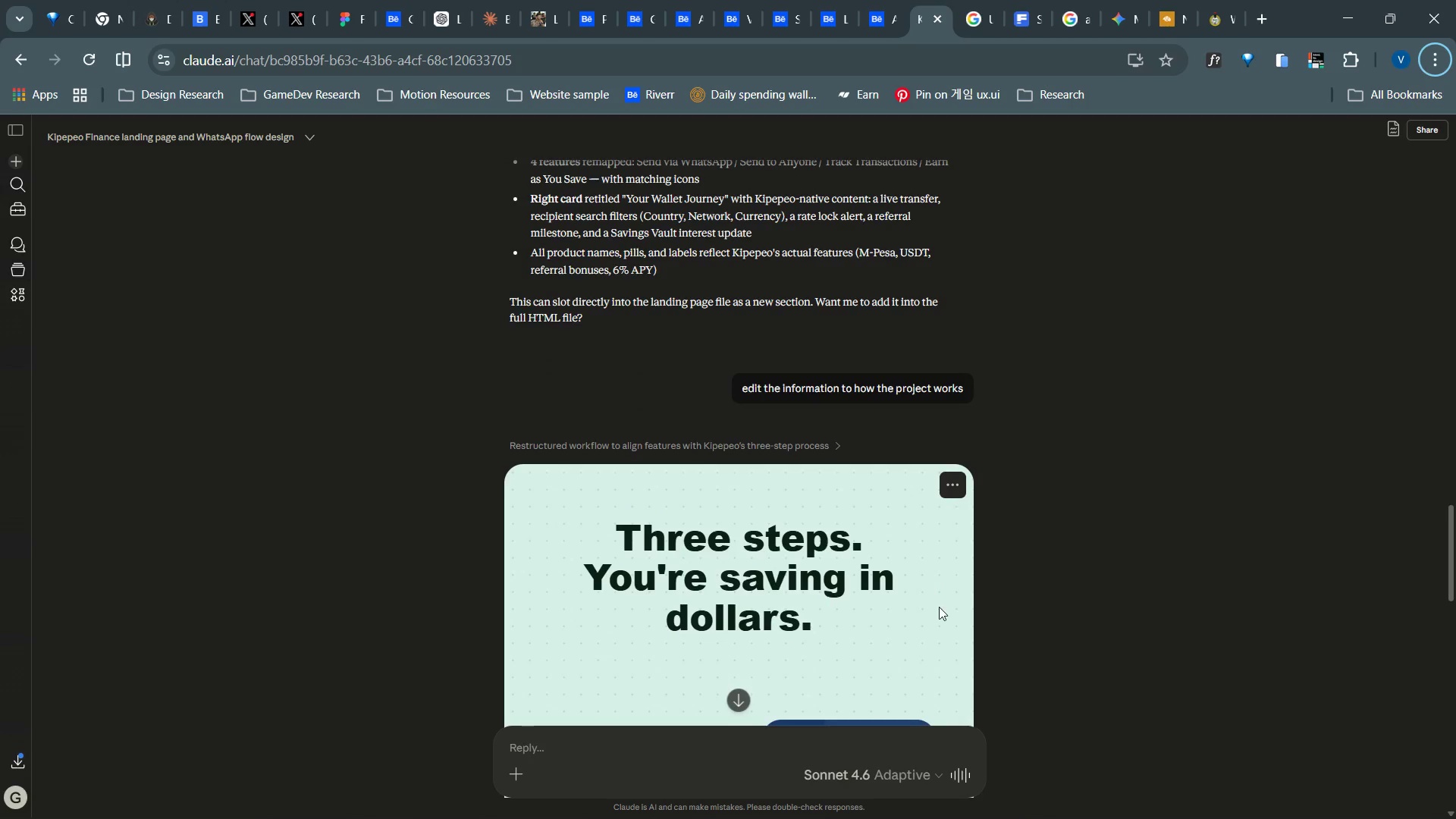 
key(Alt+AltLeft)
 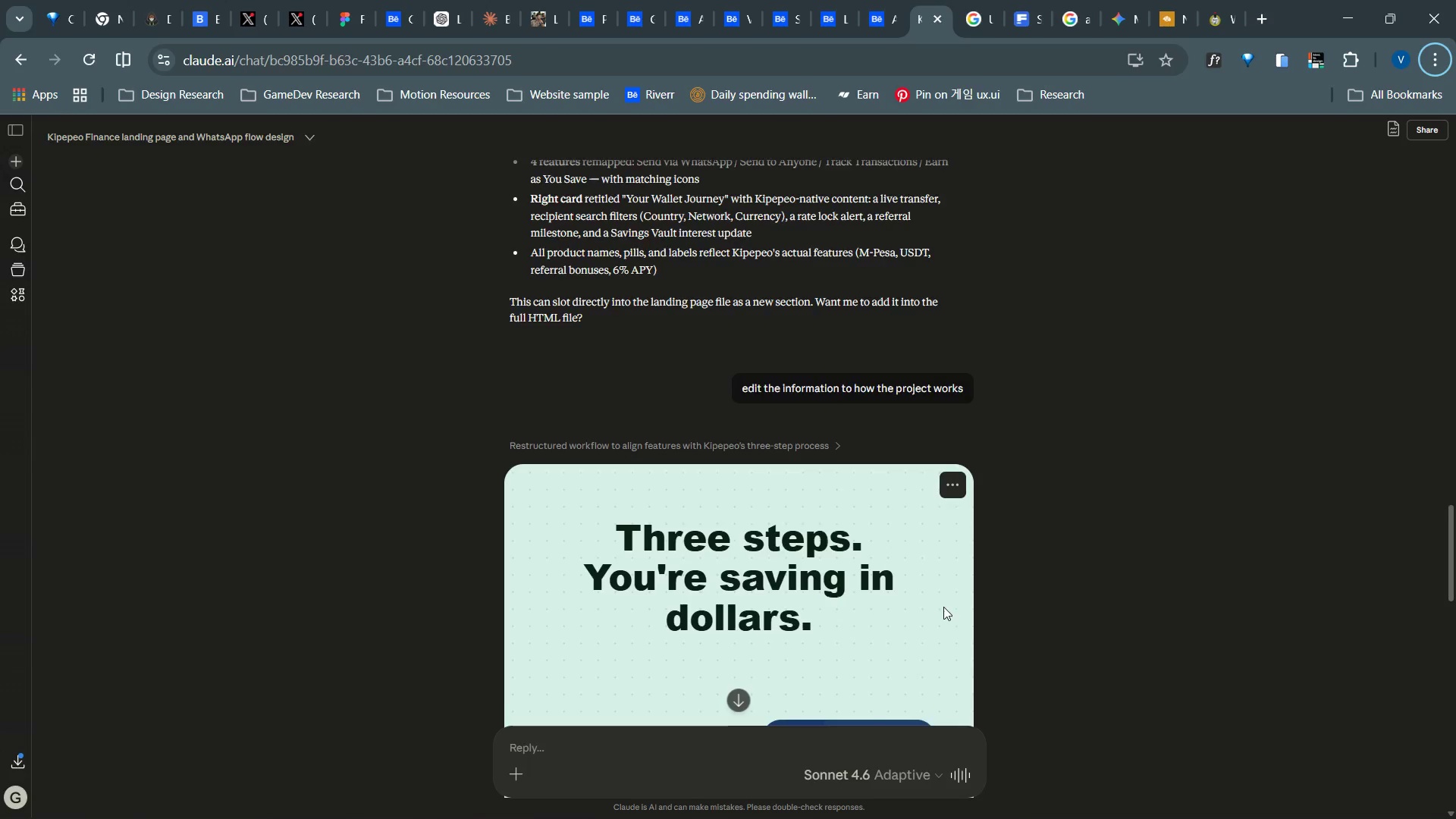 
key(Alt+Tab)
 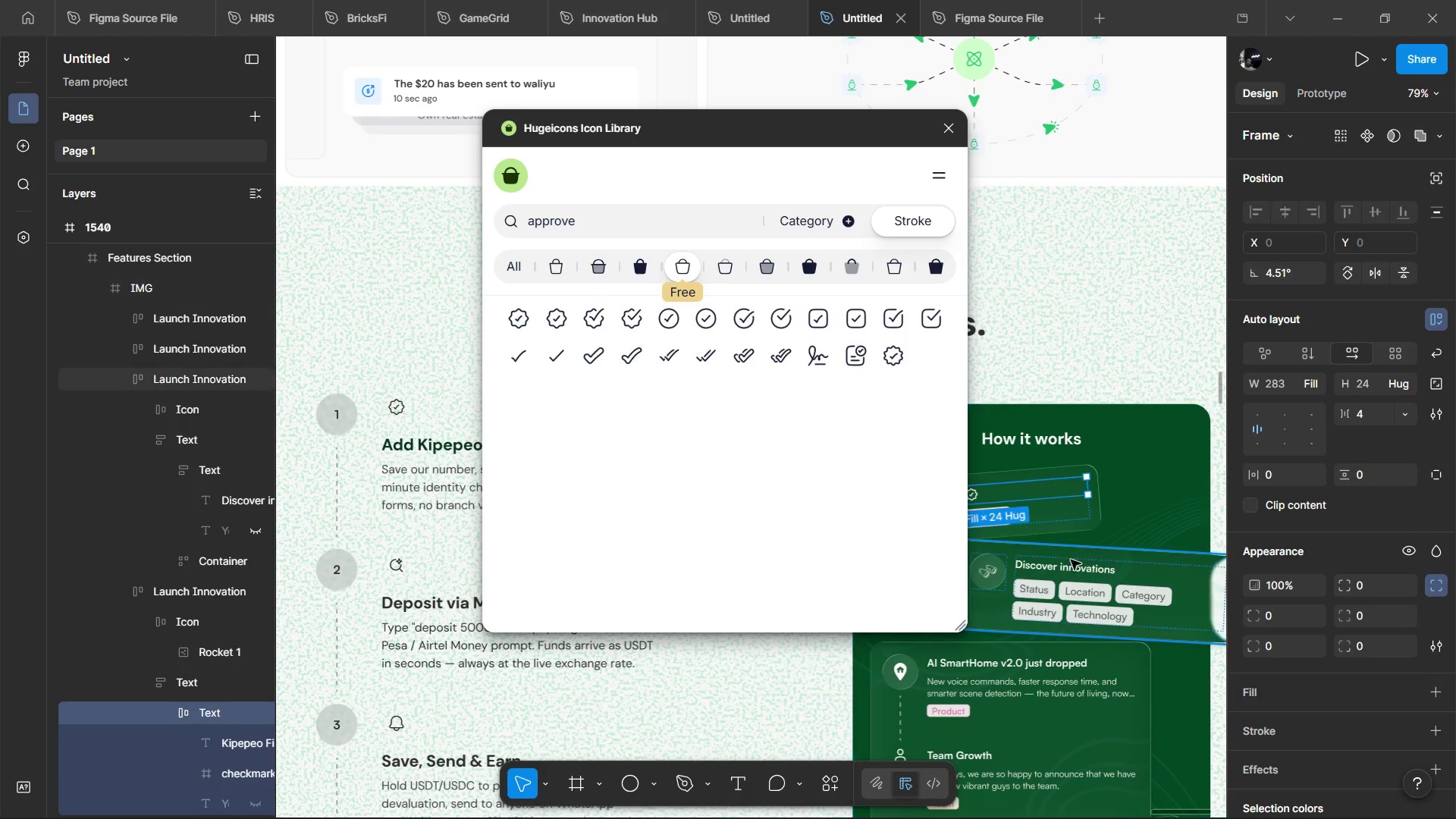 
hold_key(key=ShiftLeft, duration=1.3)
scroll: coordinate [1116, 544], scroll_direction: up, amount: 3.0
 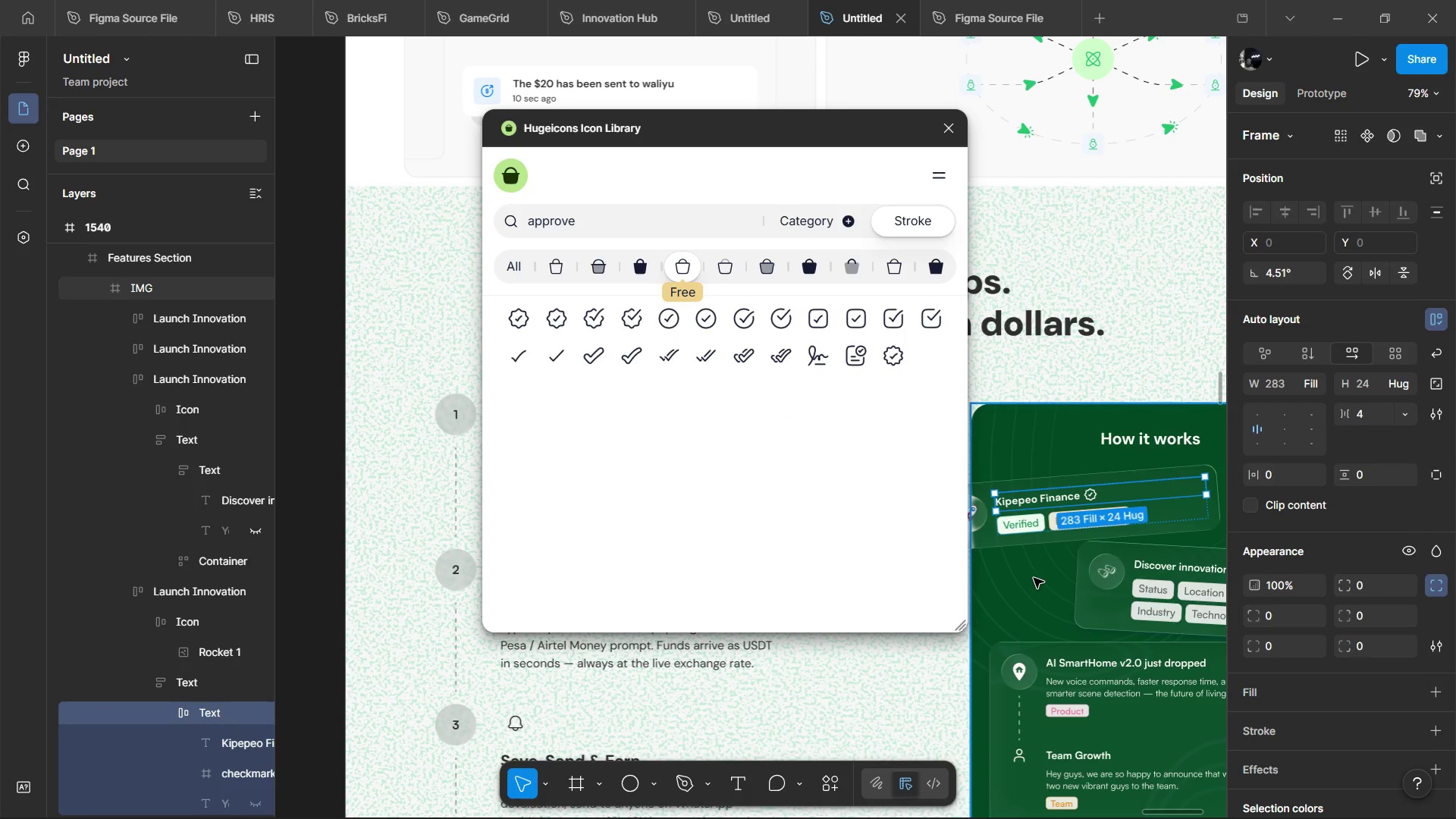 
hold_key(key=ShiftLeft, duration=0.47)
scroll: coordinate [1061, 584], scroll_direction: down, amount: 9.0
 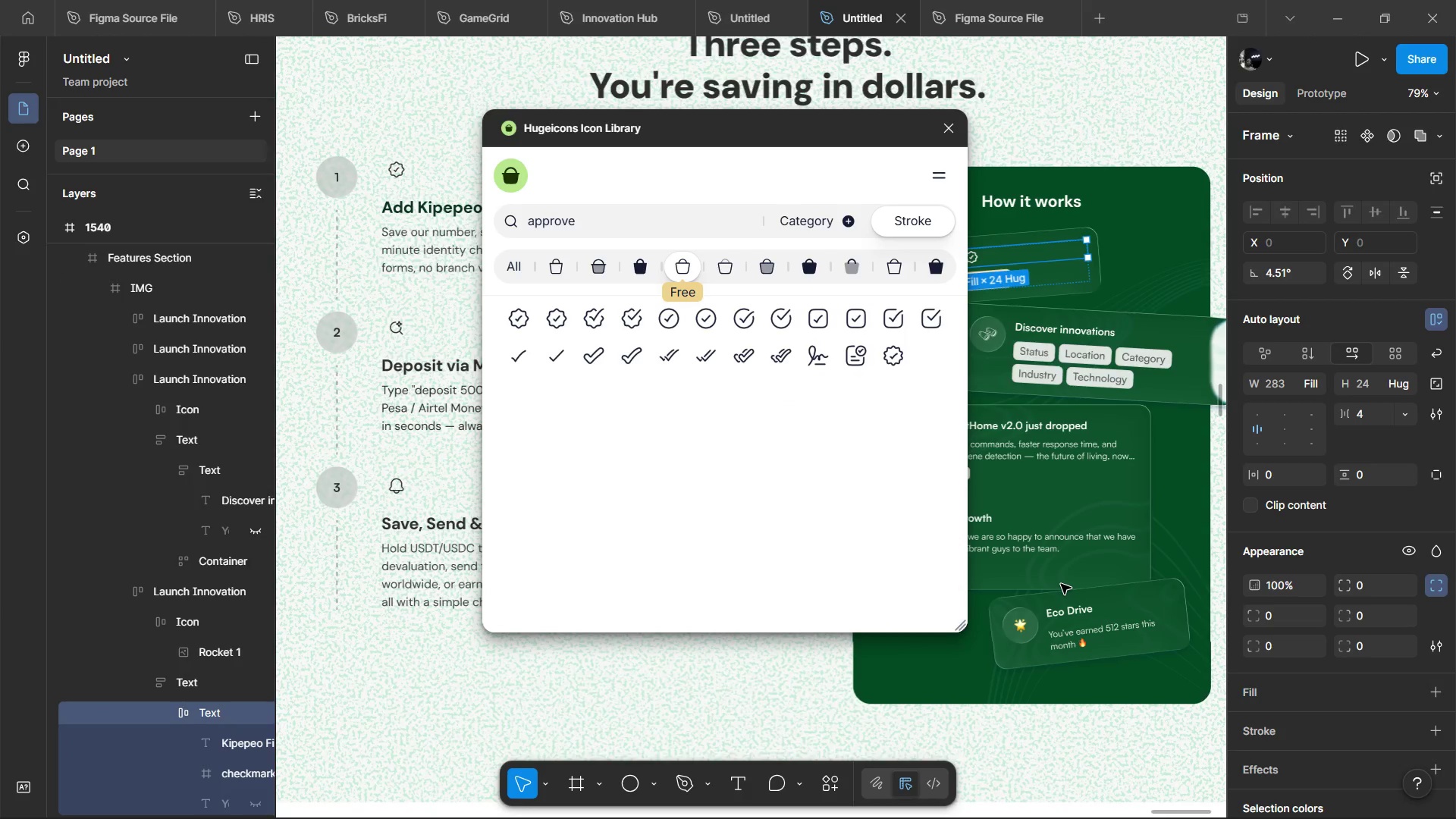 
key(Alt+AltLeft)
 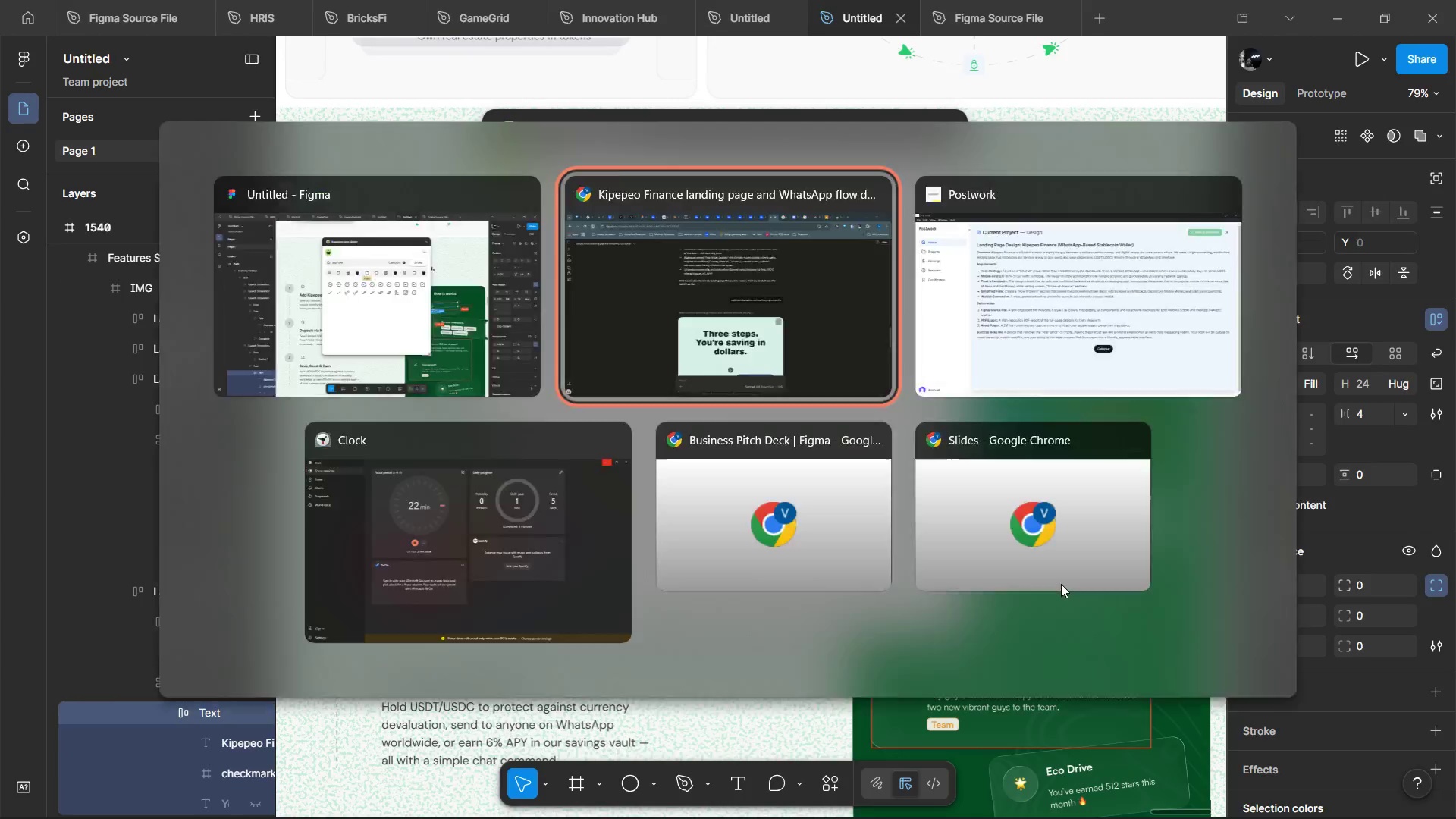 
scroll: coordinate [1061, 584], scroll_direction: up, amount: 4.0
 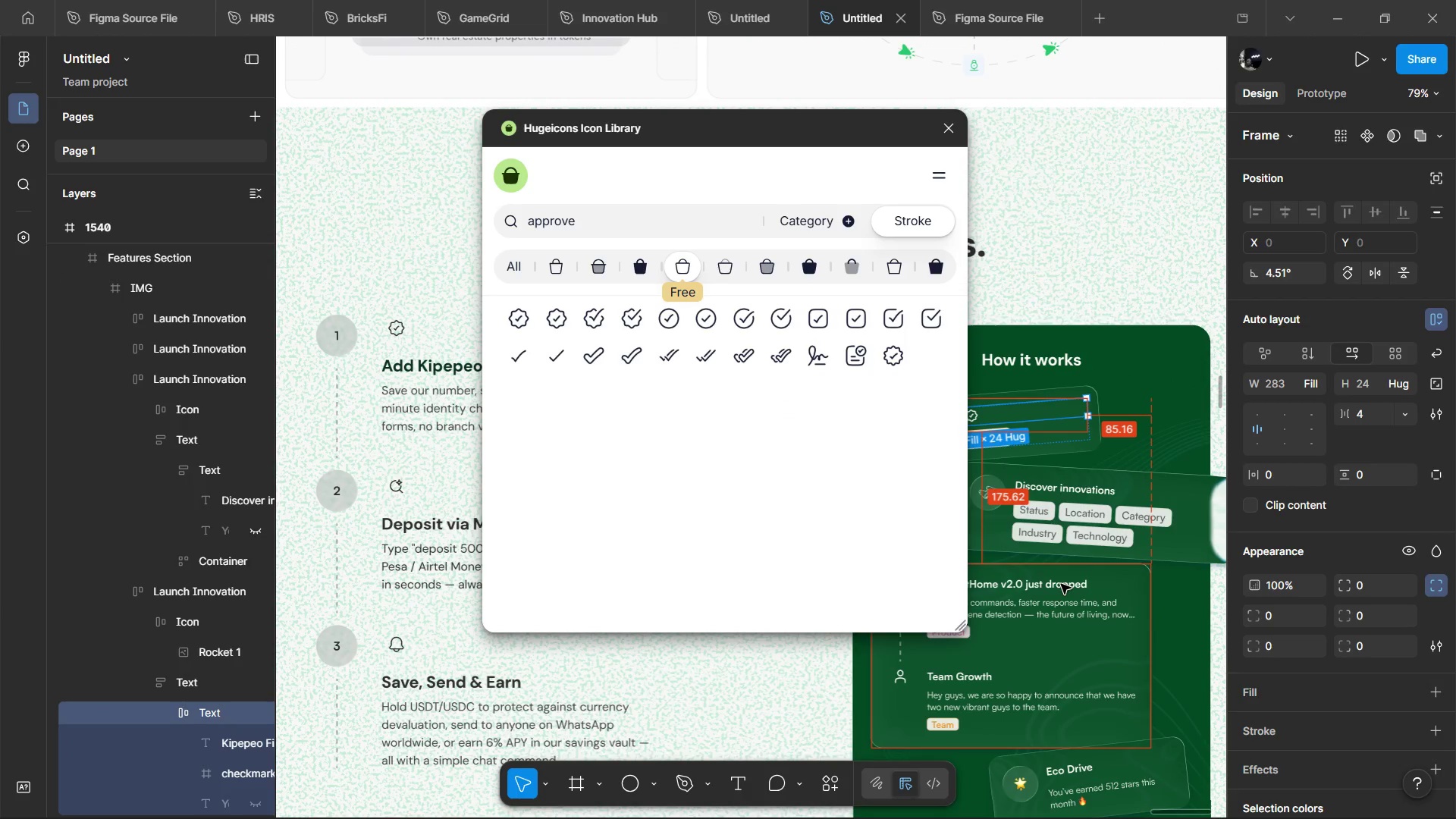 
key(Alt+Tab)
 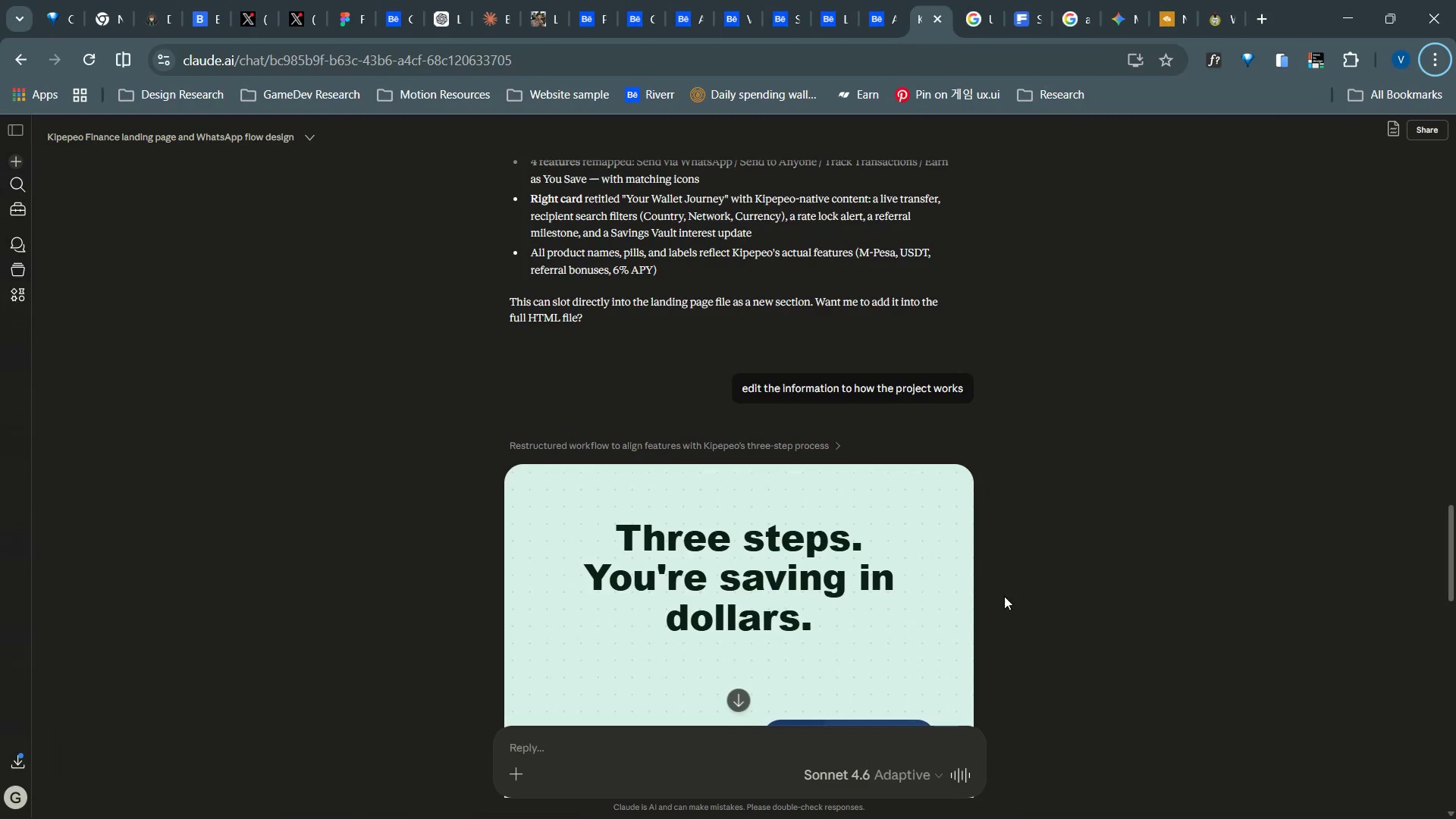 
mouse_move([908, 559])
 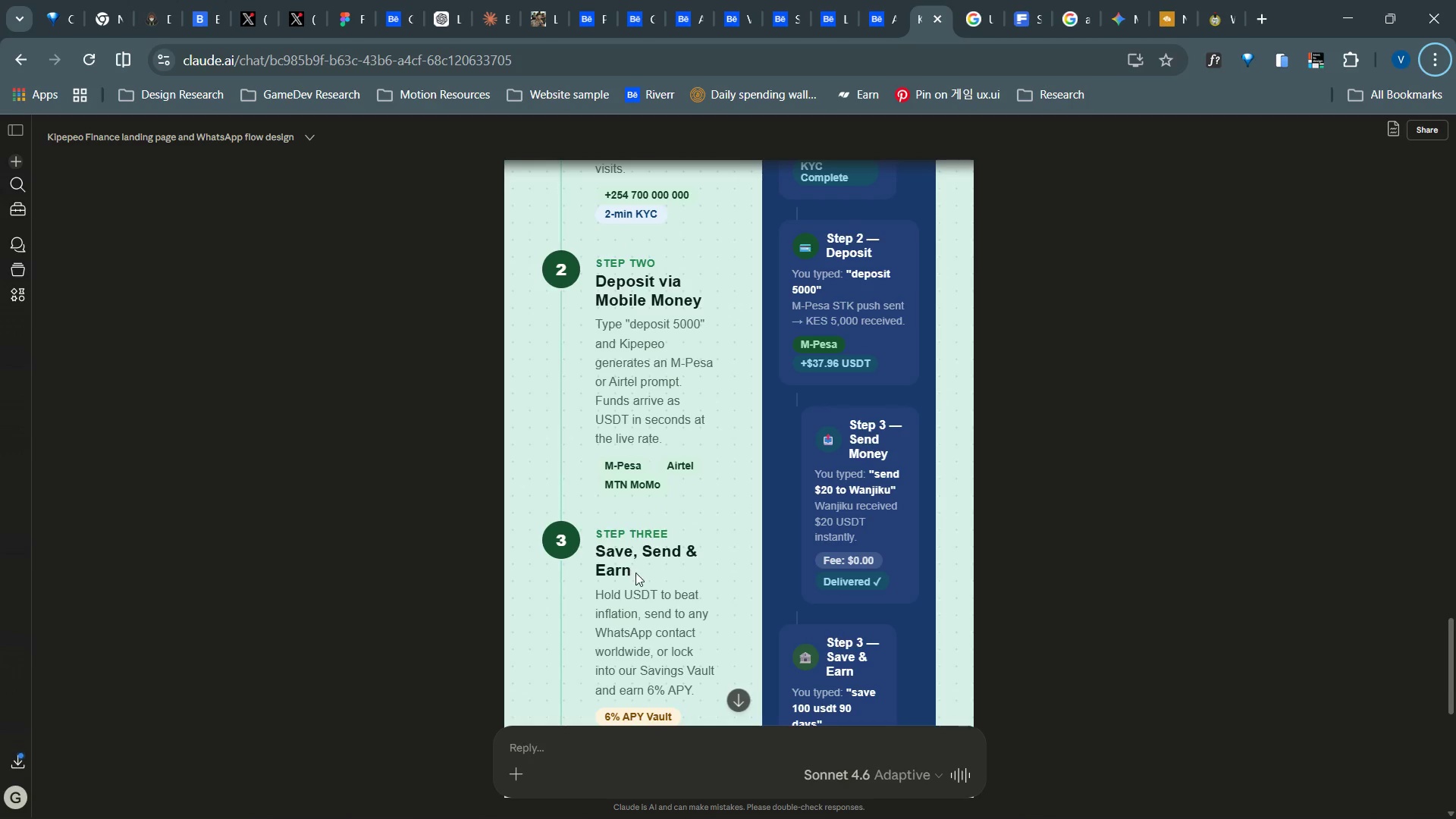 
left_click_drag(start_coordinate=[629, 576], to_coordinate=[613, 570])
 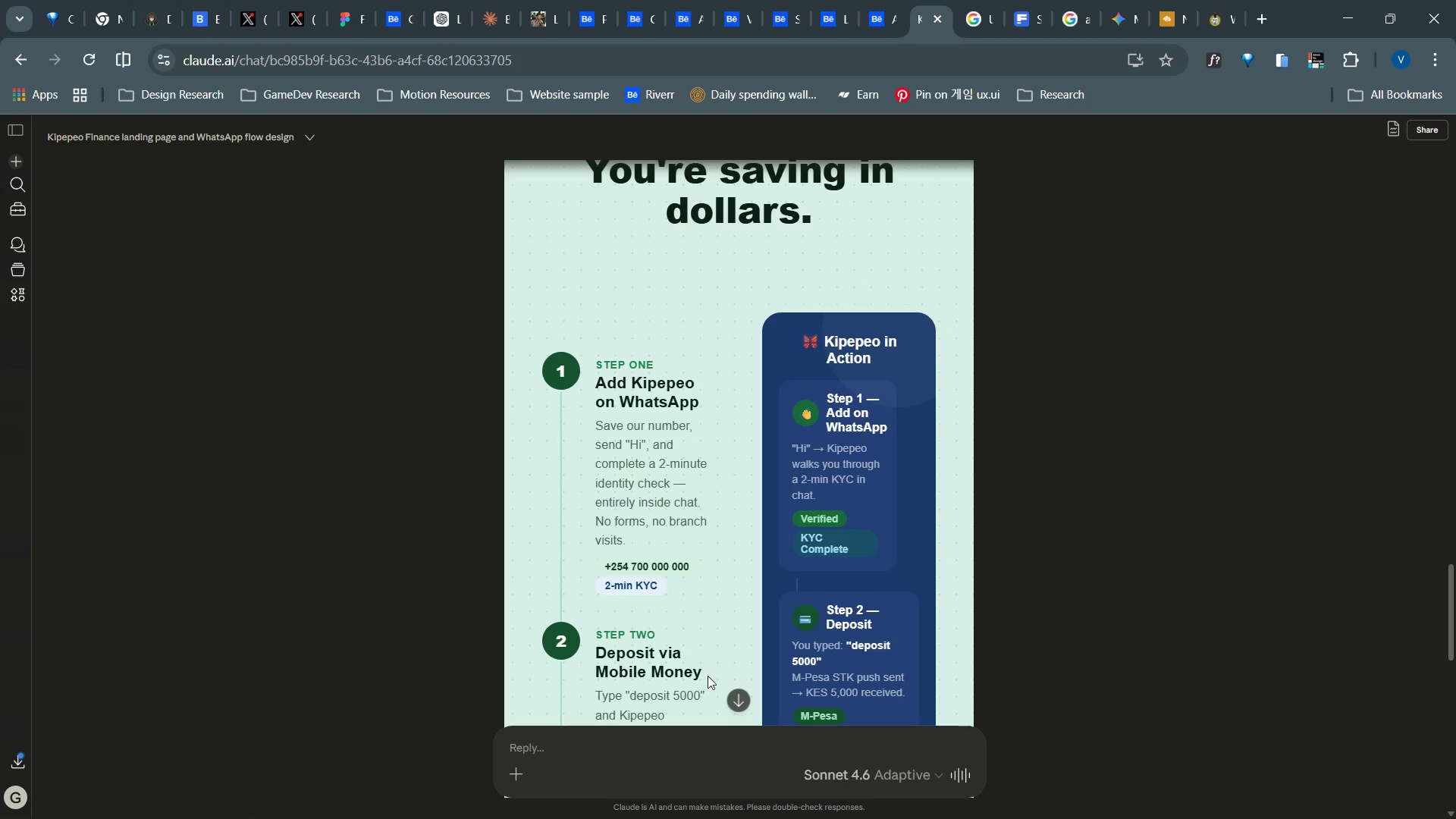 
left_click_drag(start_coordinate=[707, 676], to_coordinate=[589, 661])
 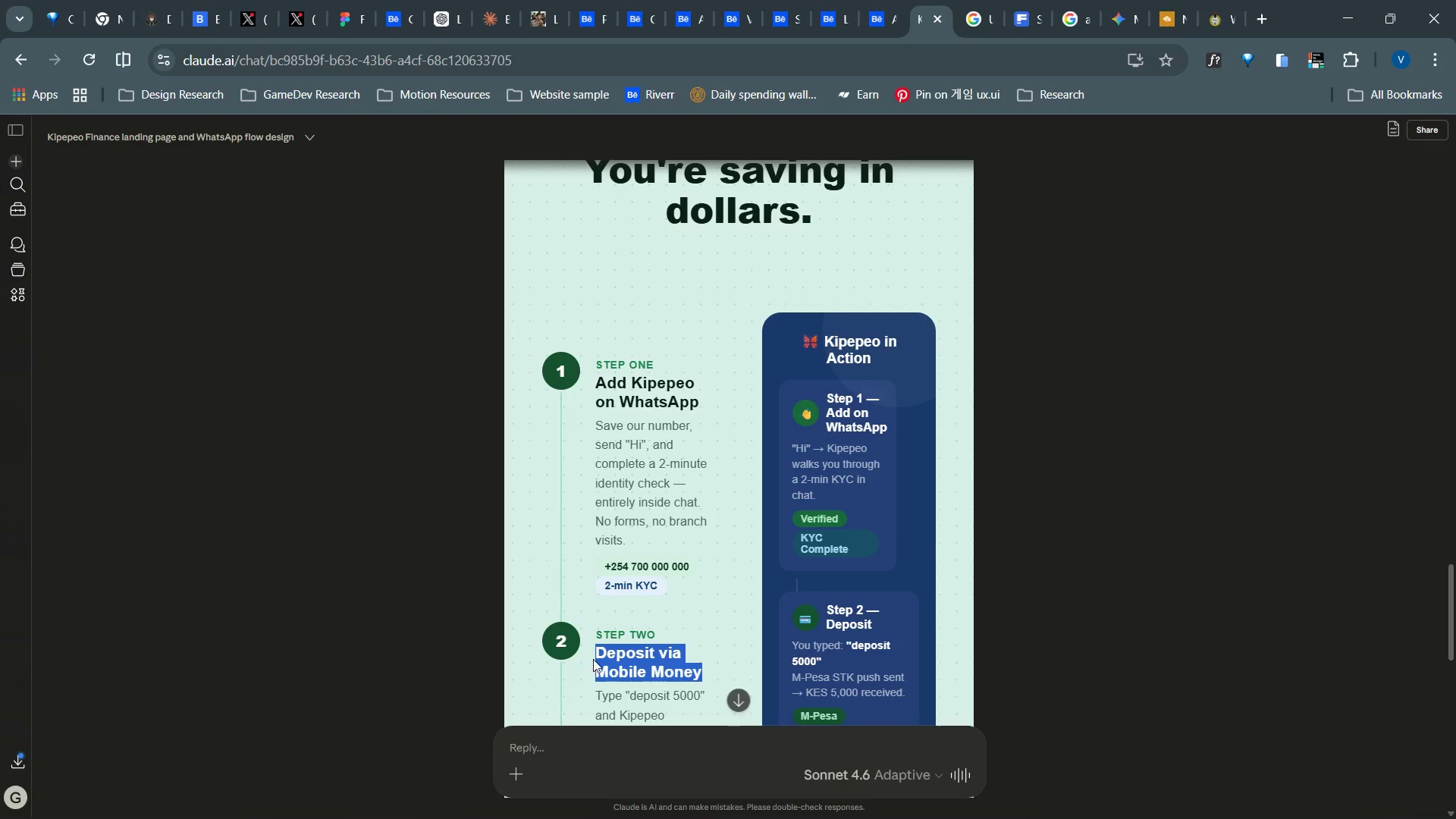 
left_click_drag(start_coordinate=[591, 661], to_coordinate=[595, 657])
 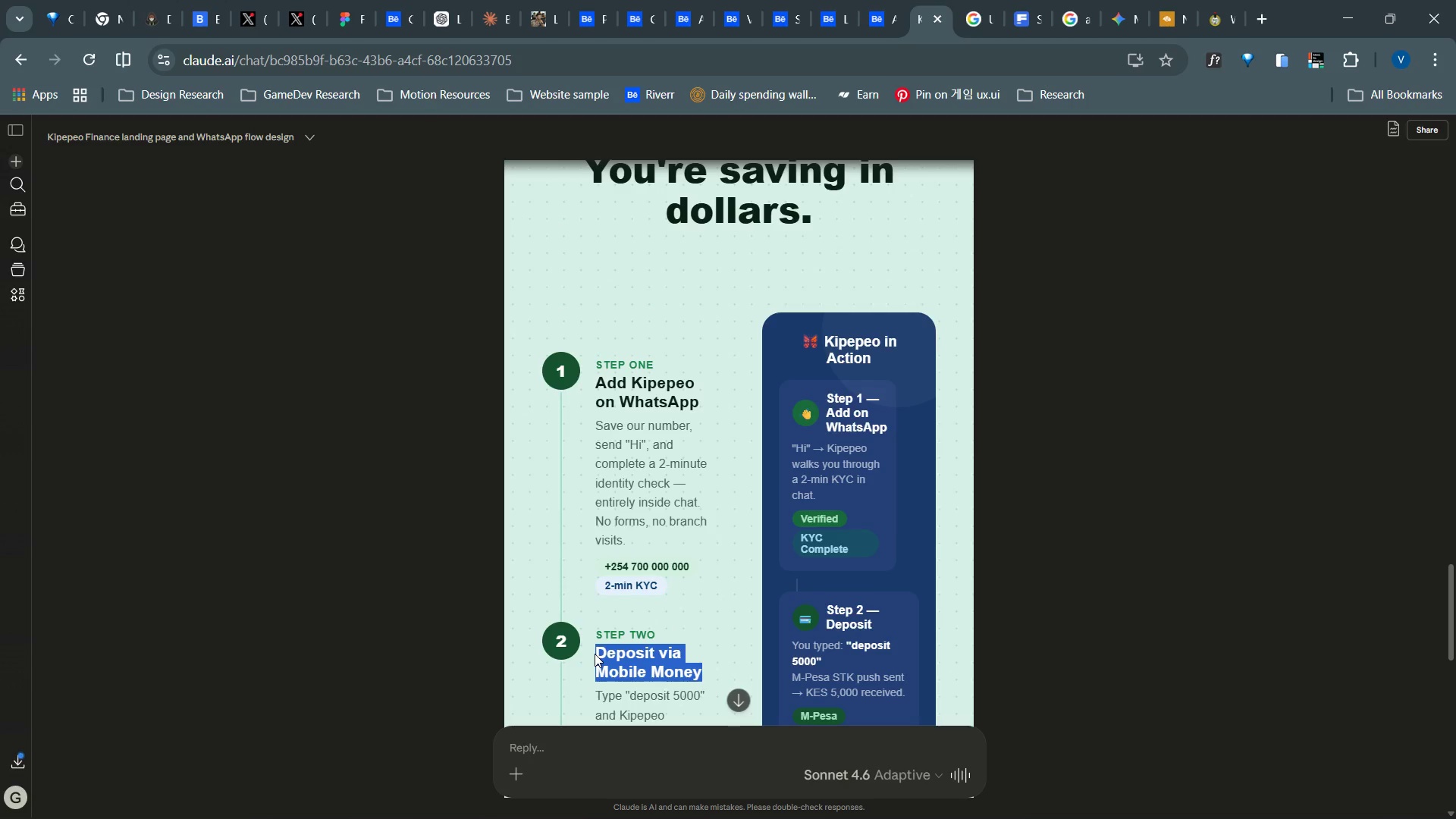 
key(Control+C)
 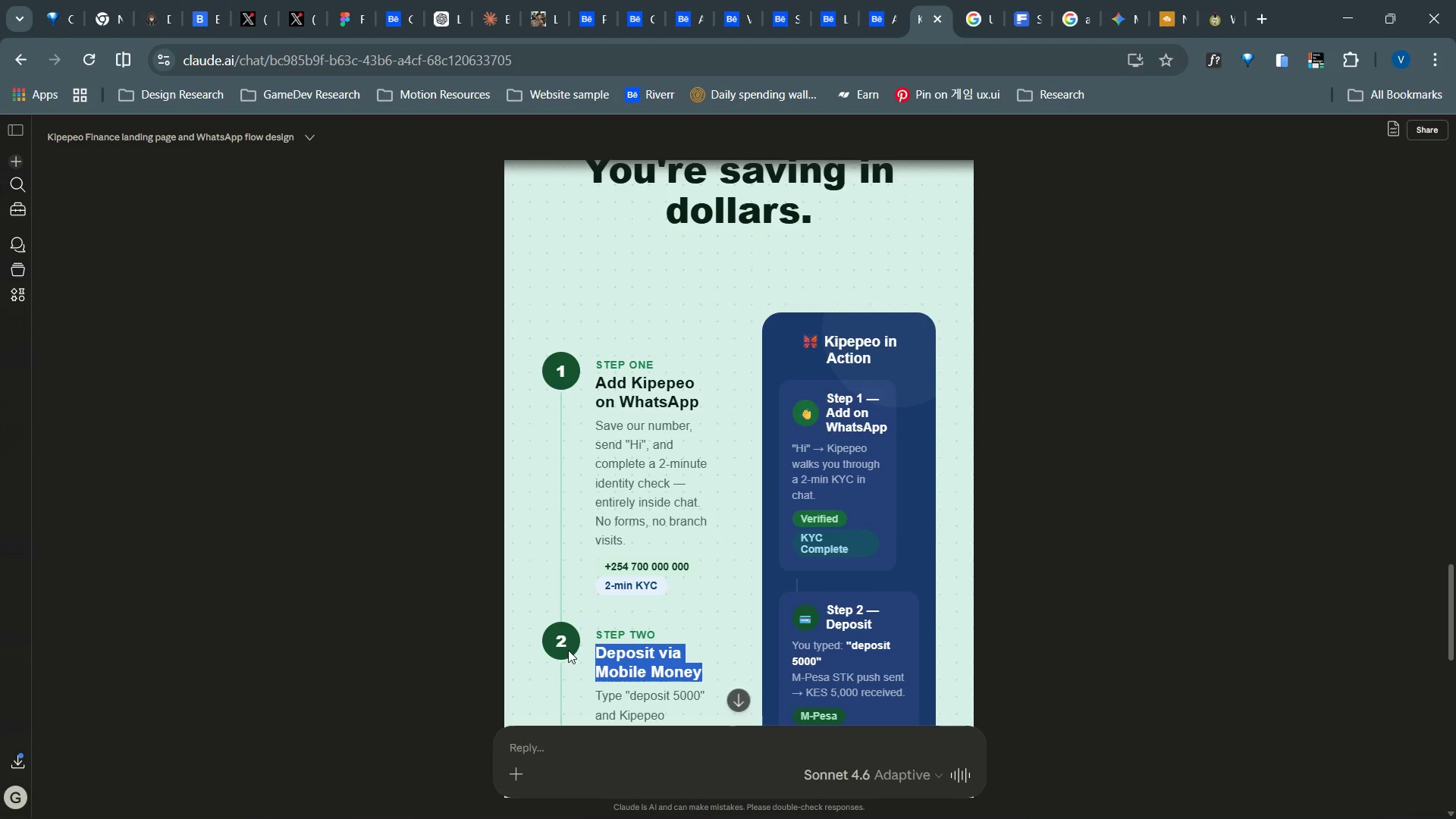 
key(Control+C)
 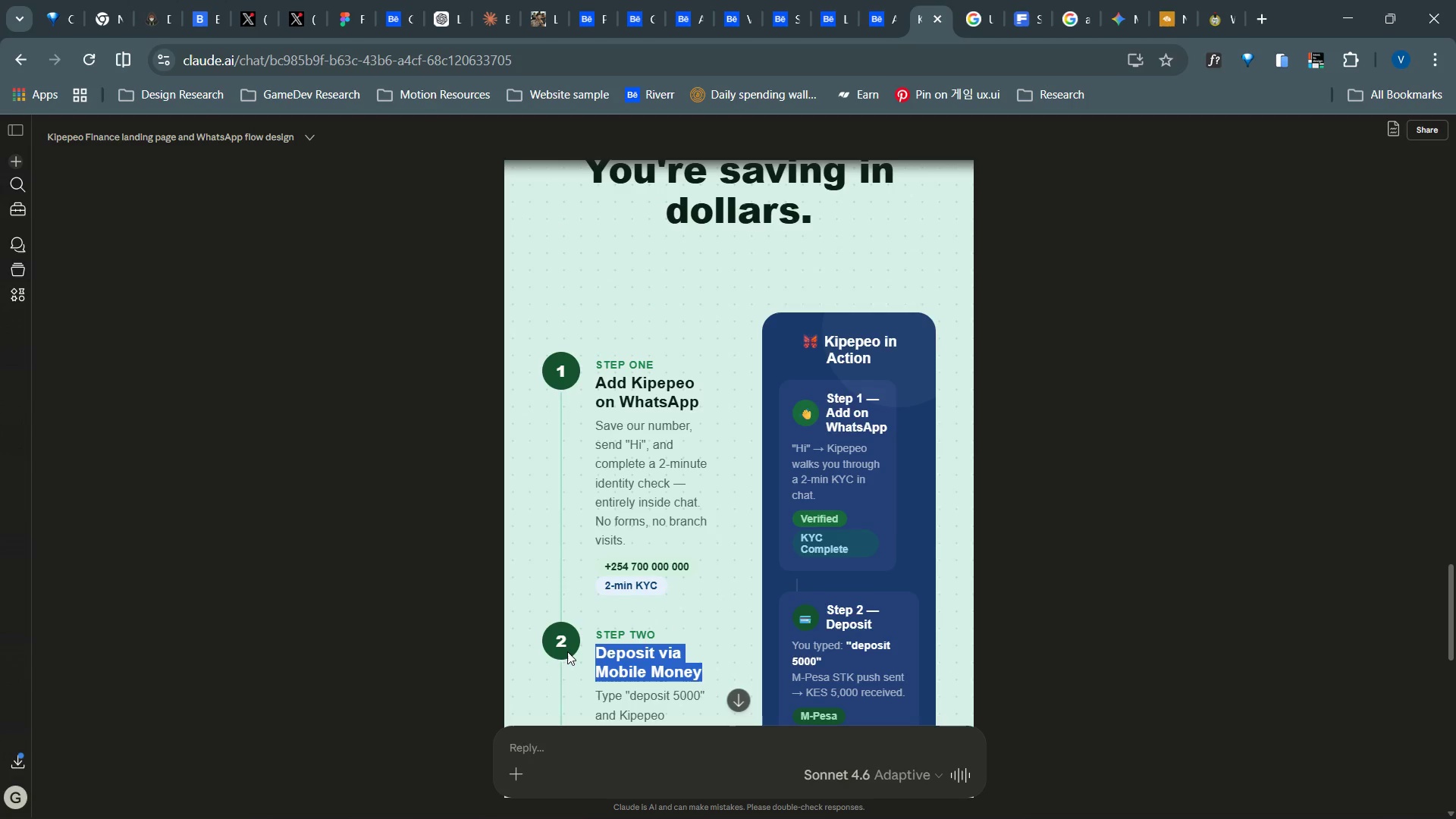 
key(Control+C)
 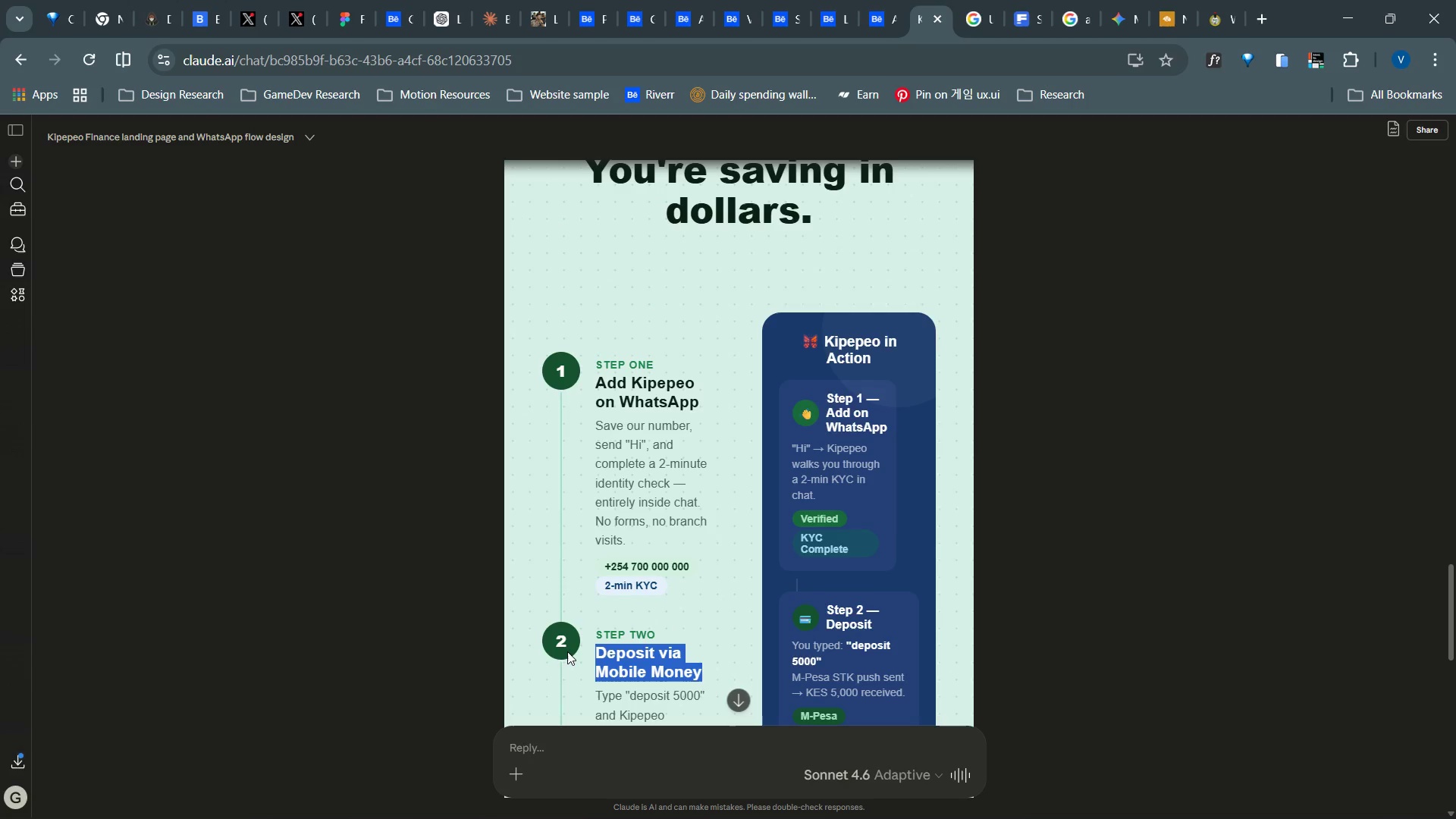 
hold_key(key=AltLeft, duration=0.41)
 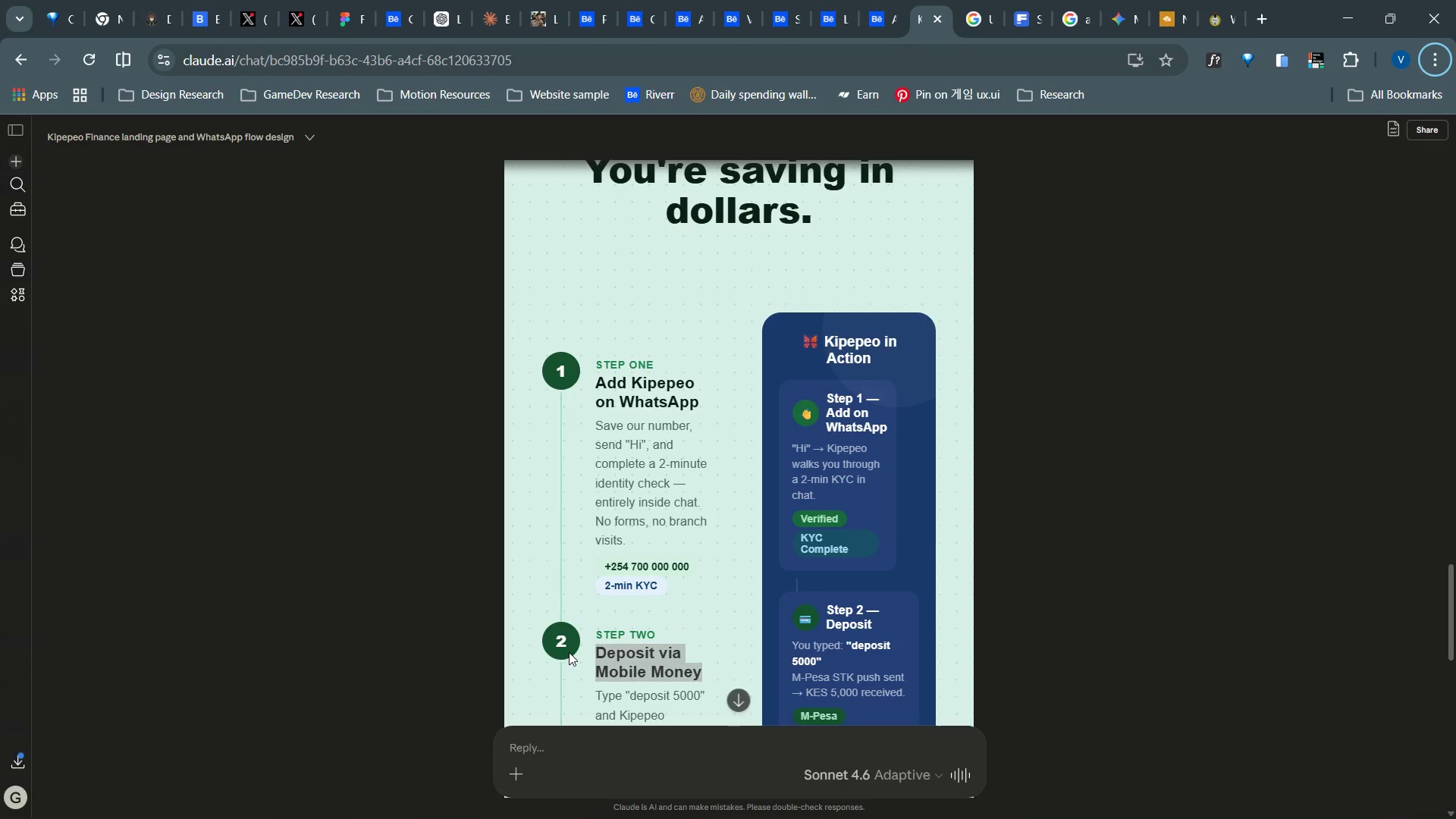 
key(Alt+AltLeft)
 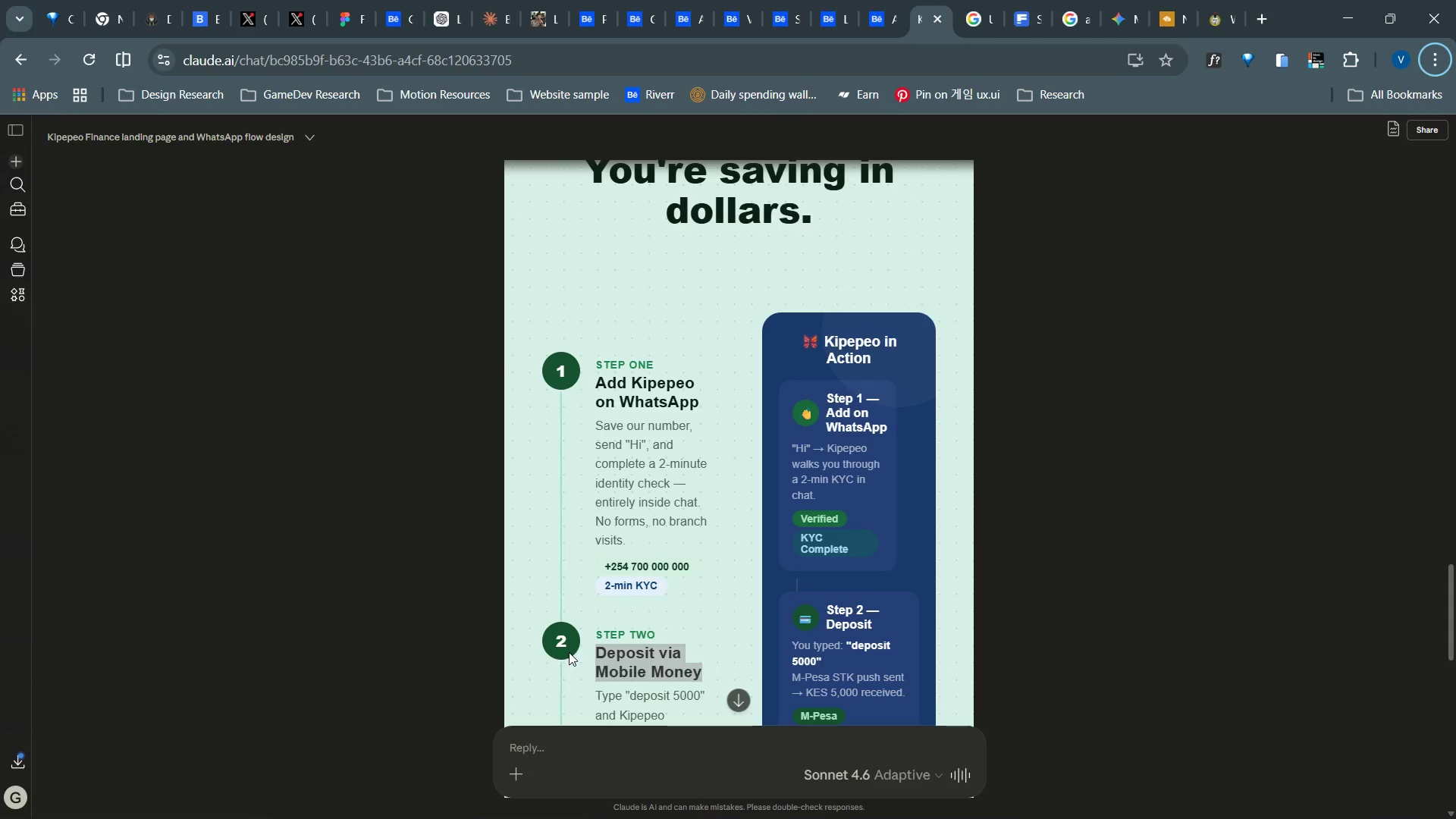 
key(Alt+Tab)
 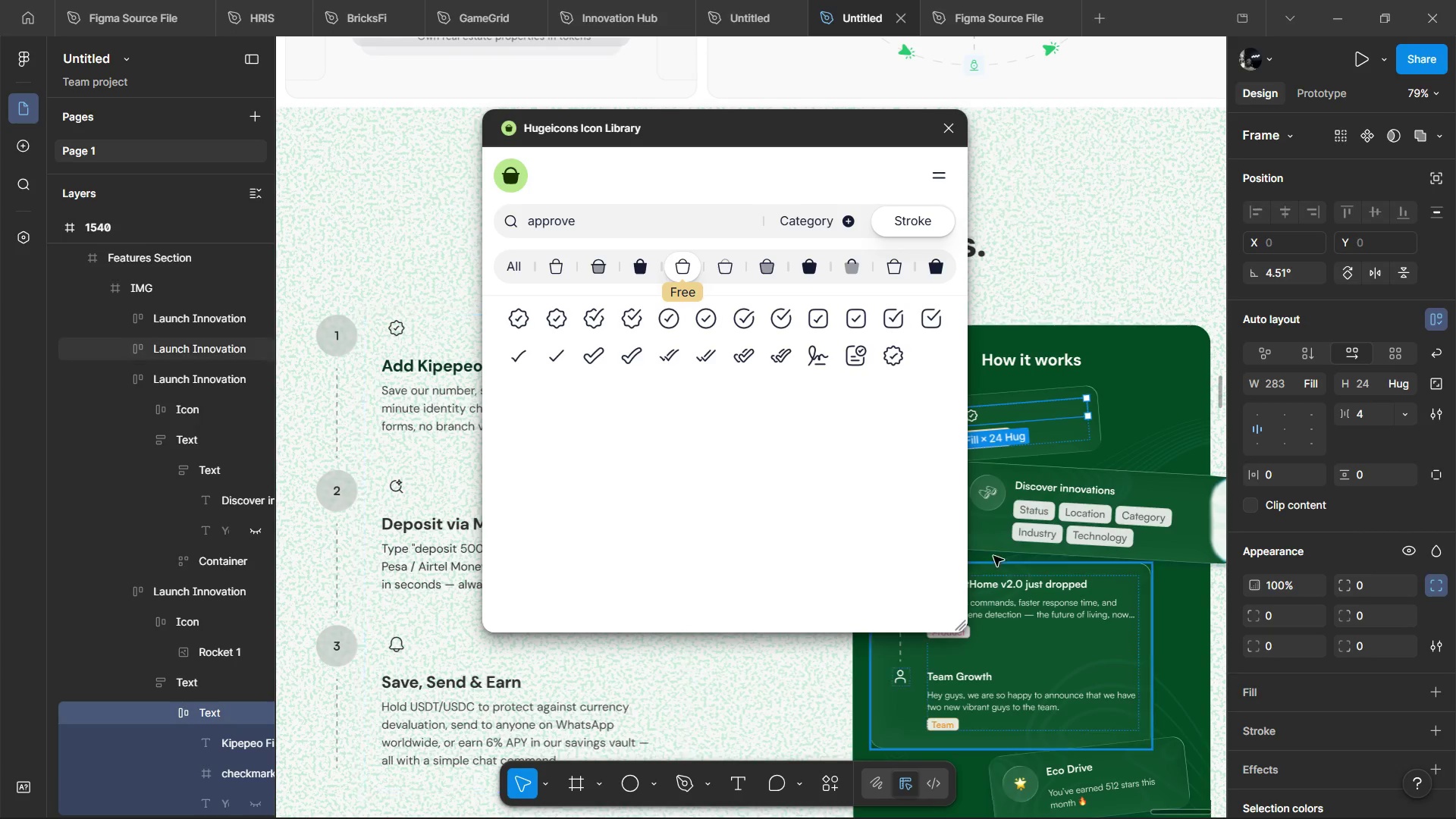 
hold_key(key=ShiftLeft, duration=0.62)
 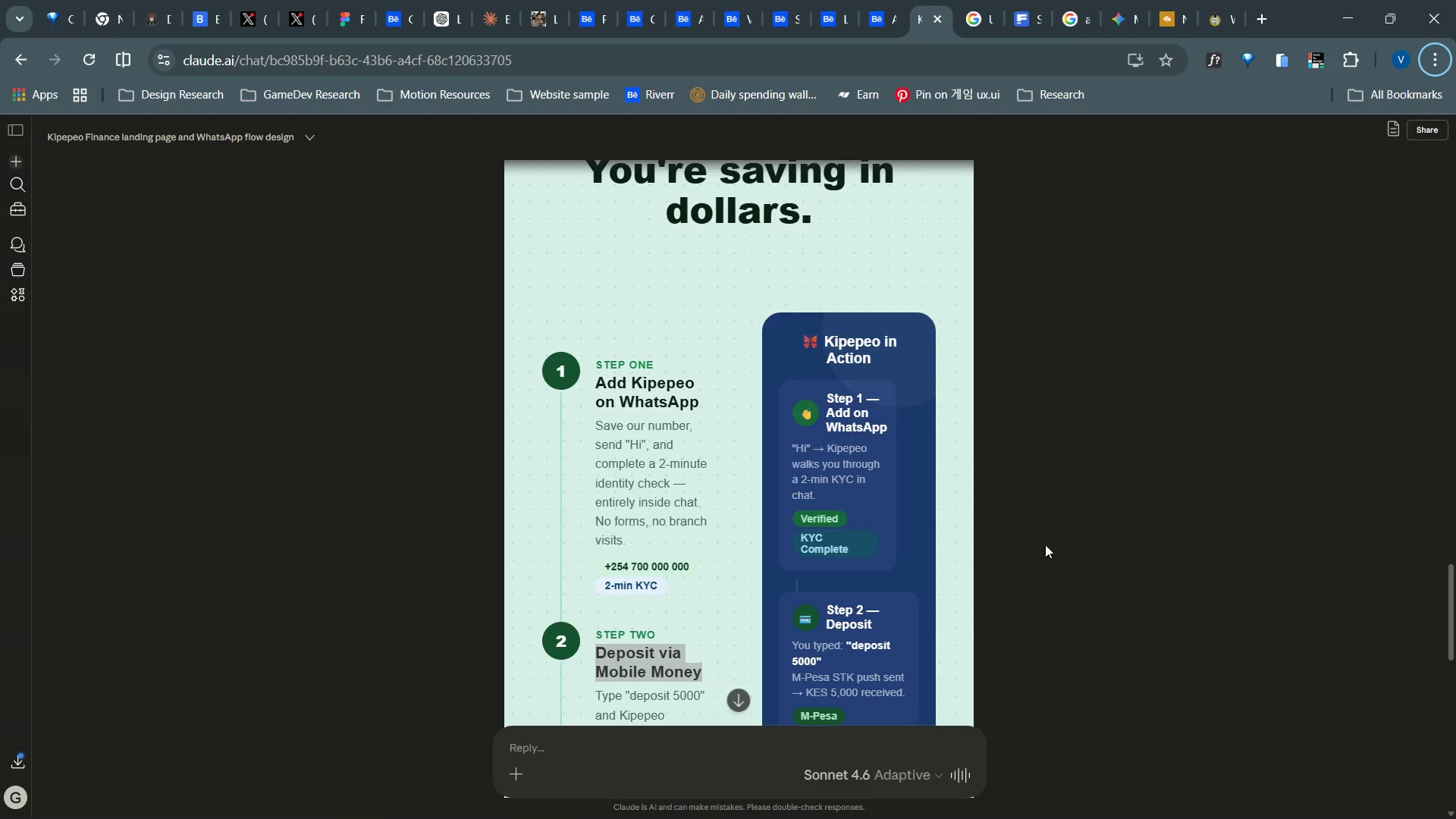 
hold_key(key=ShiftLeft, duration=1.84)
 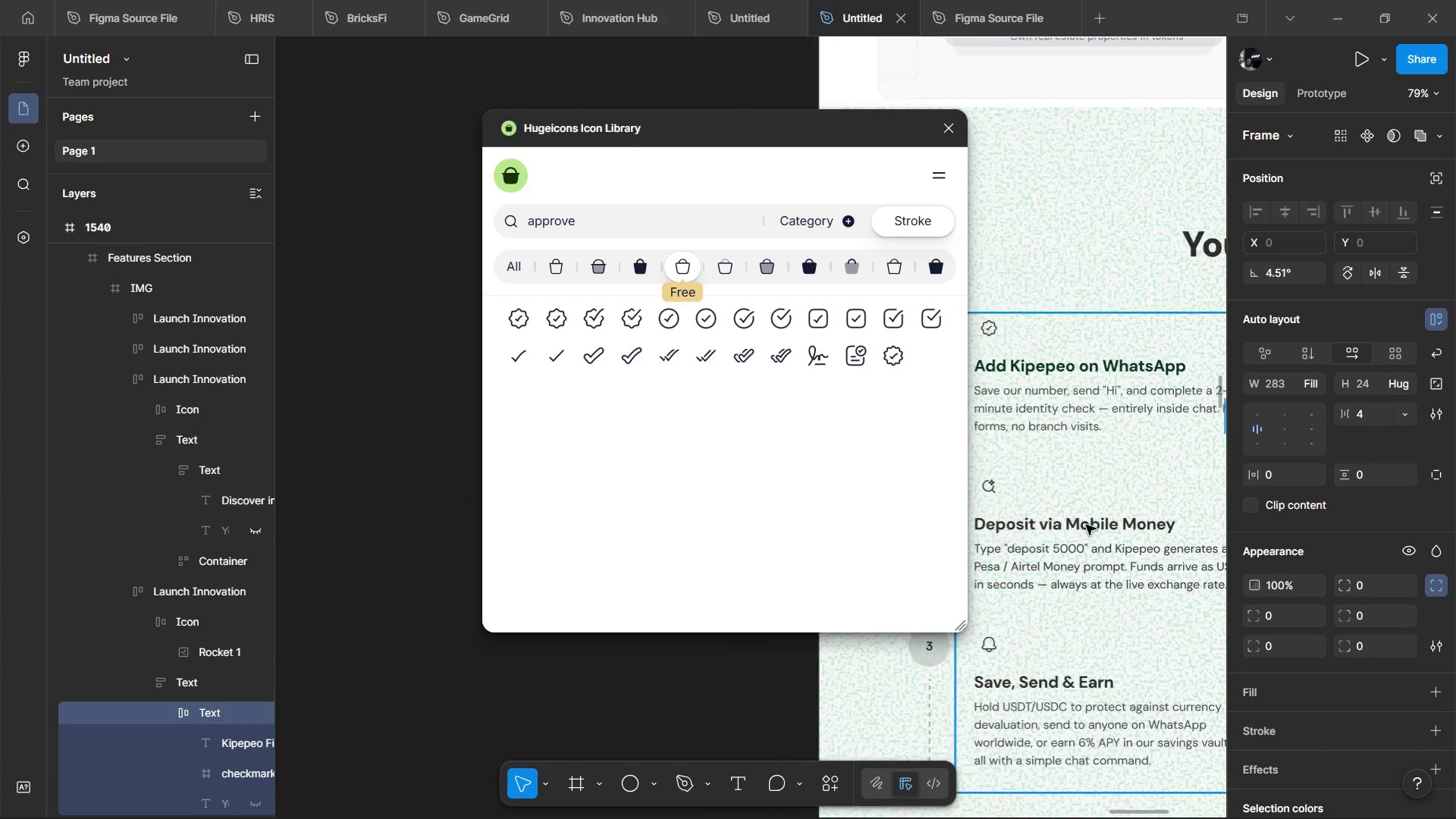 
key(Alt+AltLeft)
 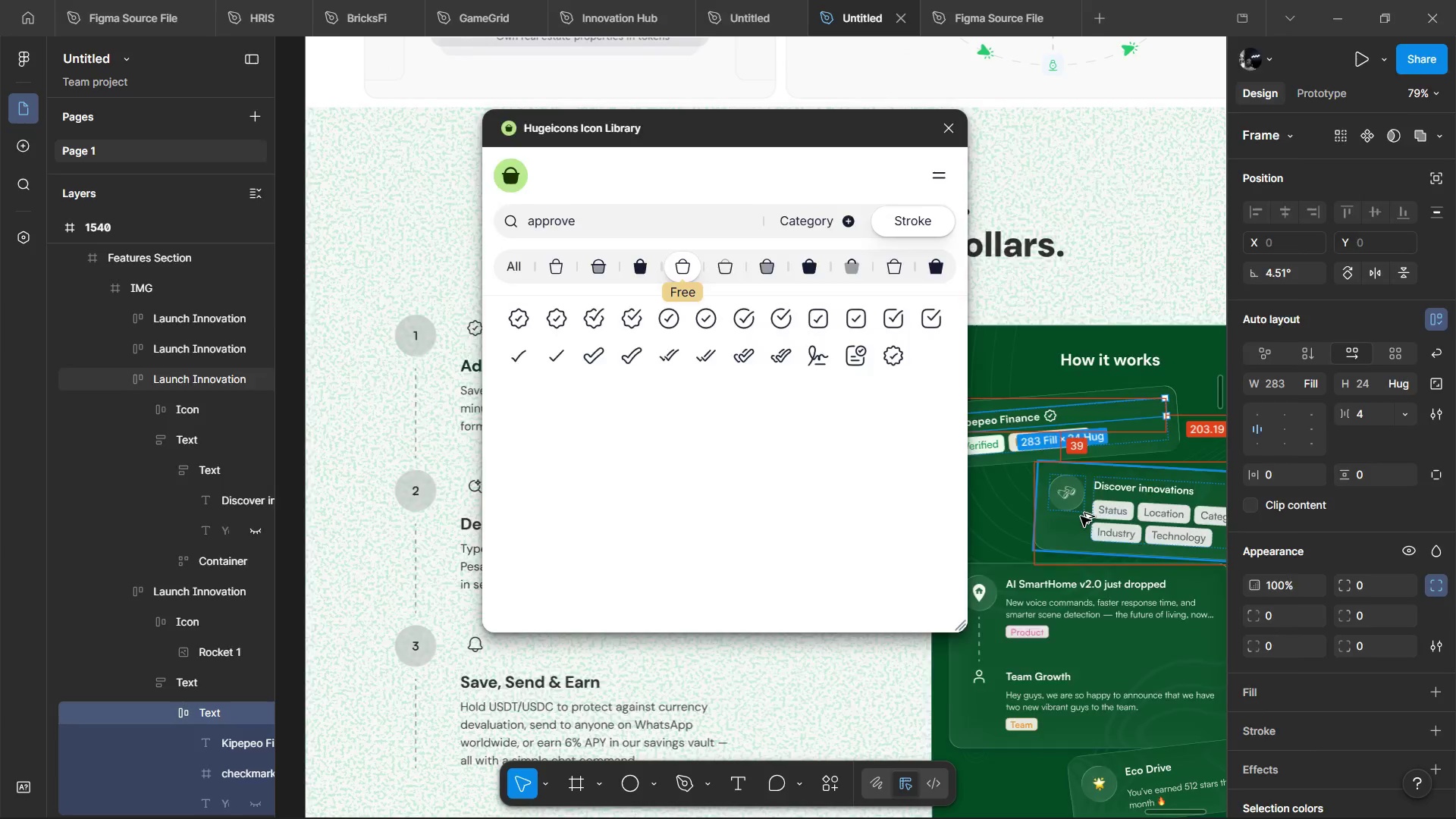 
key(Alt+Tab)
 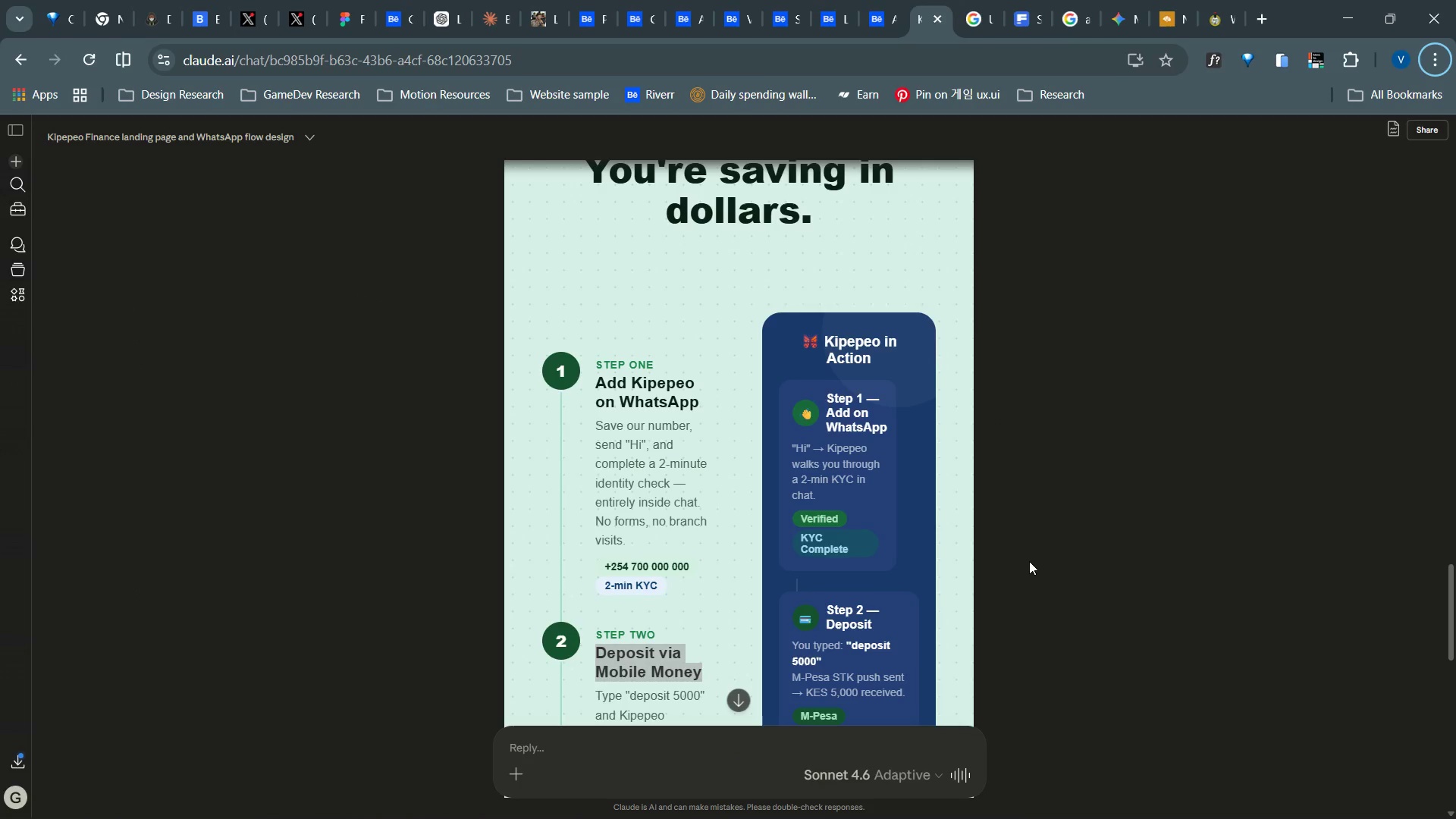 
scroll: coordinate [1151, 455], scroll_direction: up, amount: 2.0
 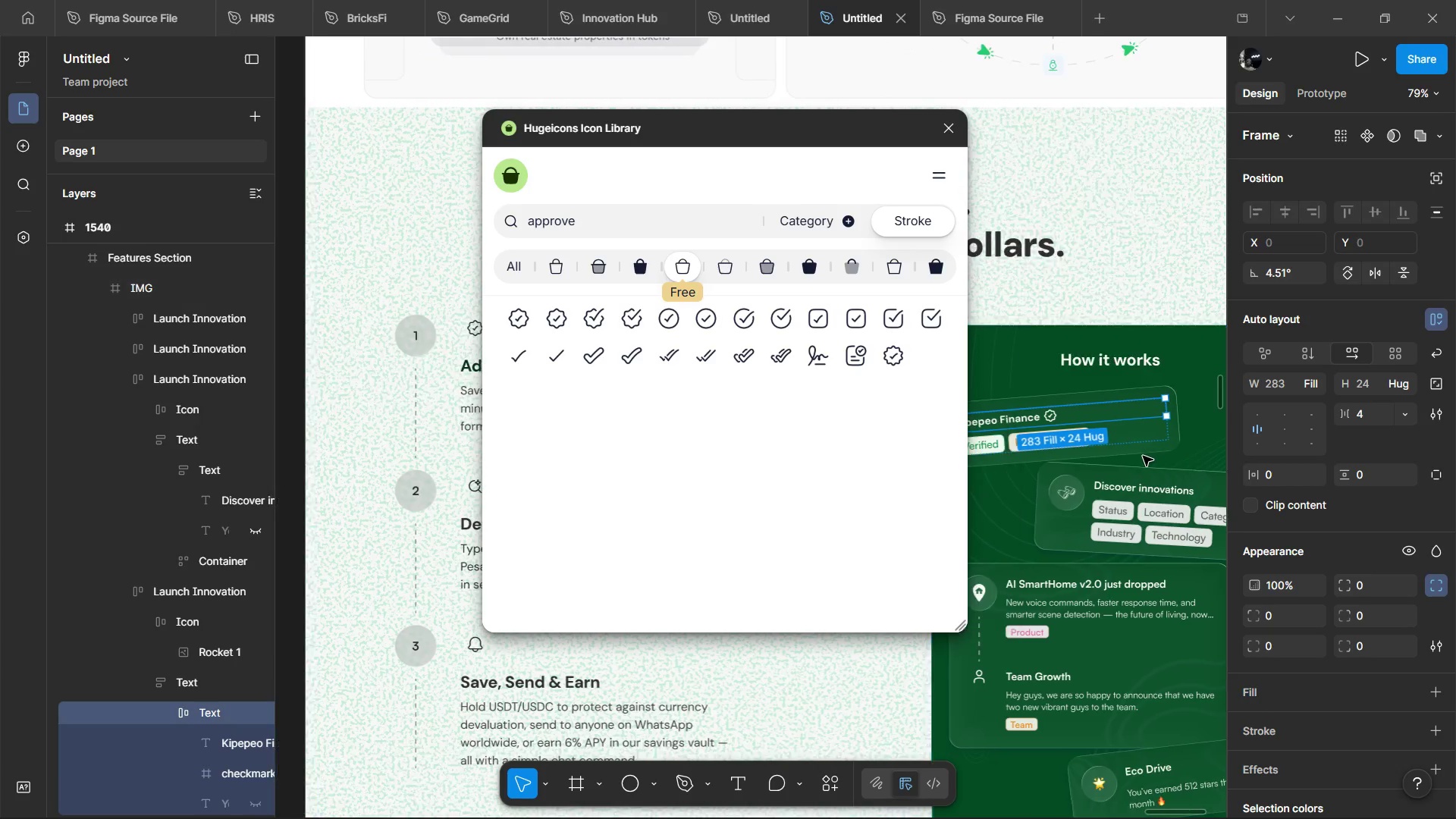 
key(Alt+AltLeft)
 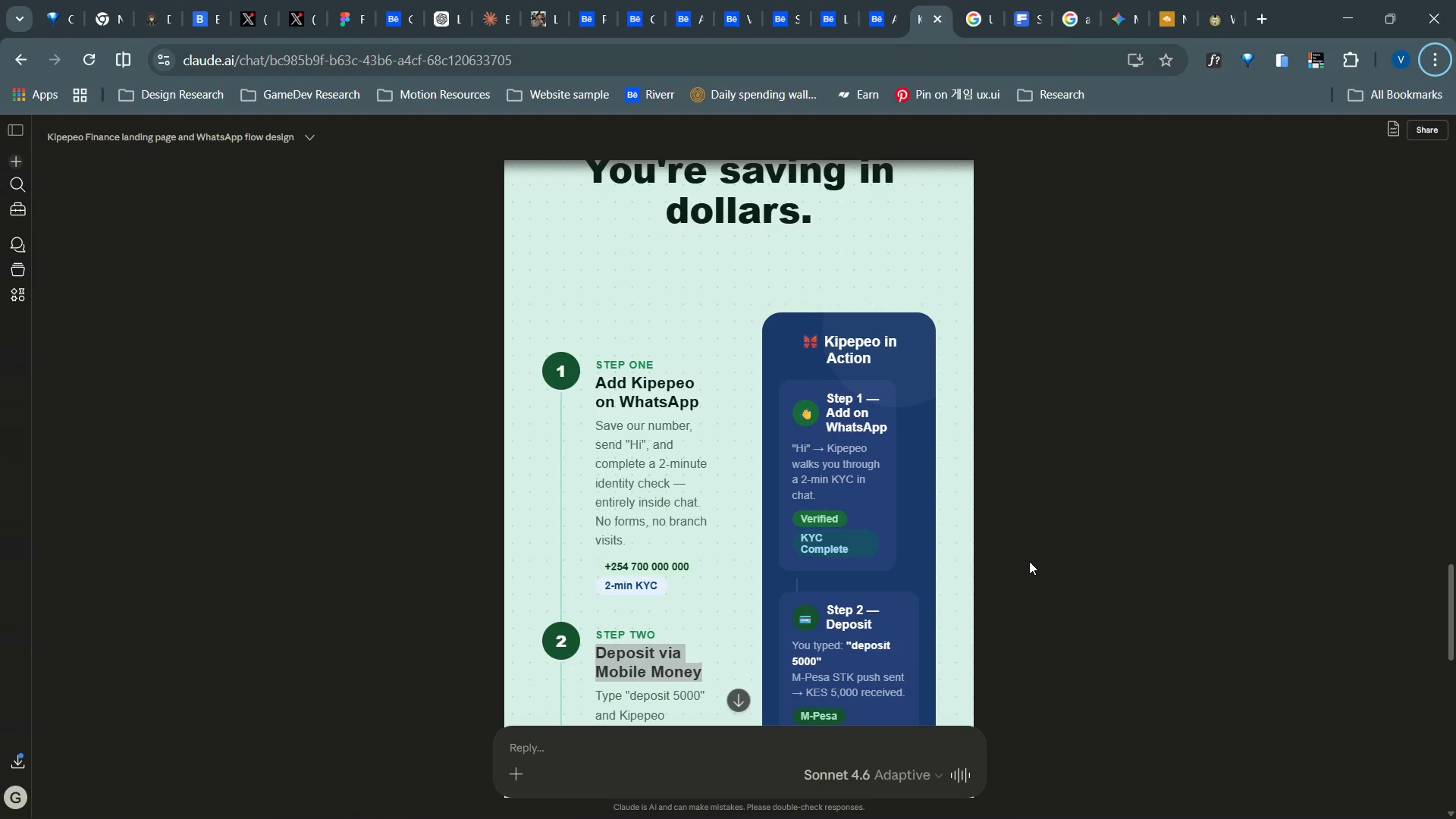 
key(Alt+Tab)
 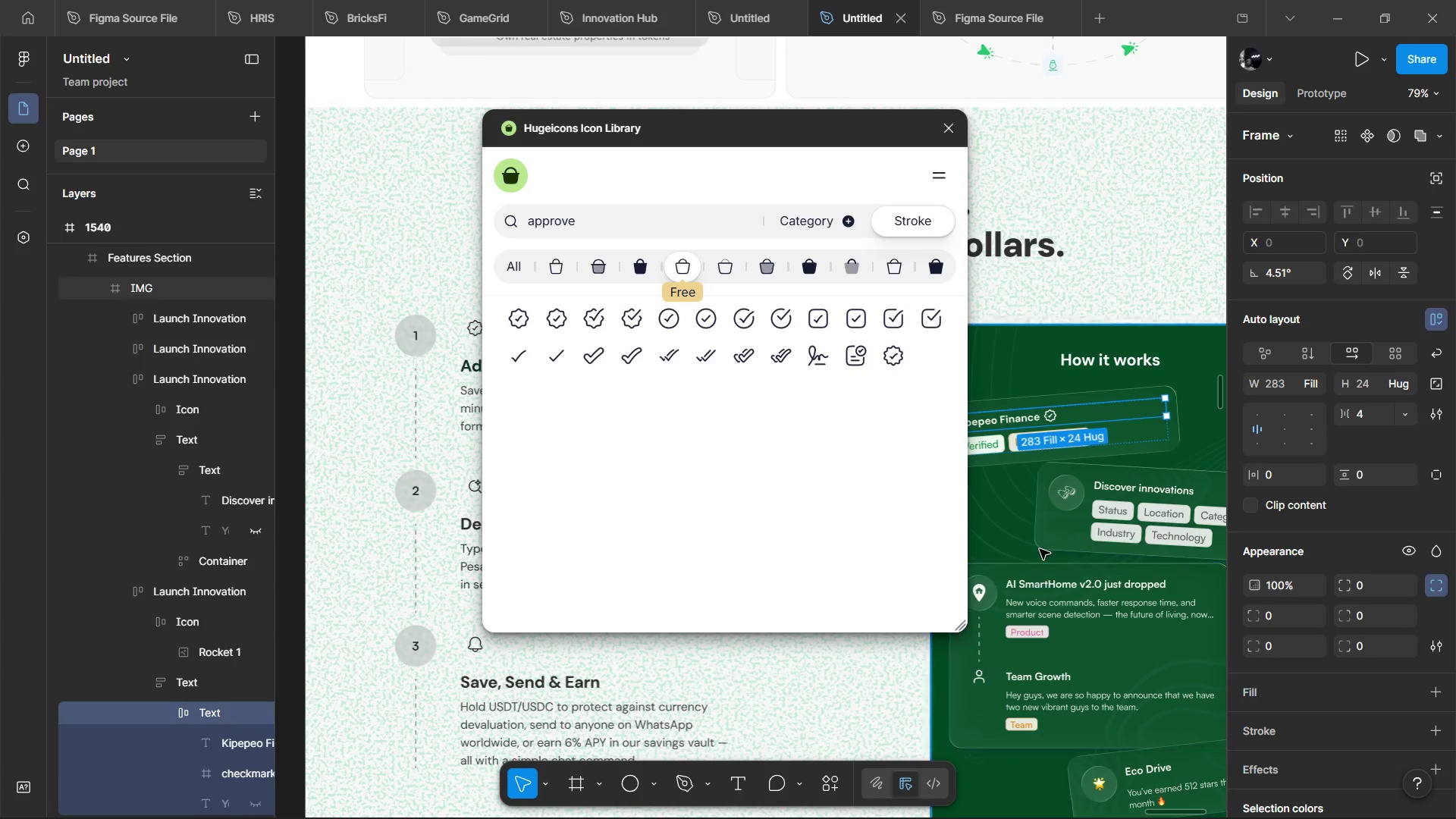 
hold_key(key=ShiftLeft, duration=0.56)
 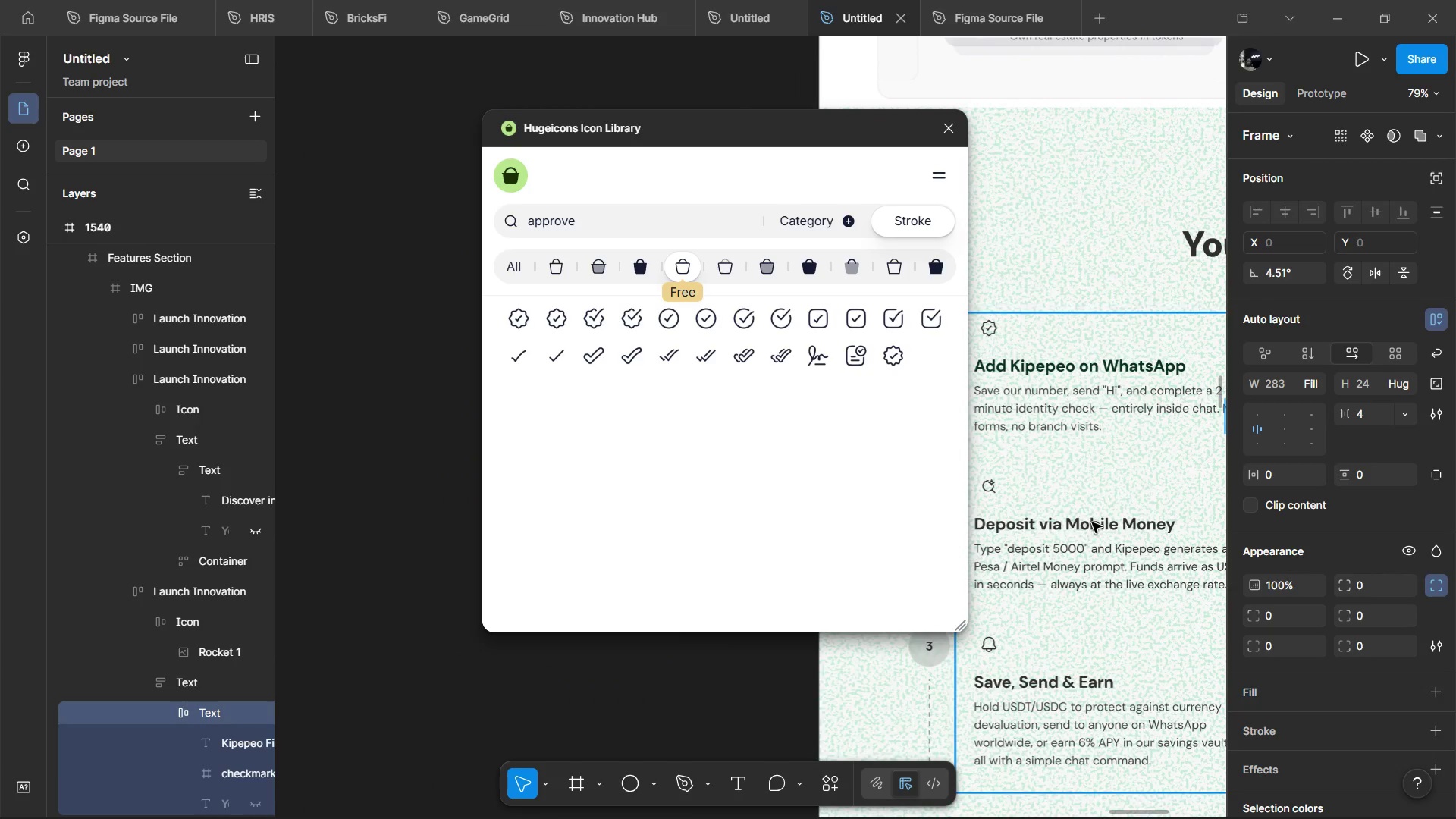 
hold_key(key=ControlLeft, duration=0.48)
 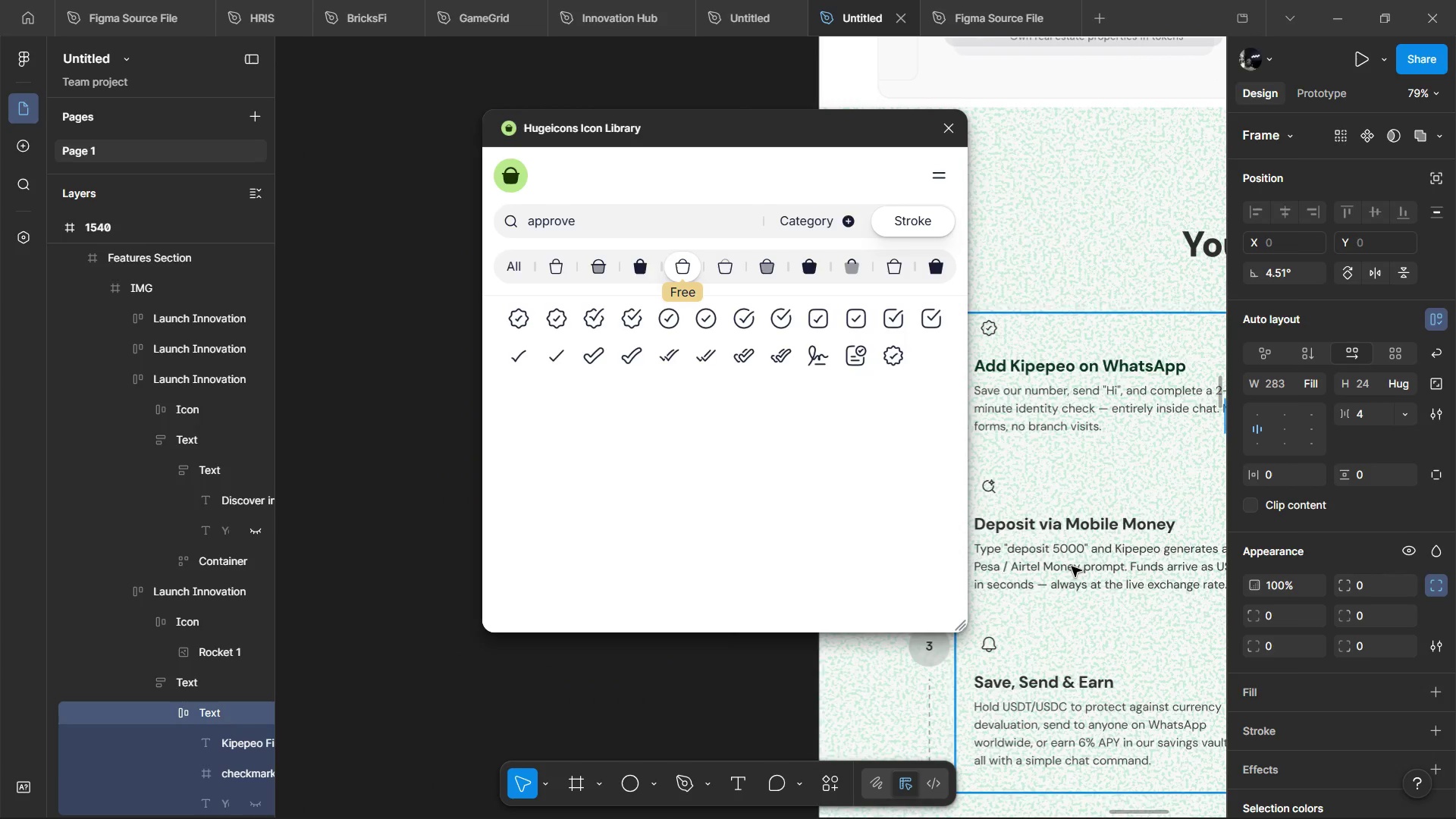 
scroll: coordinate [1040, 534], scroll_direction: up, amount: 13.0
 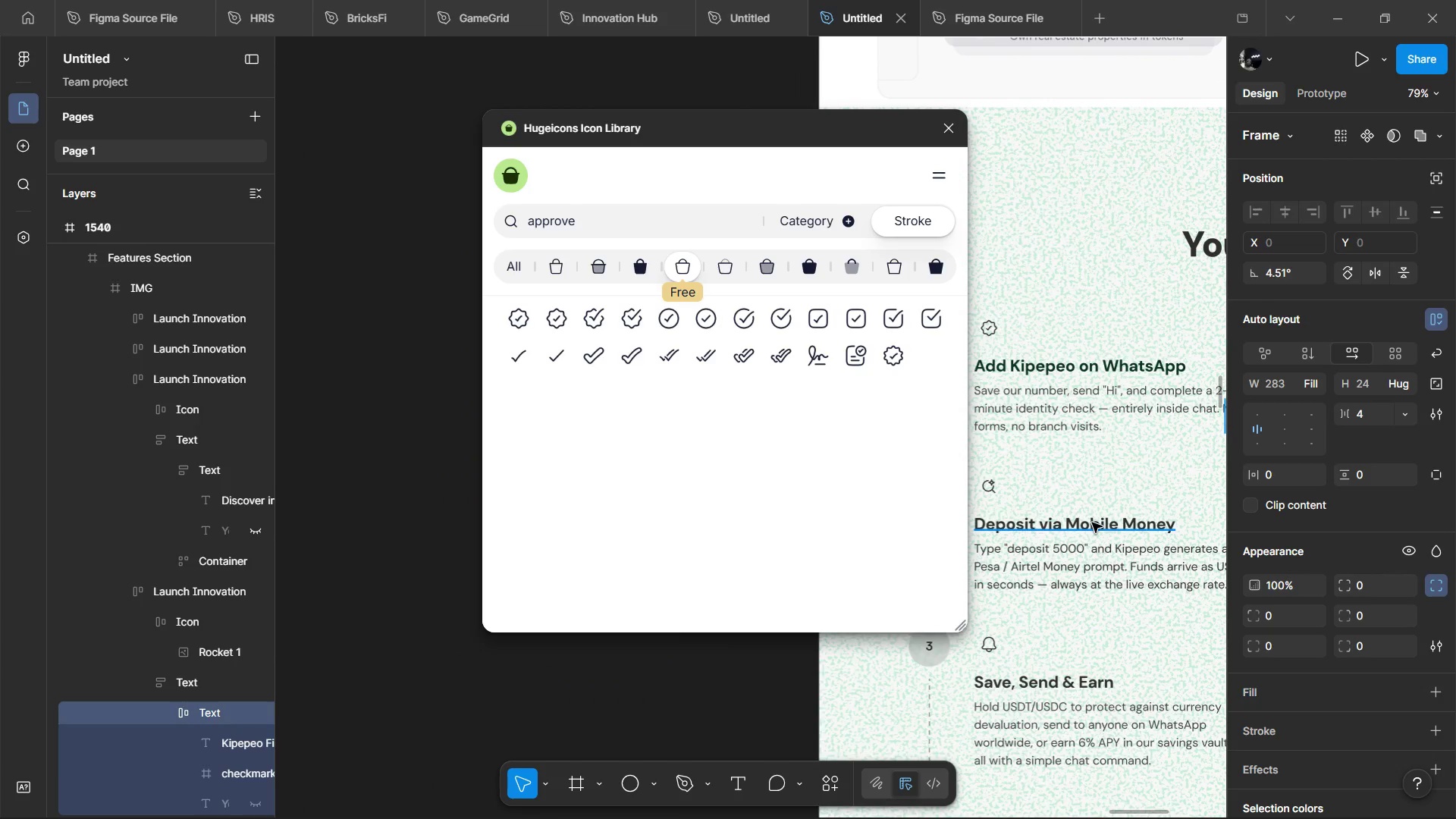 
key(Alt+AltLeft)
 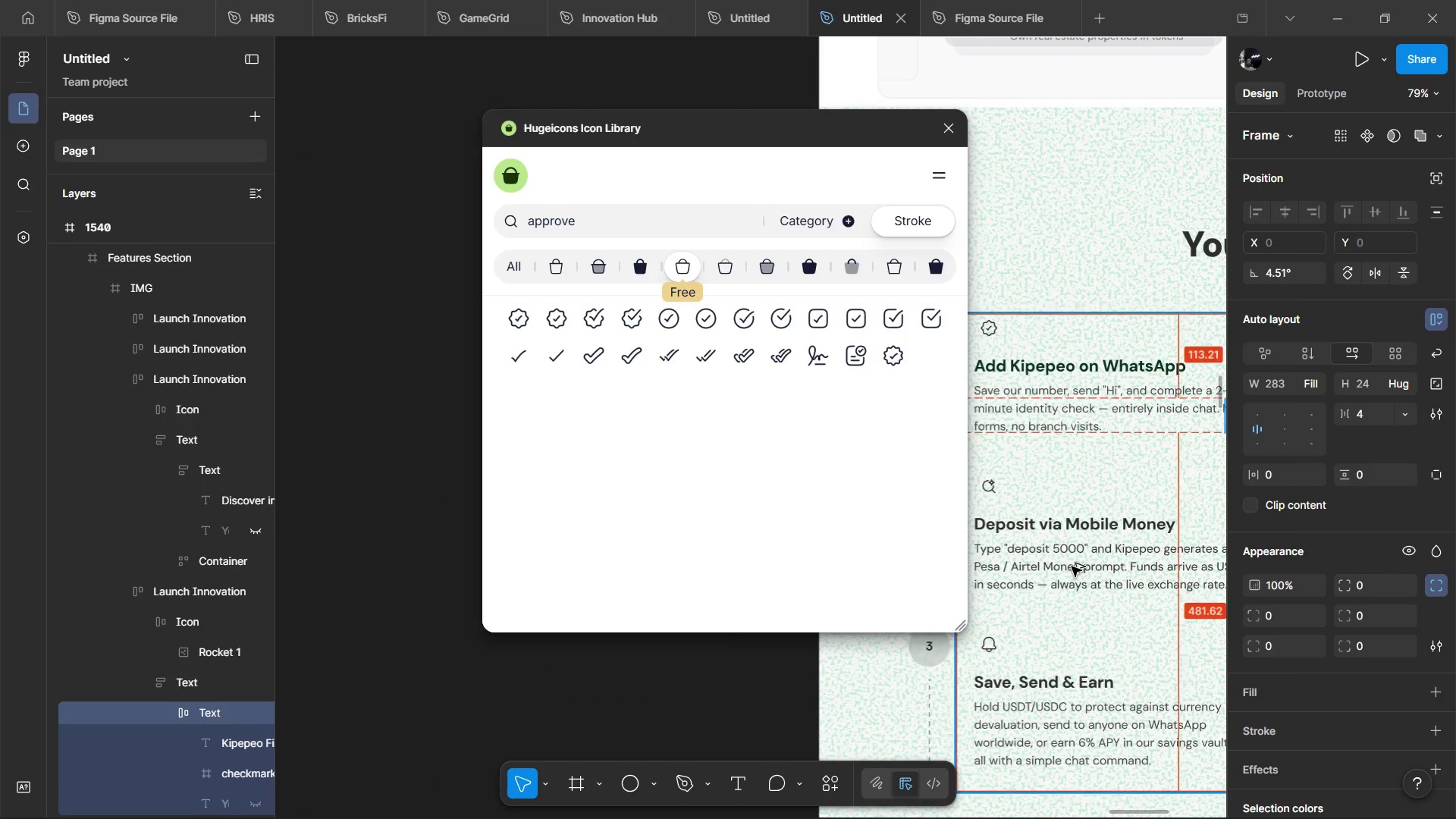 
key(Alt+Tab)
 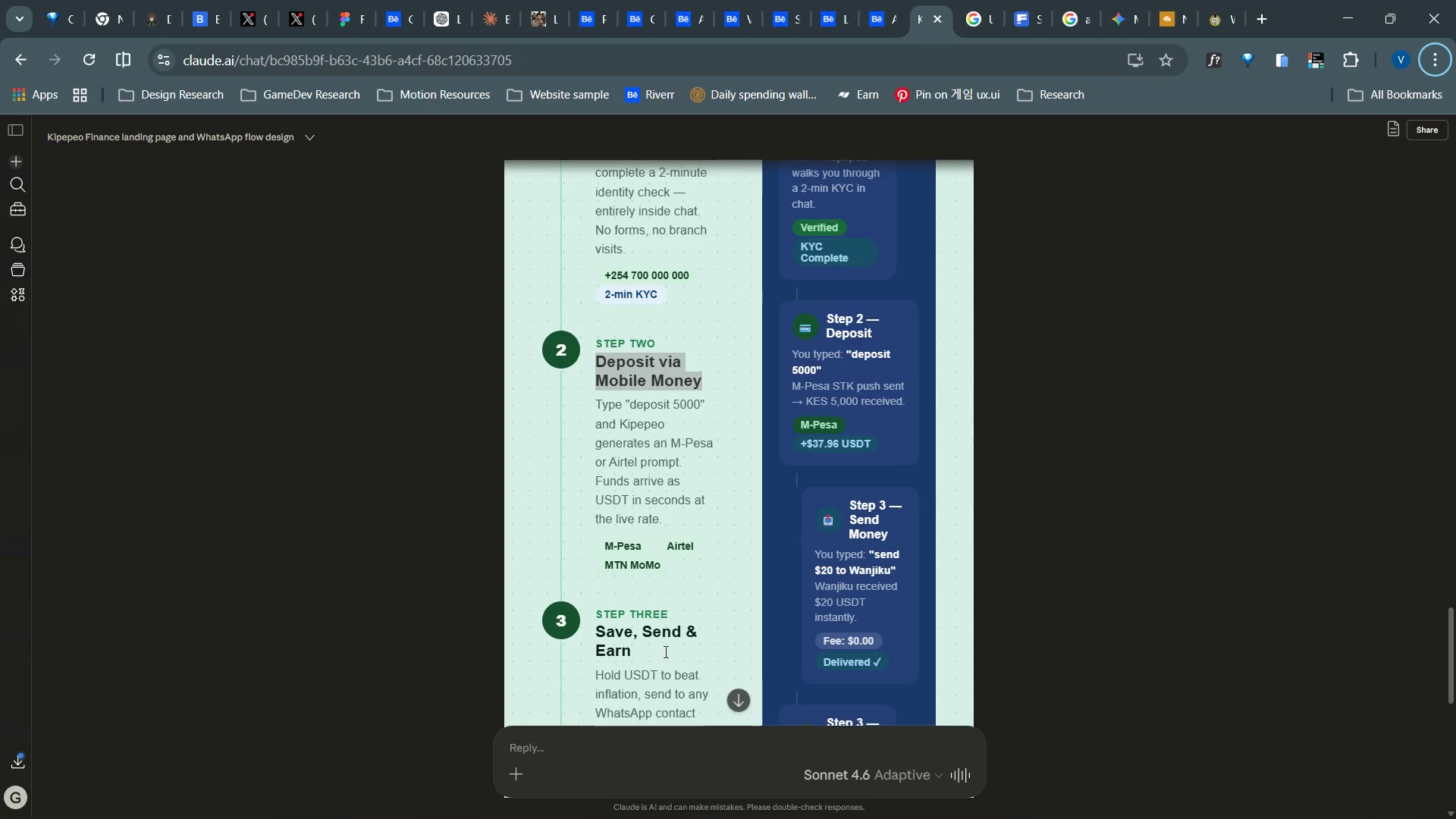 
left_click_drag(start_coordinate=[929, 631], to_coordinate=[933, 632])
 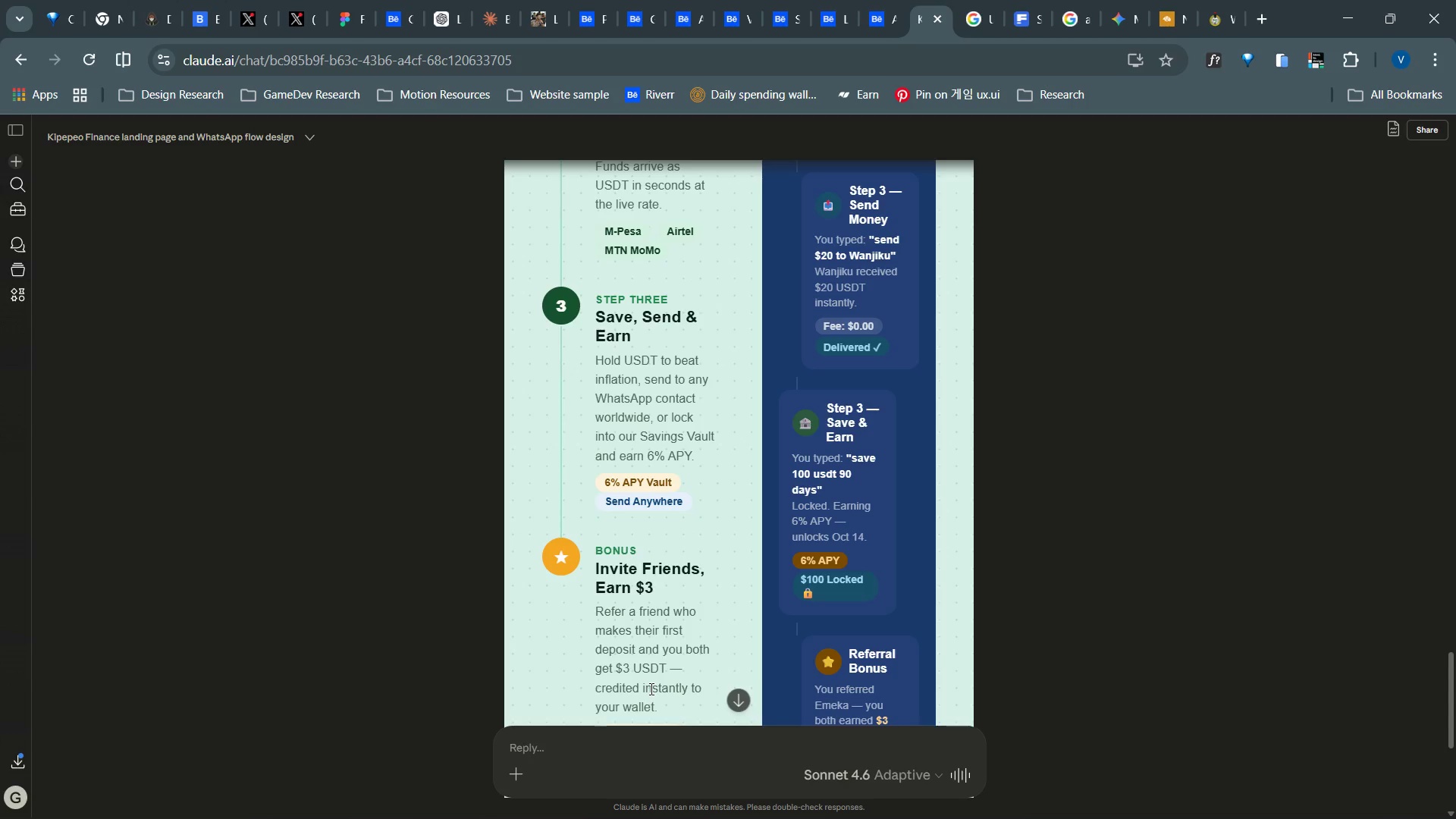 
wait(18.74)
 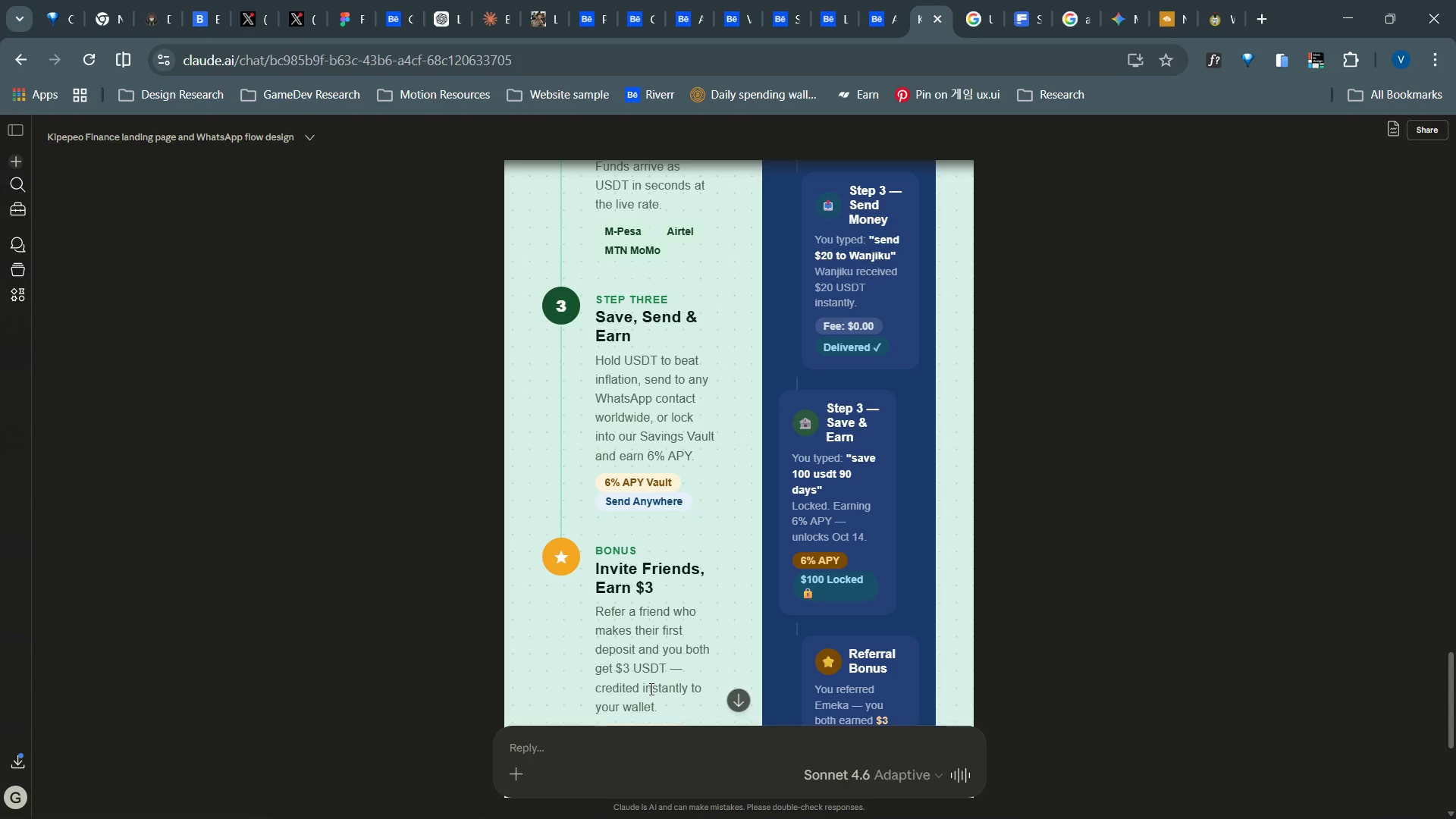 
scroll: coordinate [777, 366], scroll_direction: down, amount: 3.0
 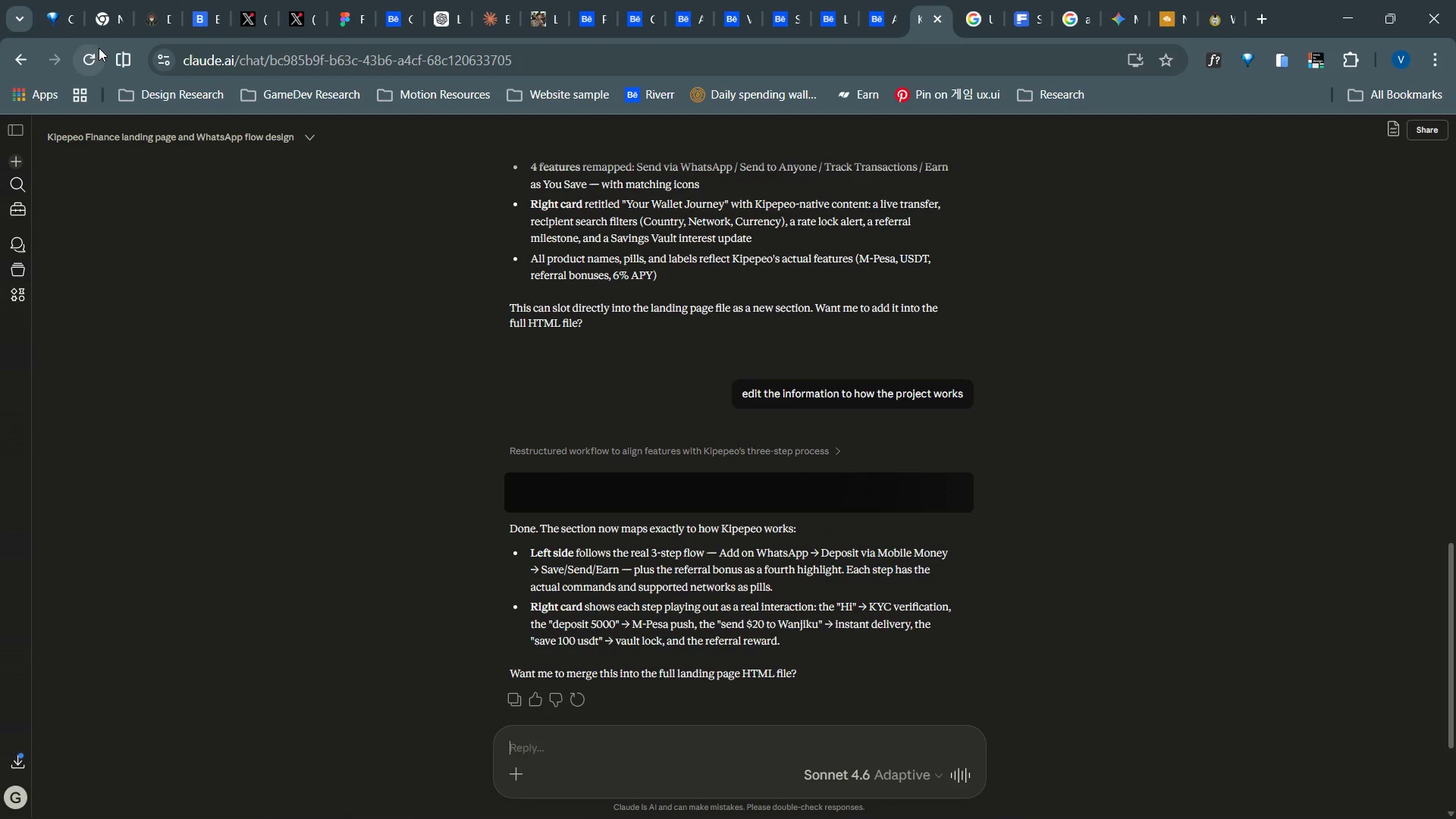 
wait(5.9)
 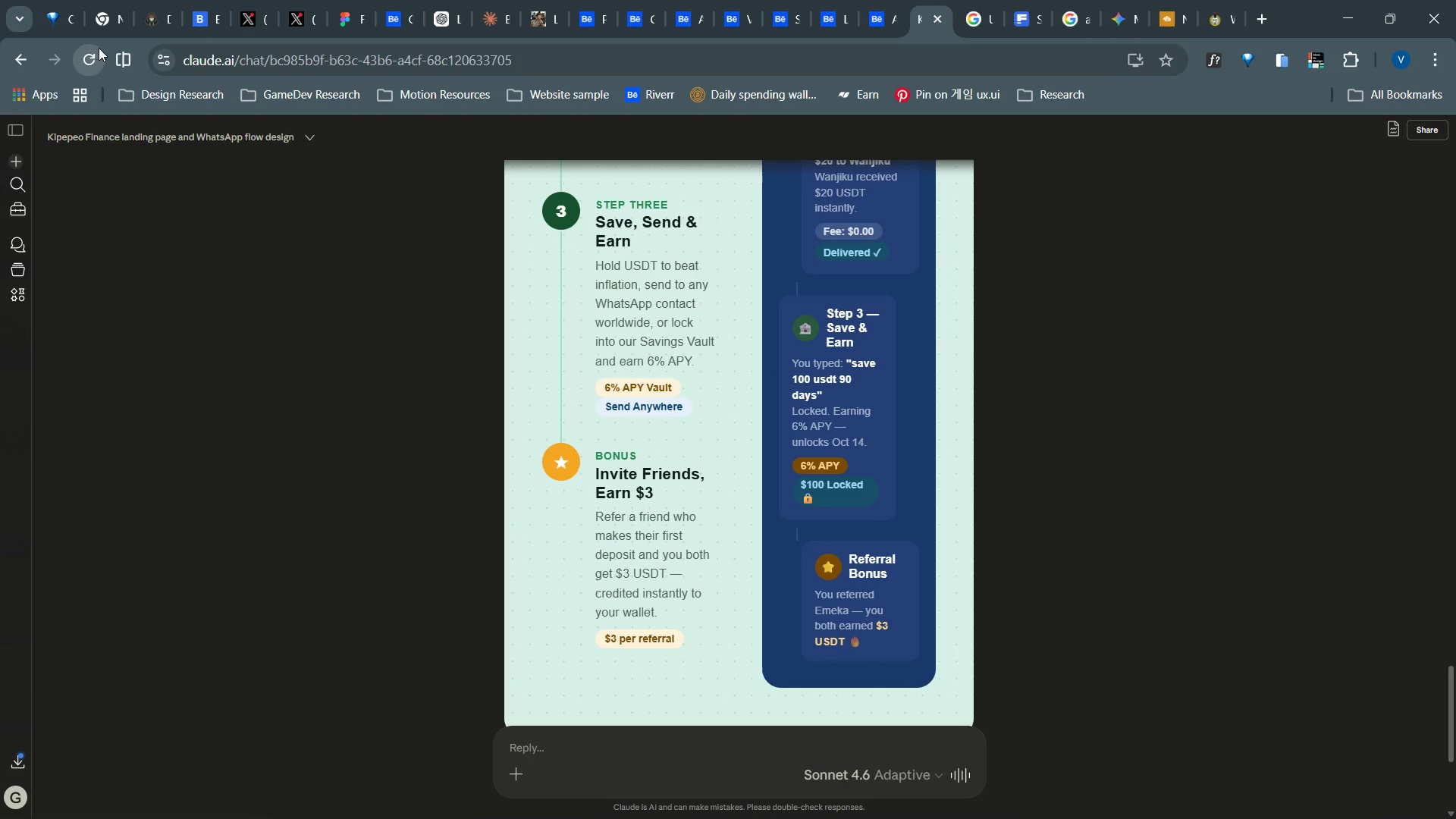 
scroll: coordinate [716, 426], scroll_direction: down, amount: 50.0
 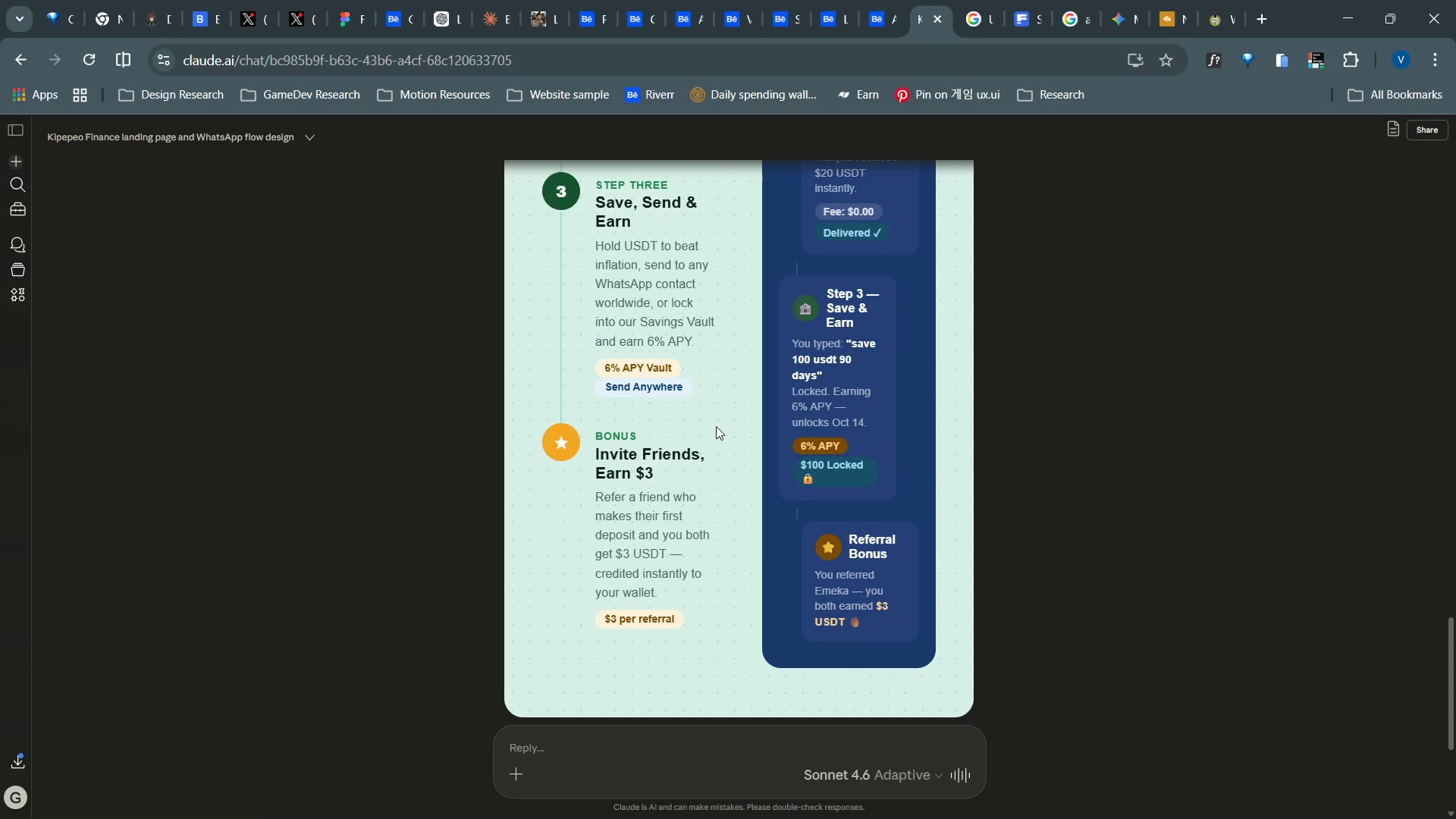 
scroll: coordinate [716, 426], scroll_direction: up, amount: 4.0
 